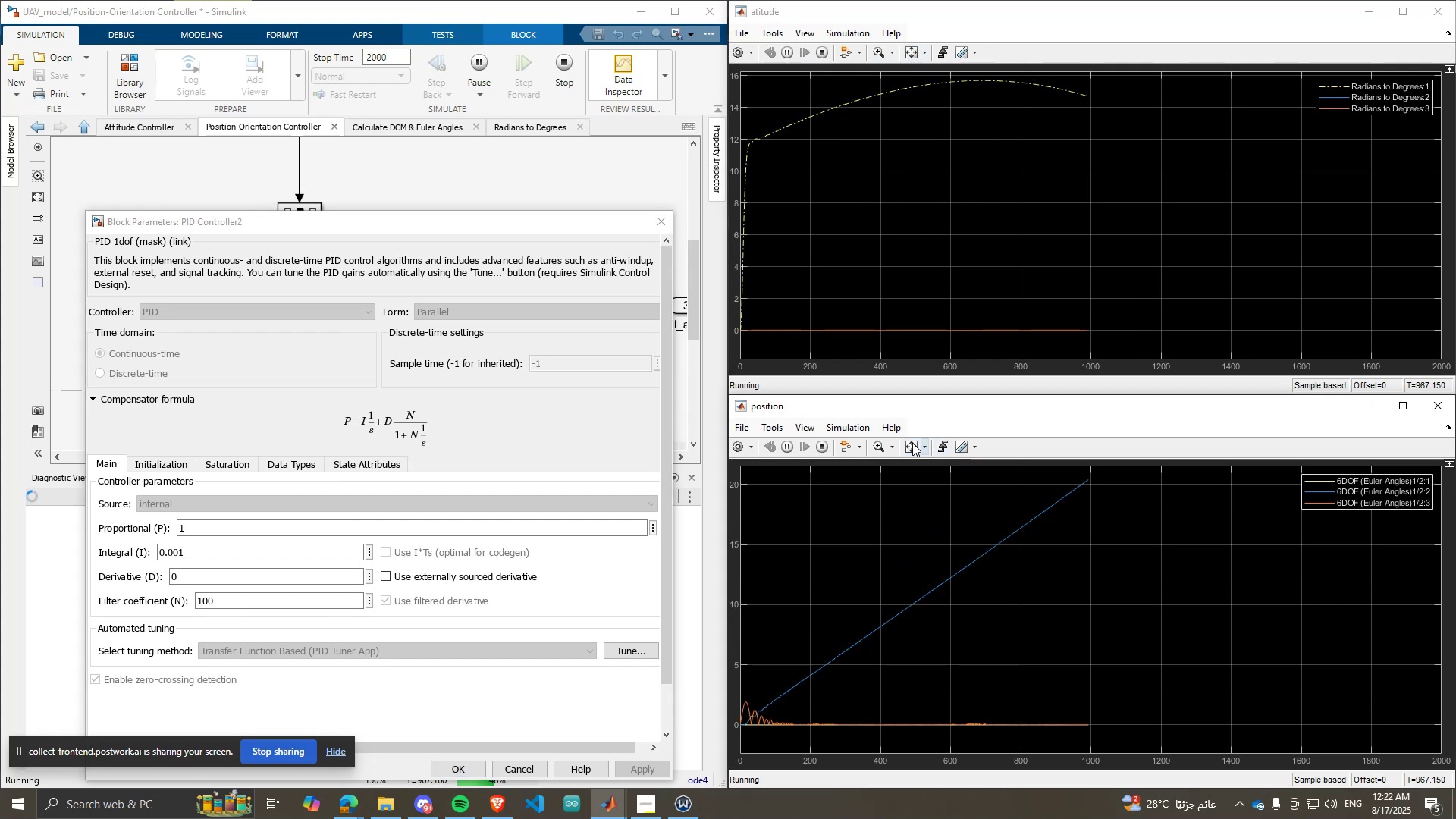 
left_click([912, 443])
 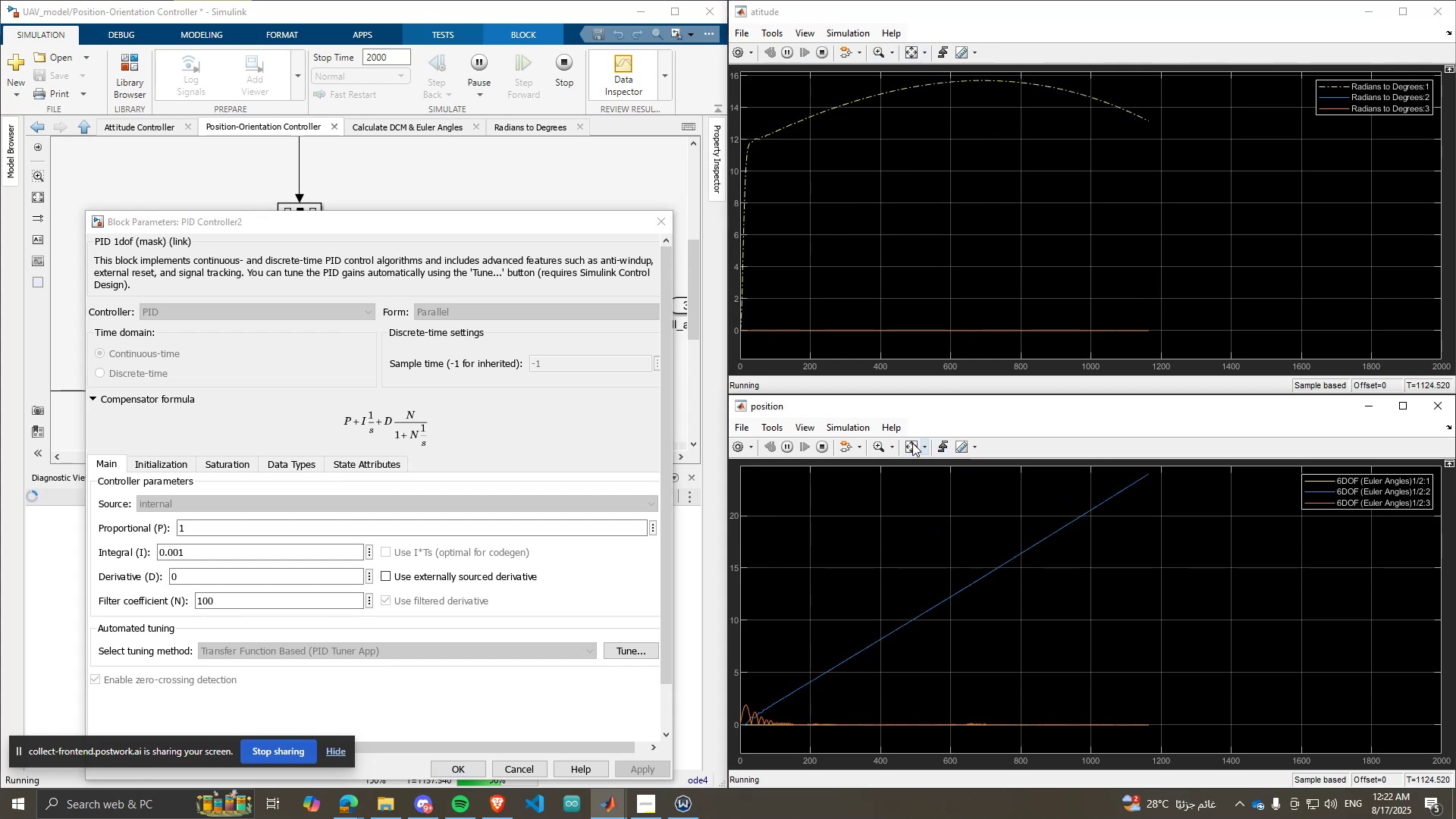 
left_click([912, 443])
 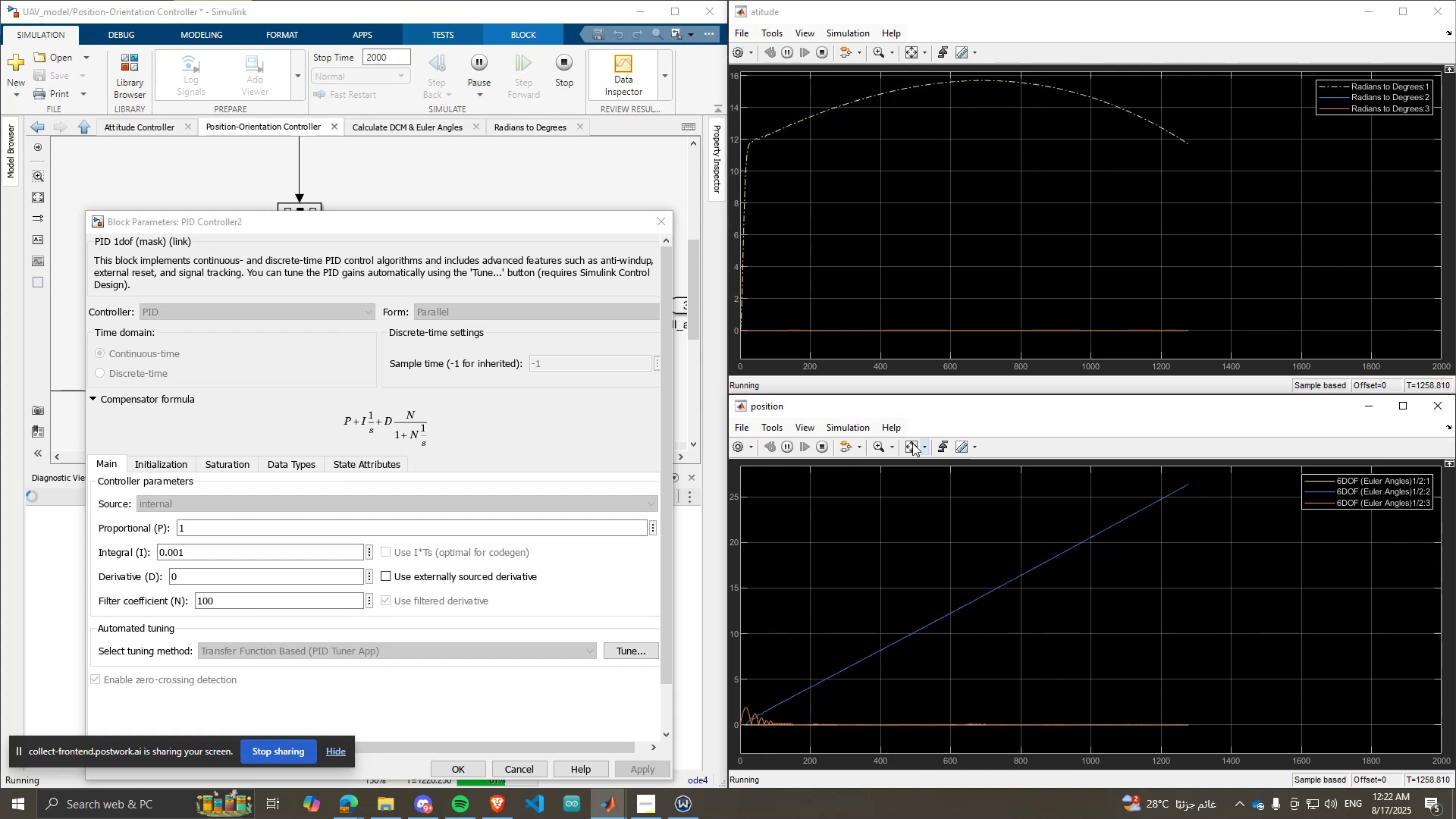 
double_click([912, 443])
 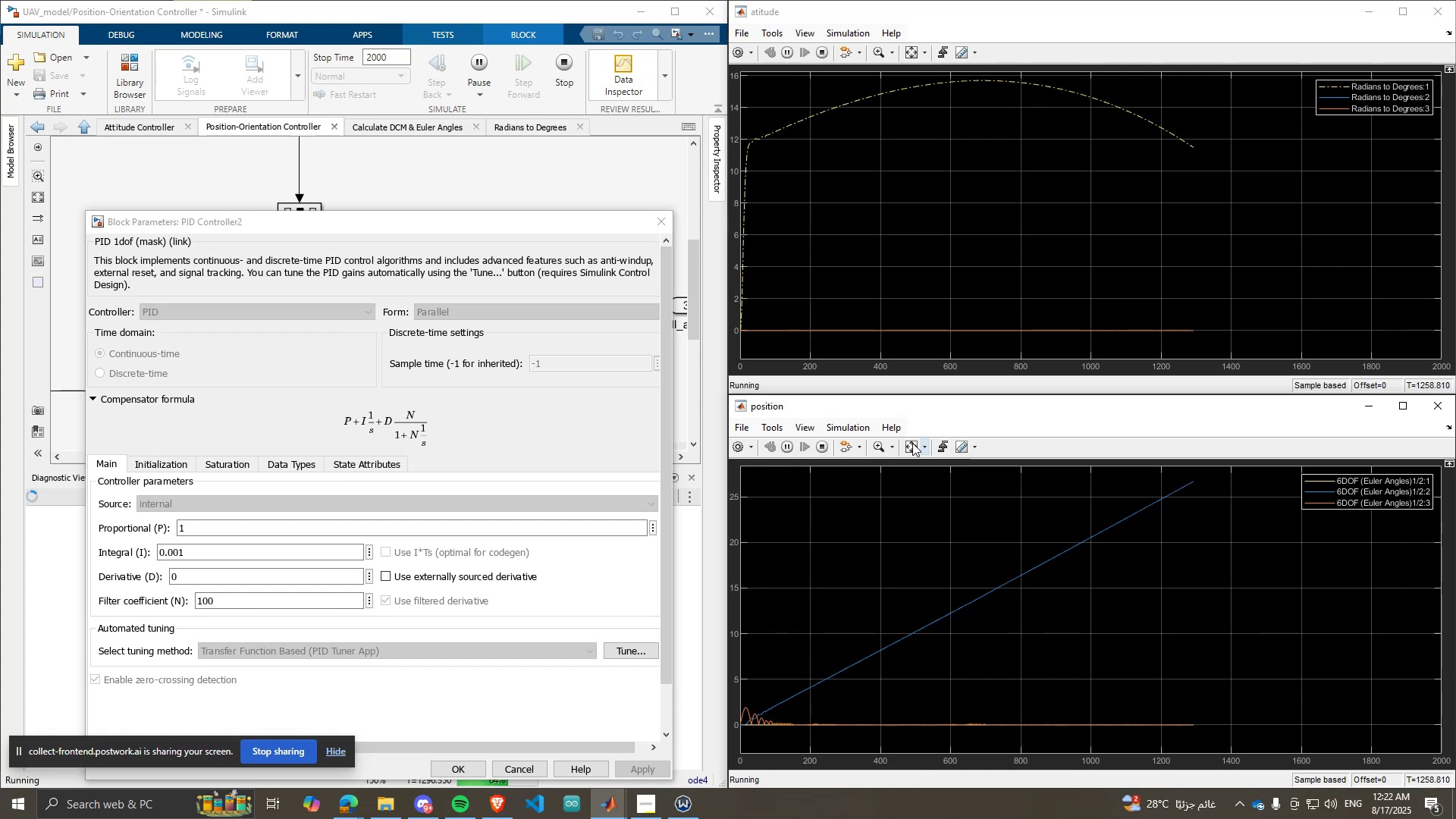 
triple_click([912, 443])
 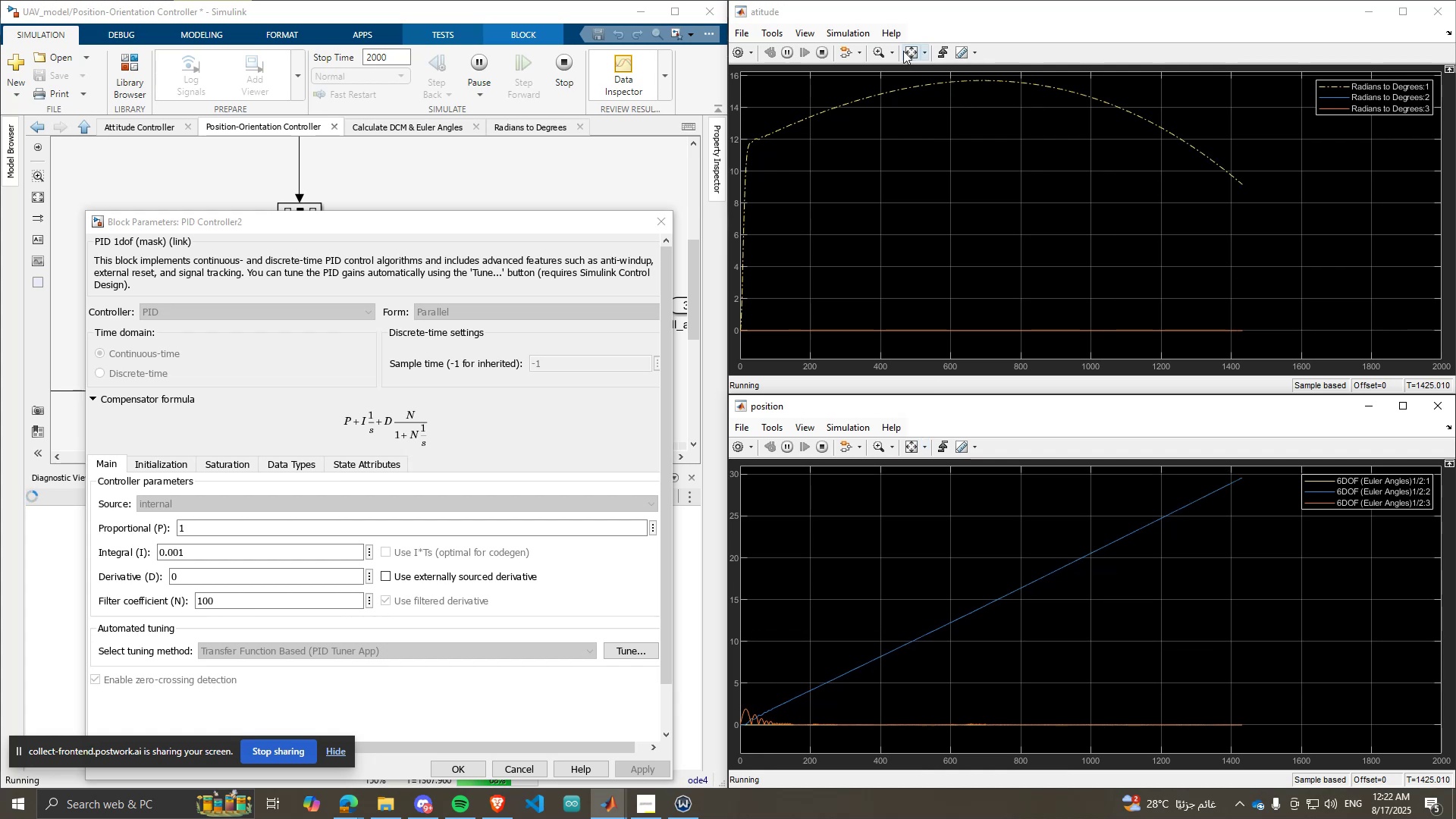 
left_click([910, 52])
 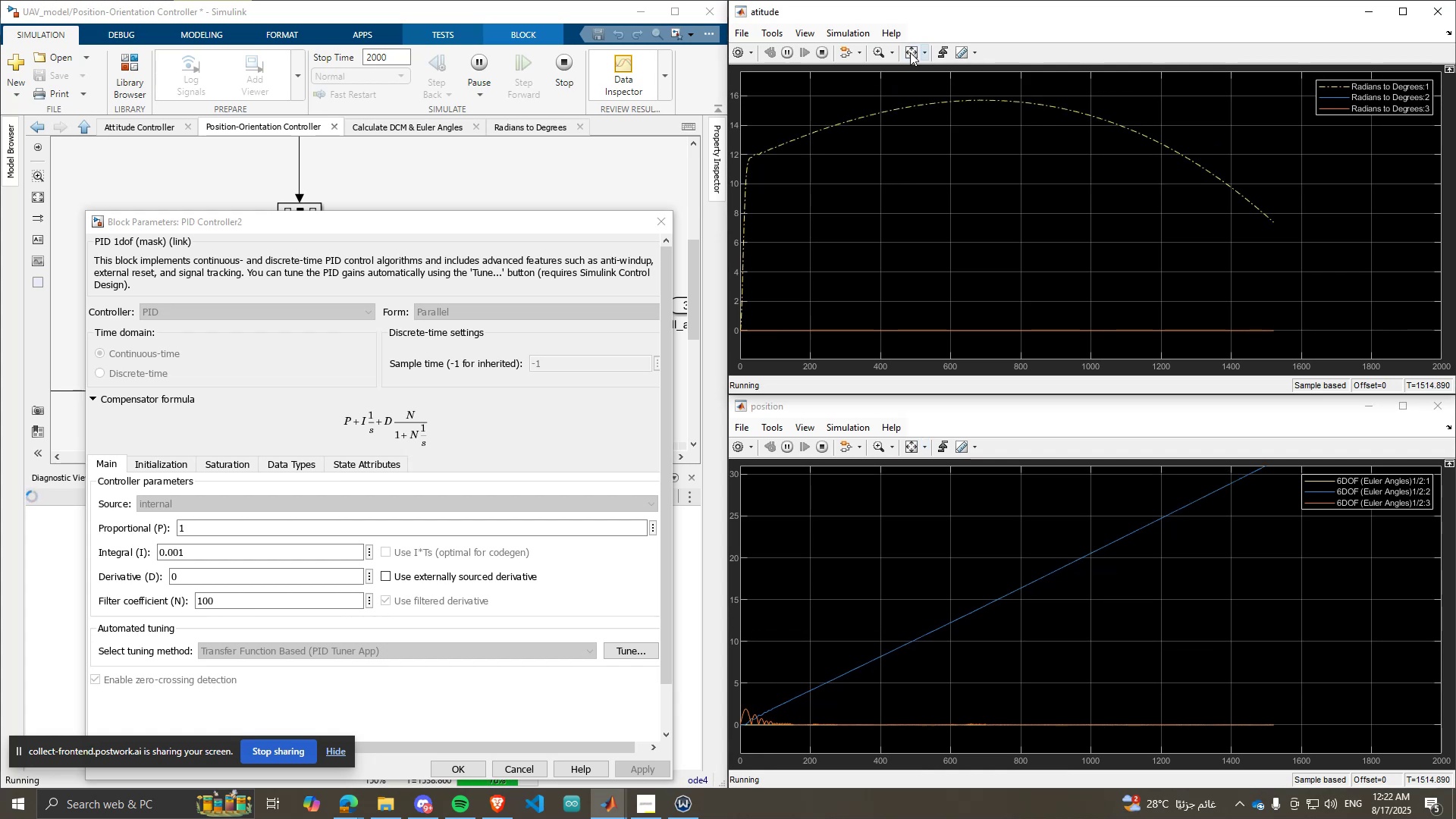 
left_click([910, 52])
 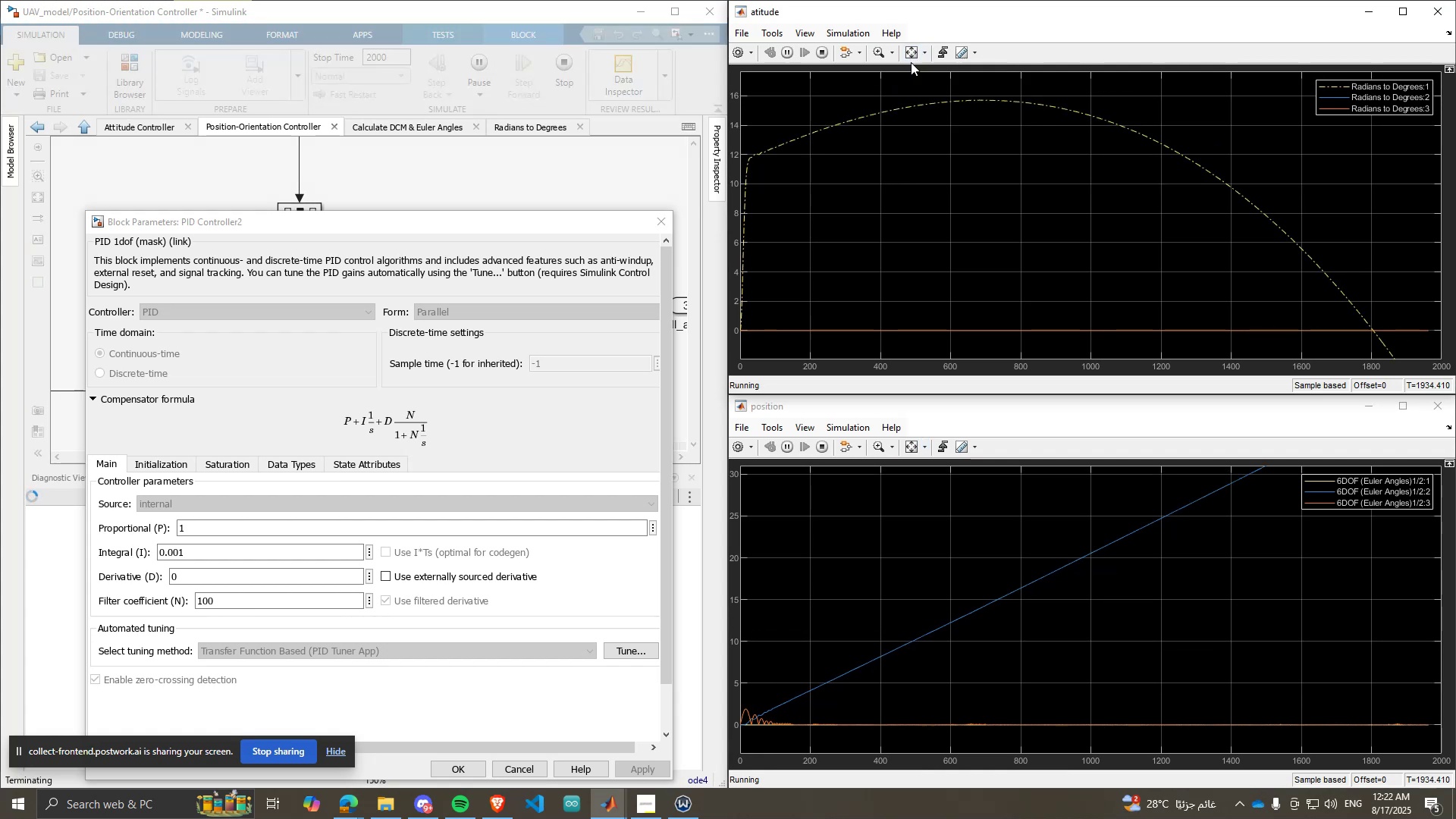 
wait(5.36)
 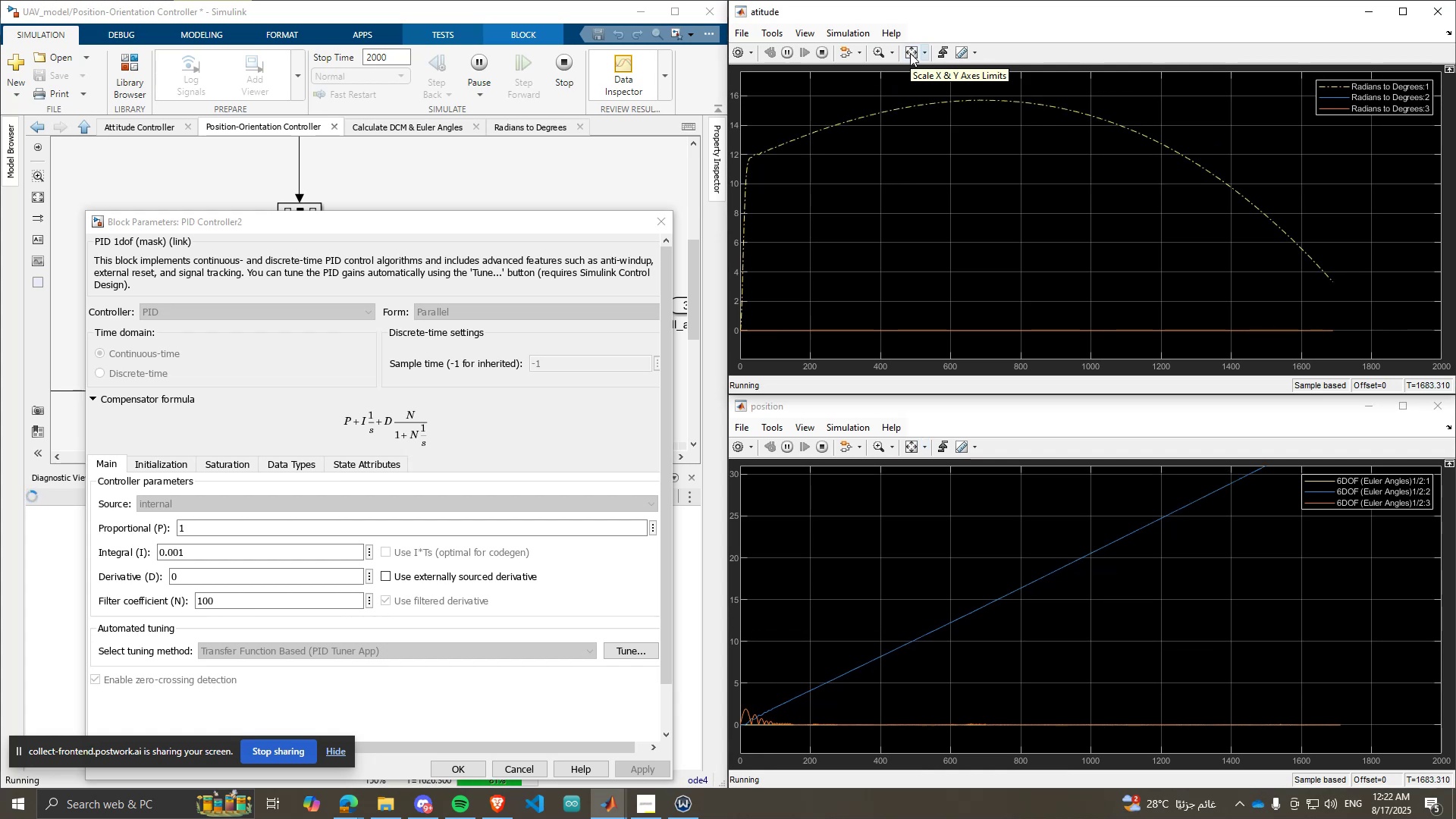 
left_click([914, 51])
 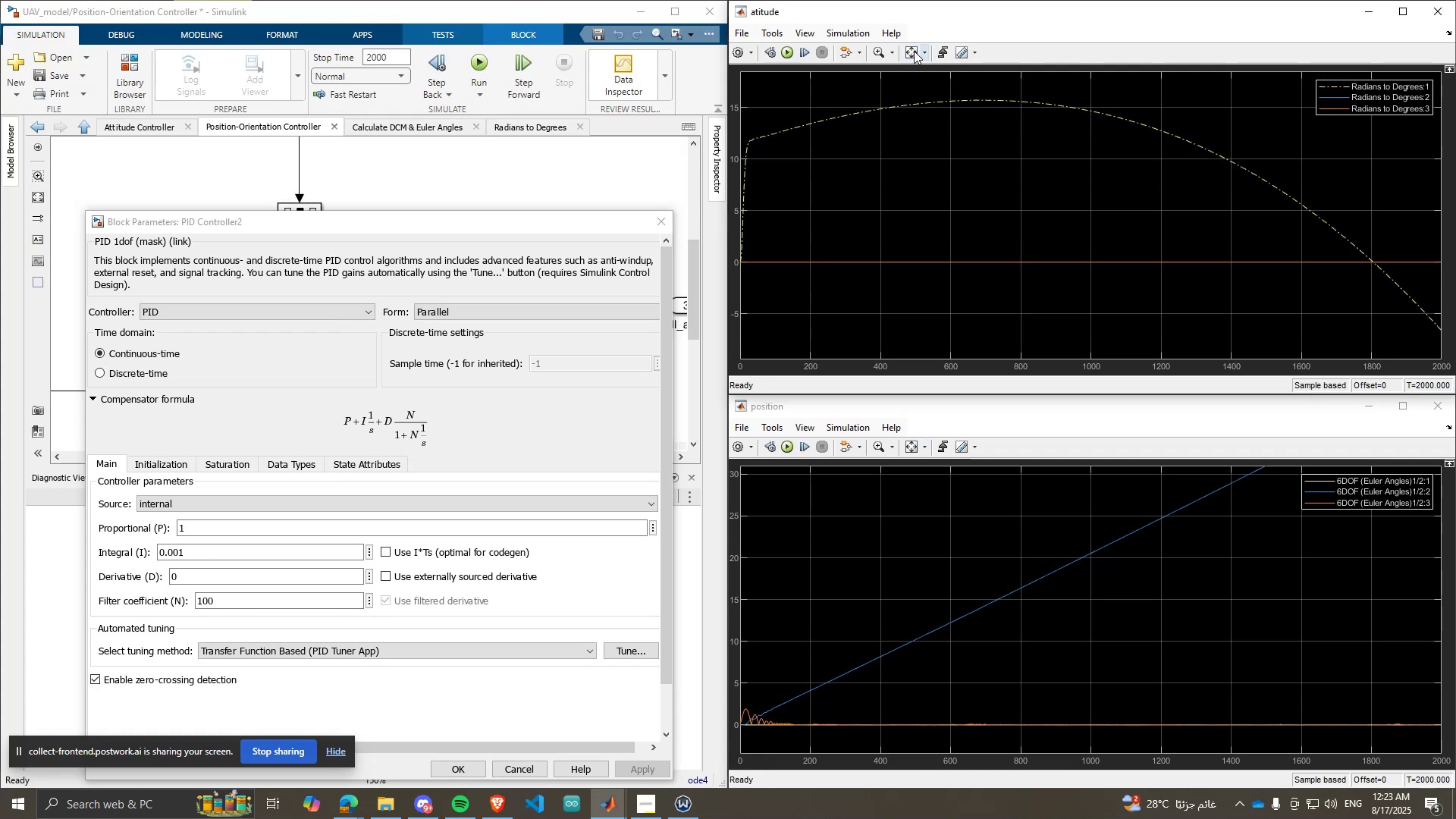 
left_click([914, 51])
 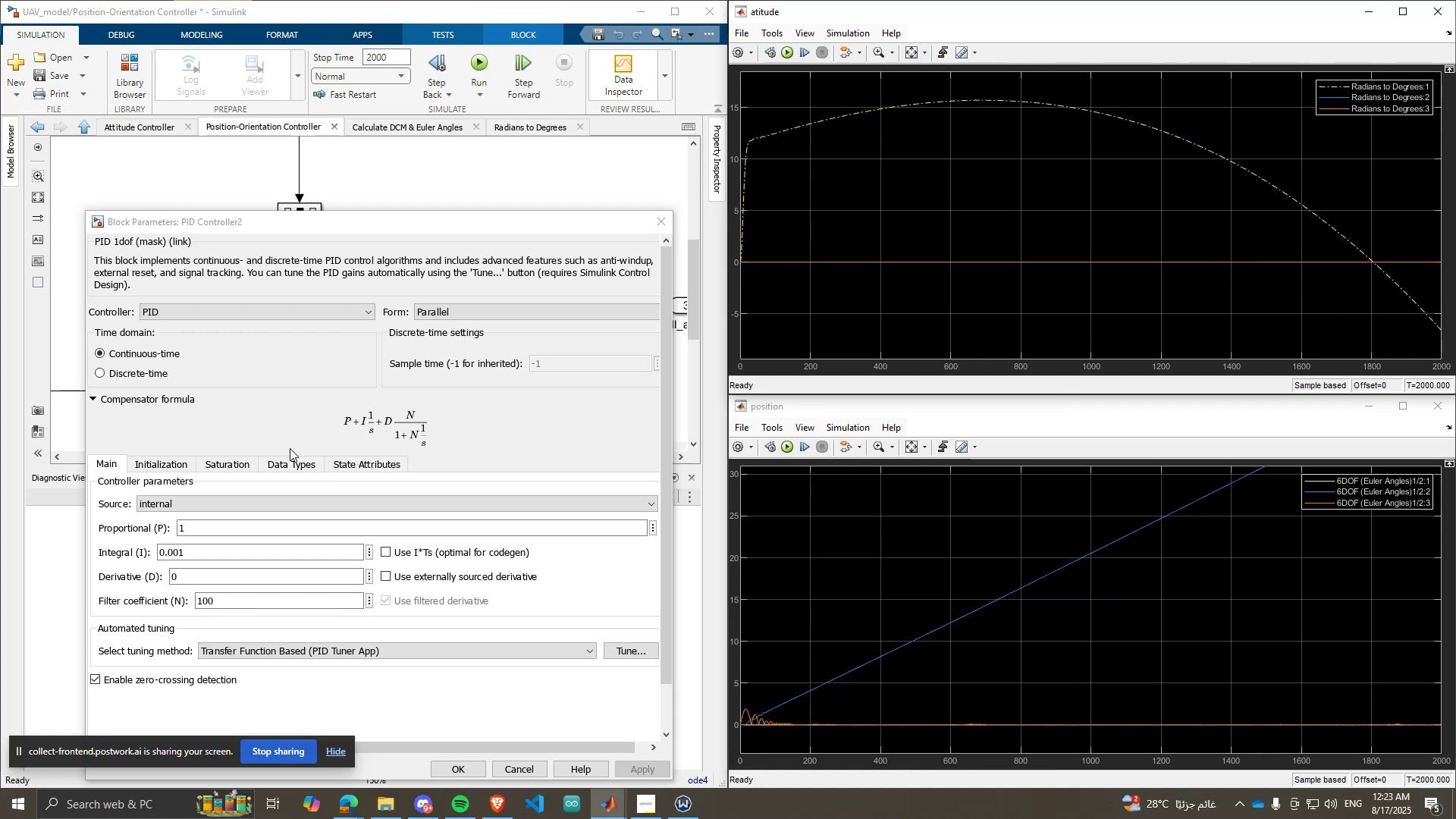 
wait(5.3)
 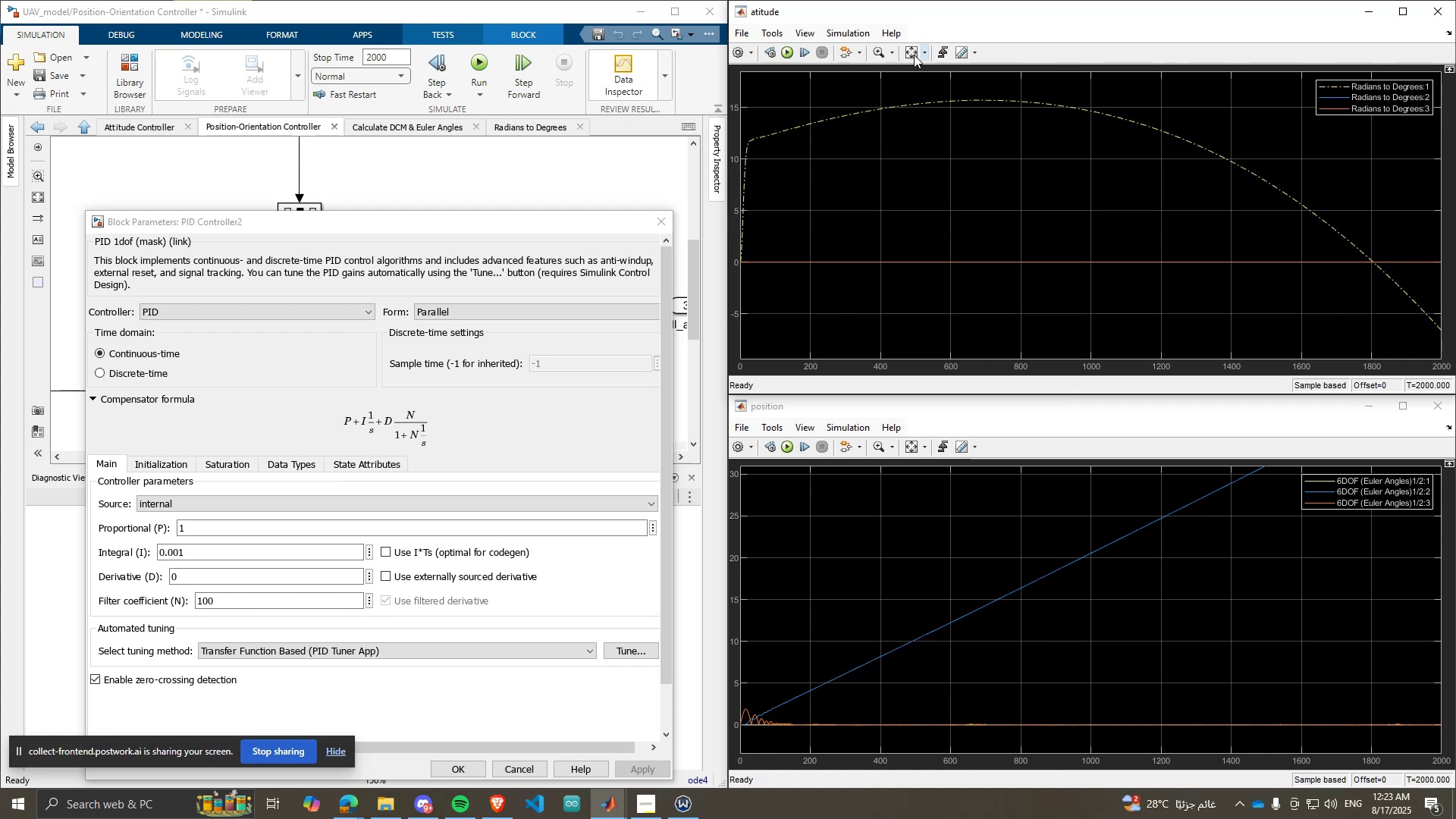 
double_click([390, 56])
 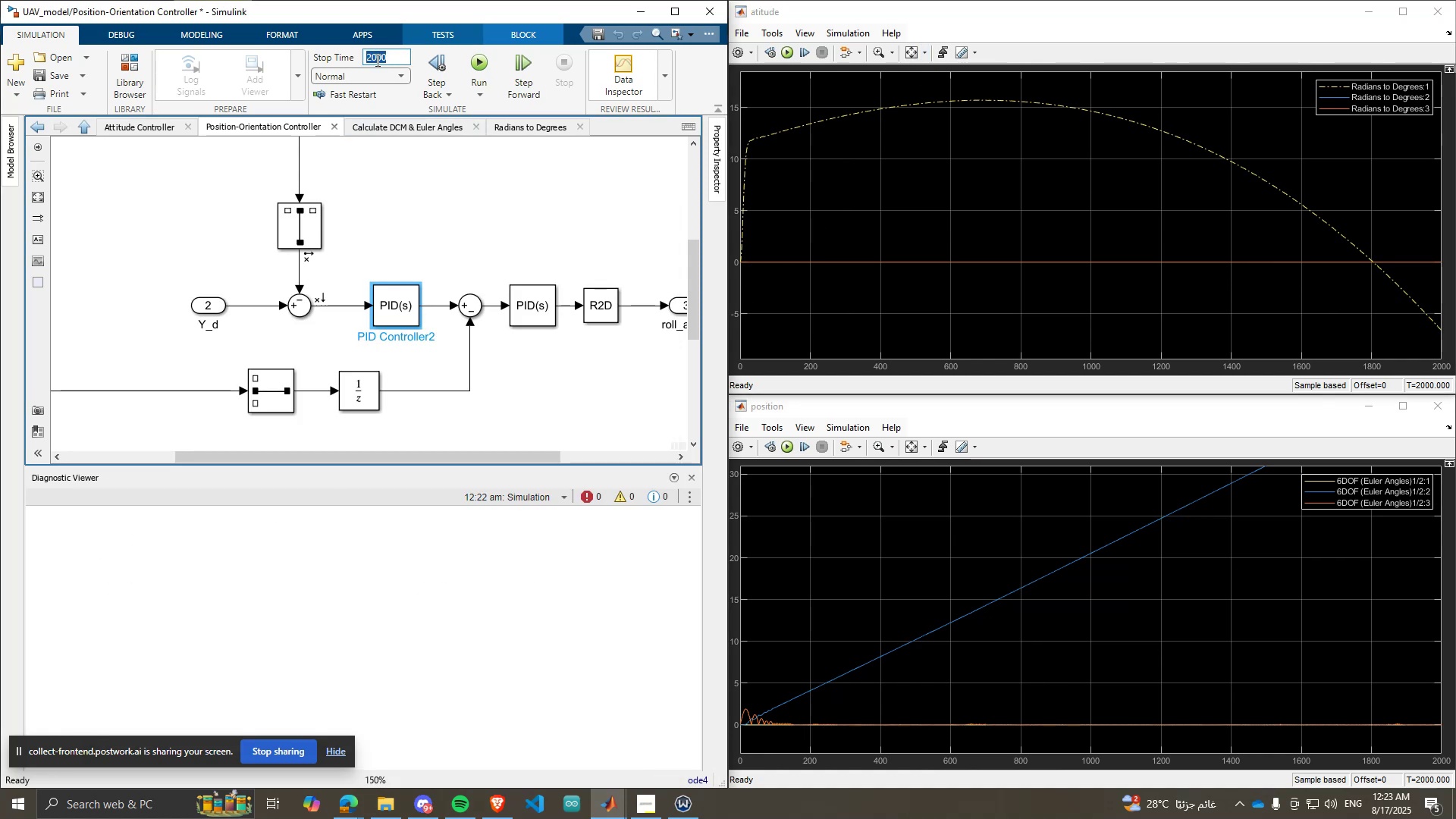 
key(ArrowLeft)
 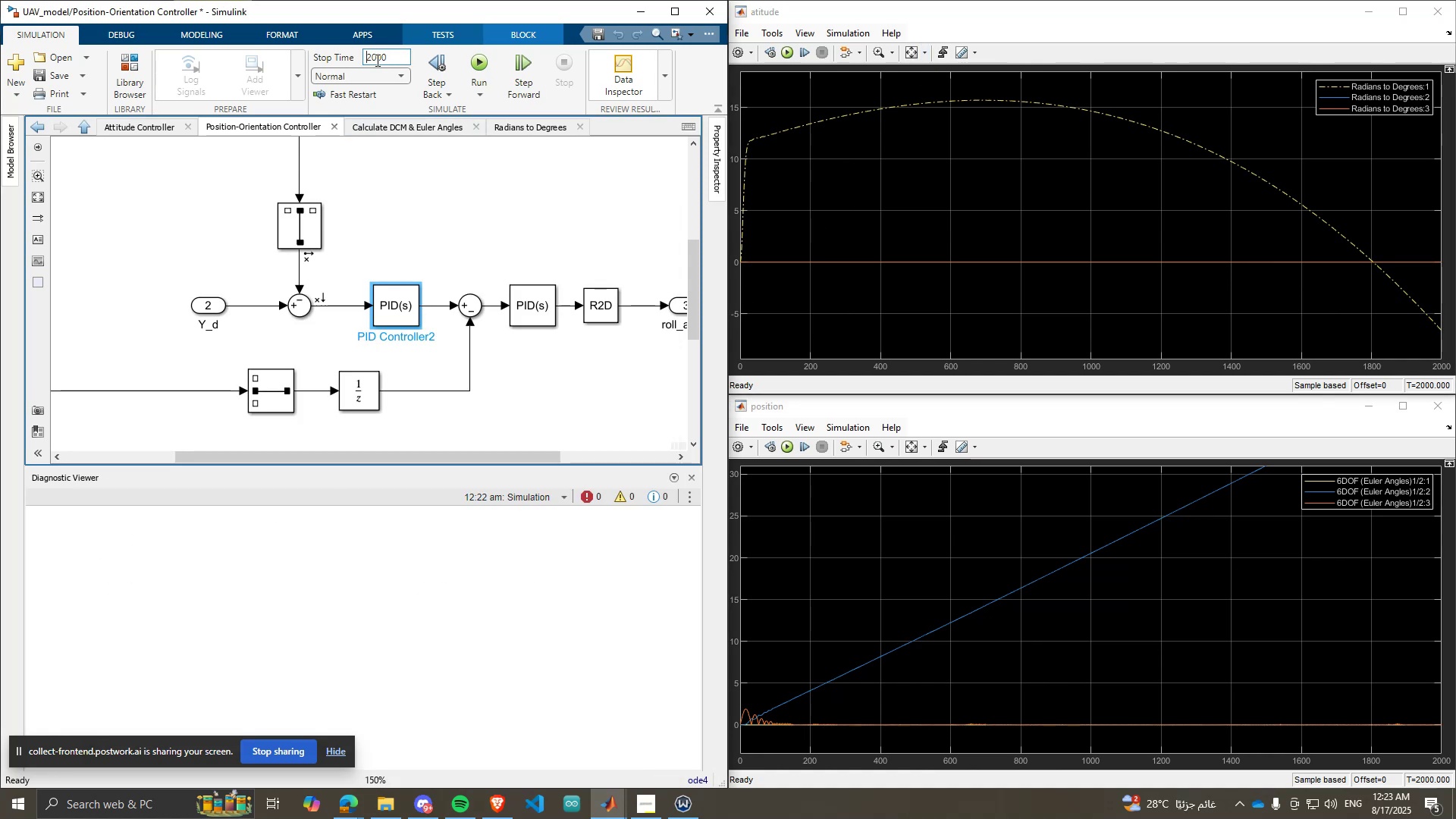 
key(ArrowRight)
 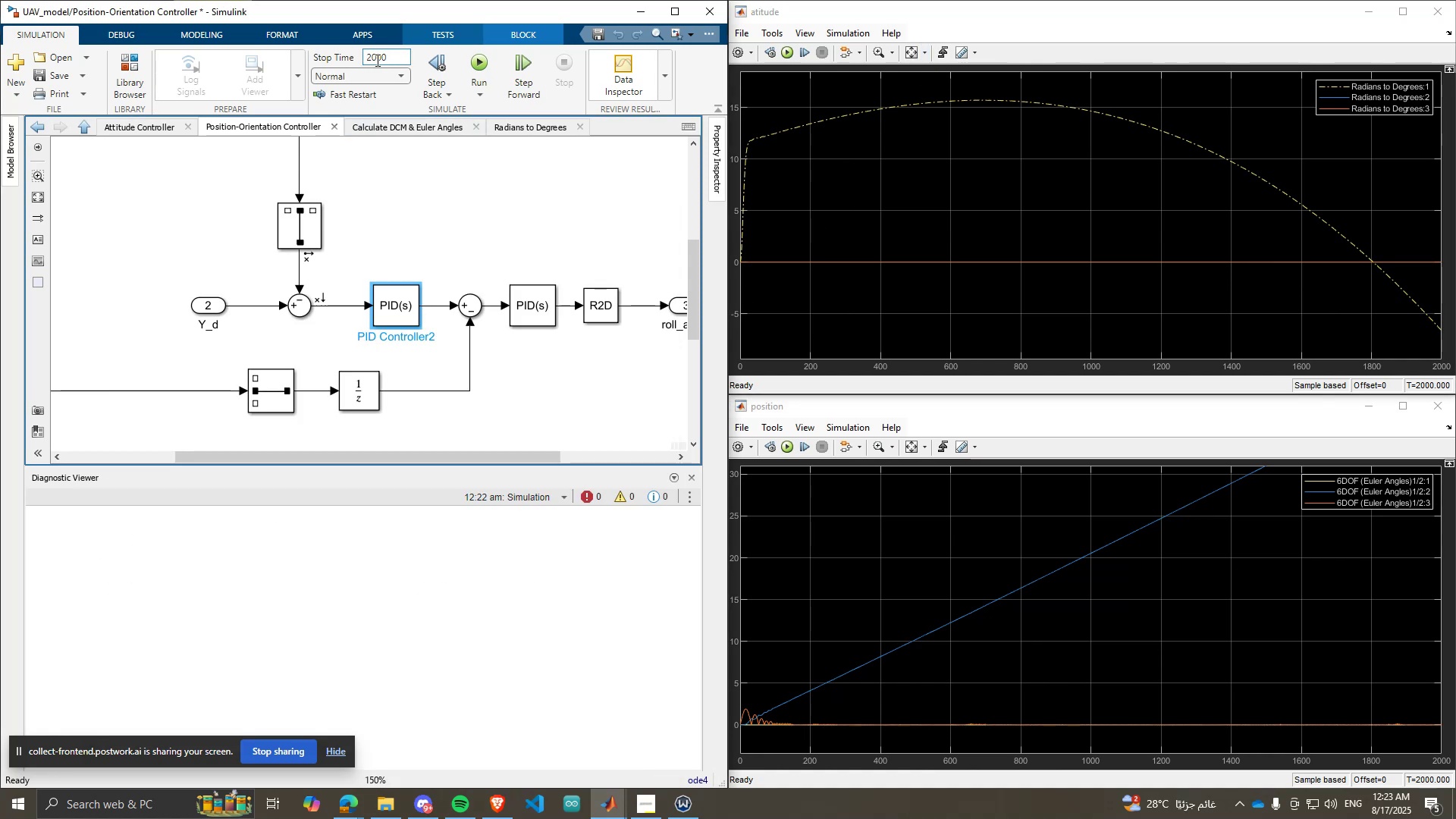 
key(Backspace)
type(10)
 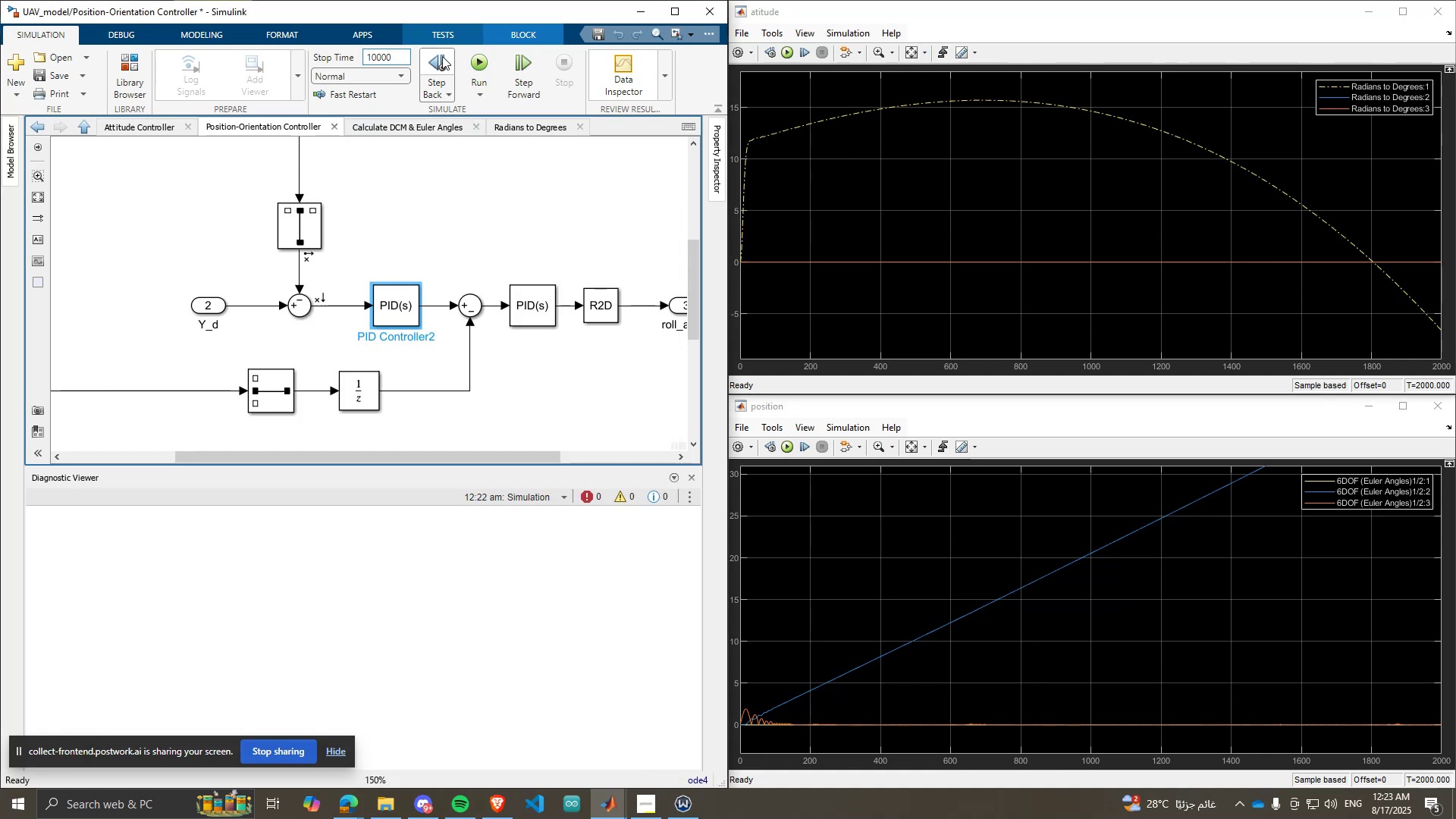 
left_click([472, 61])
 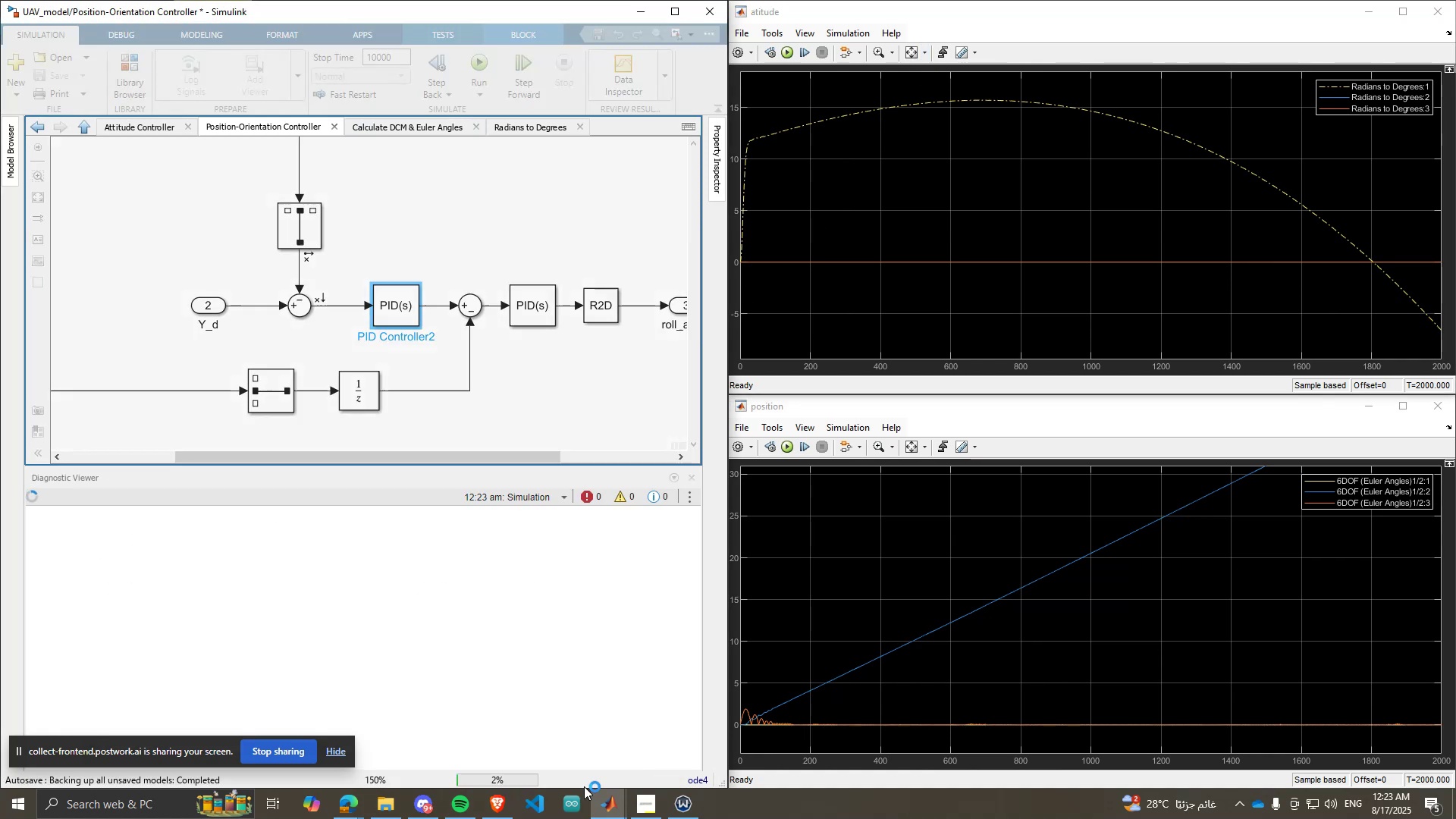 
left_click([593, 814])
 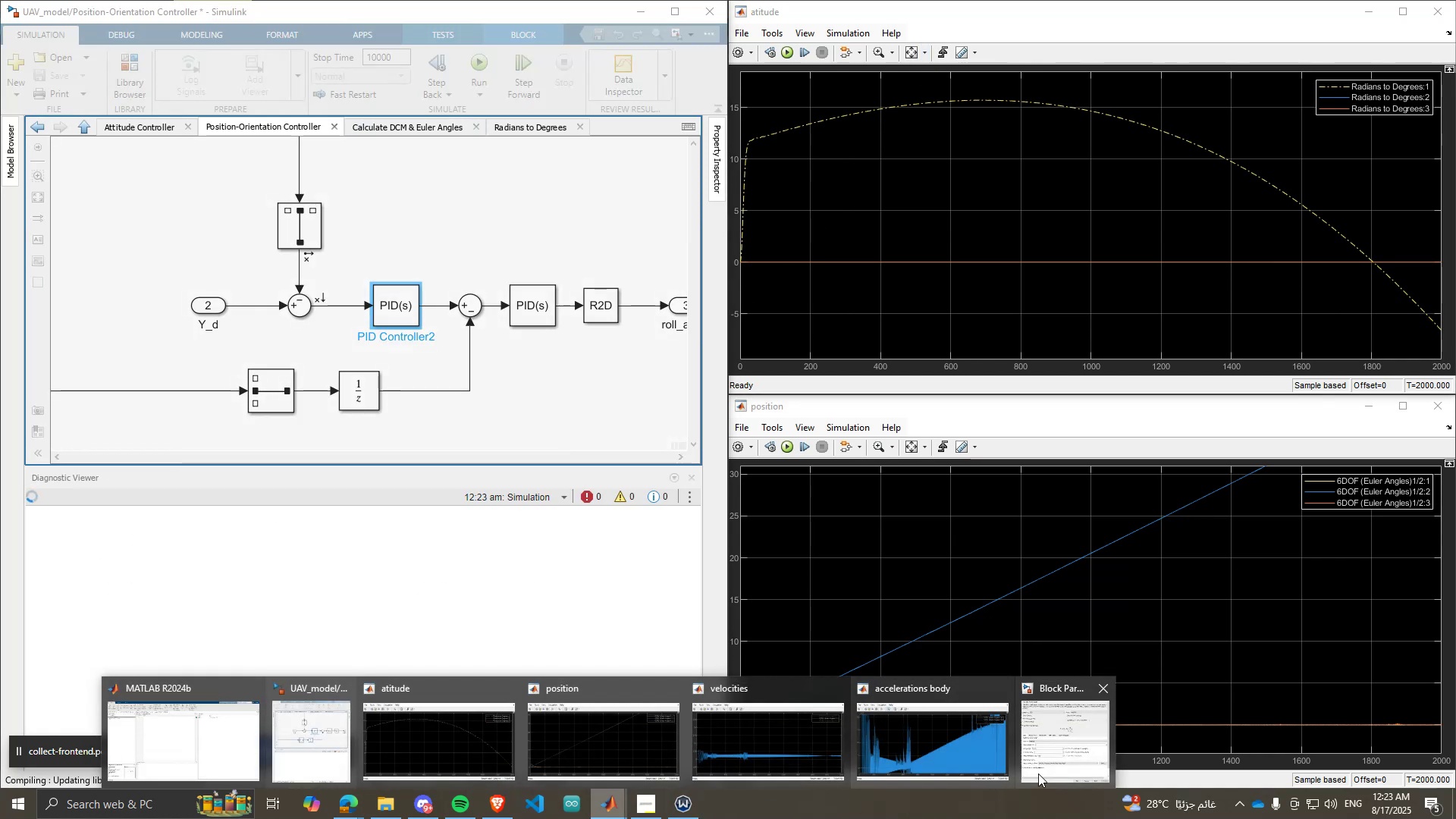 
left_click([1068, 761])
 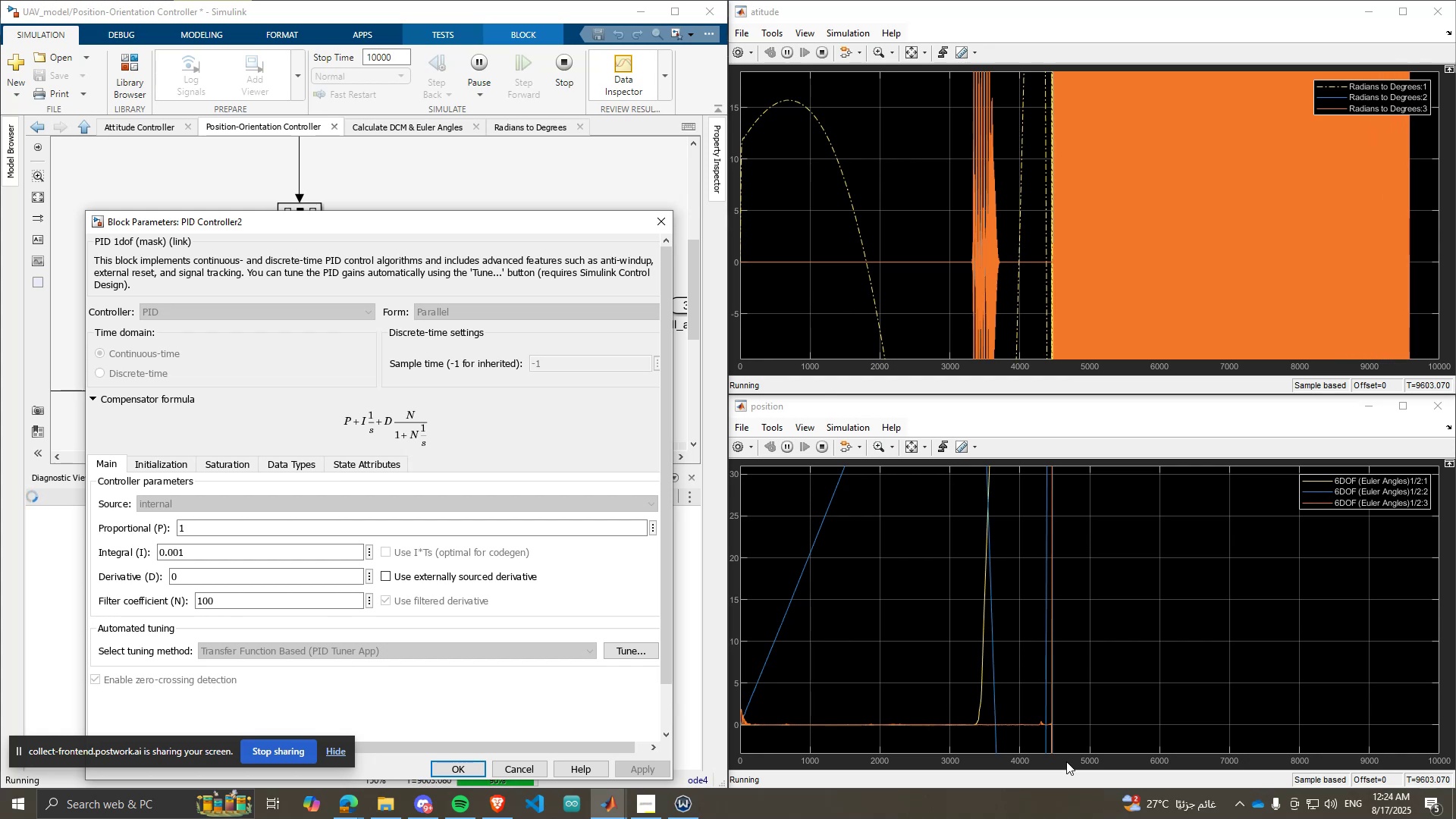 
wait(90.36)
 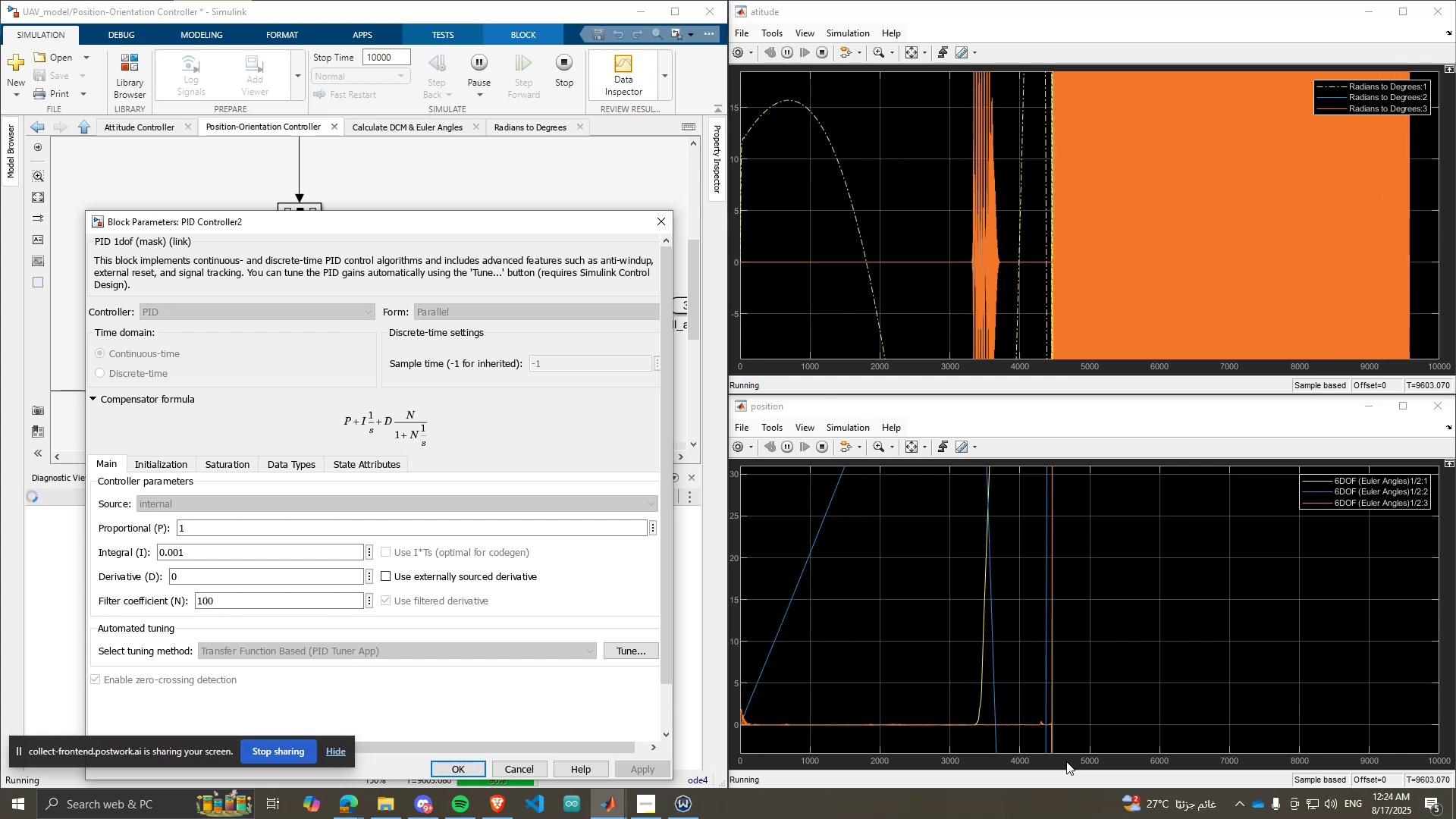 
left_click([911, 53])
 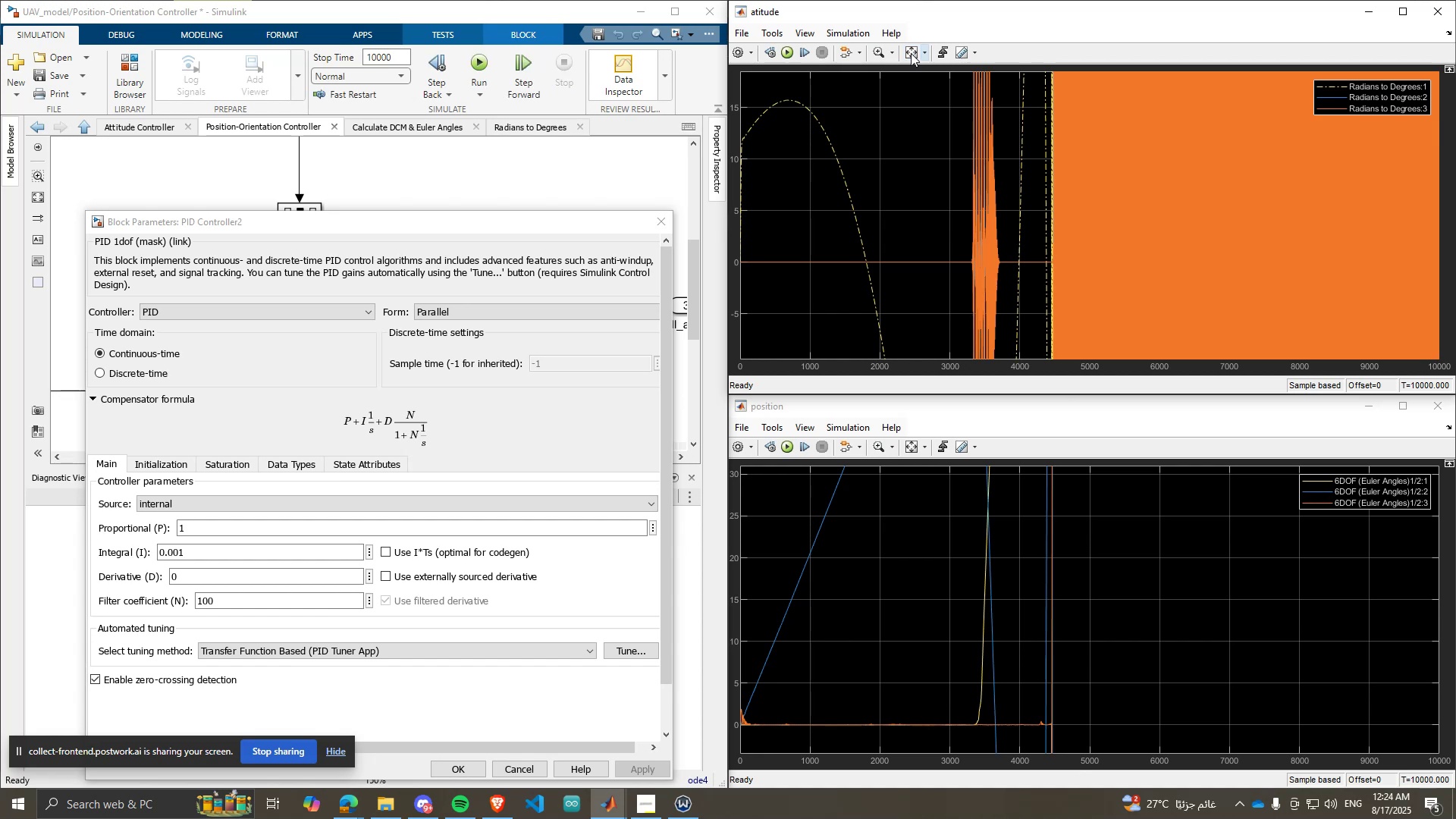 
double_click([911, 53])
 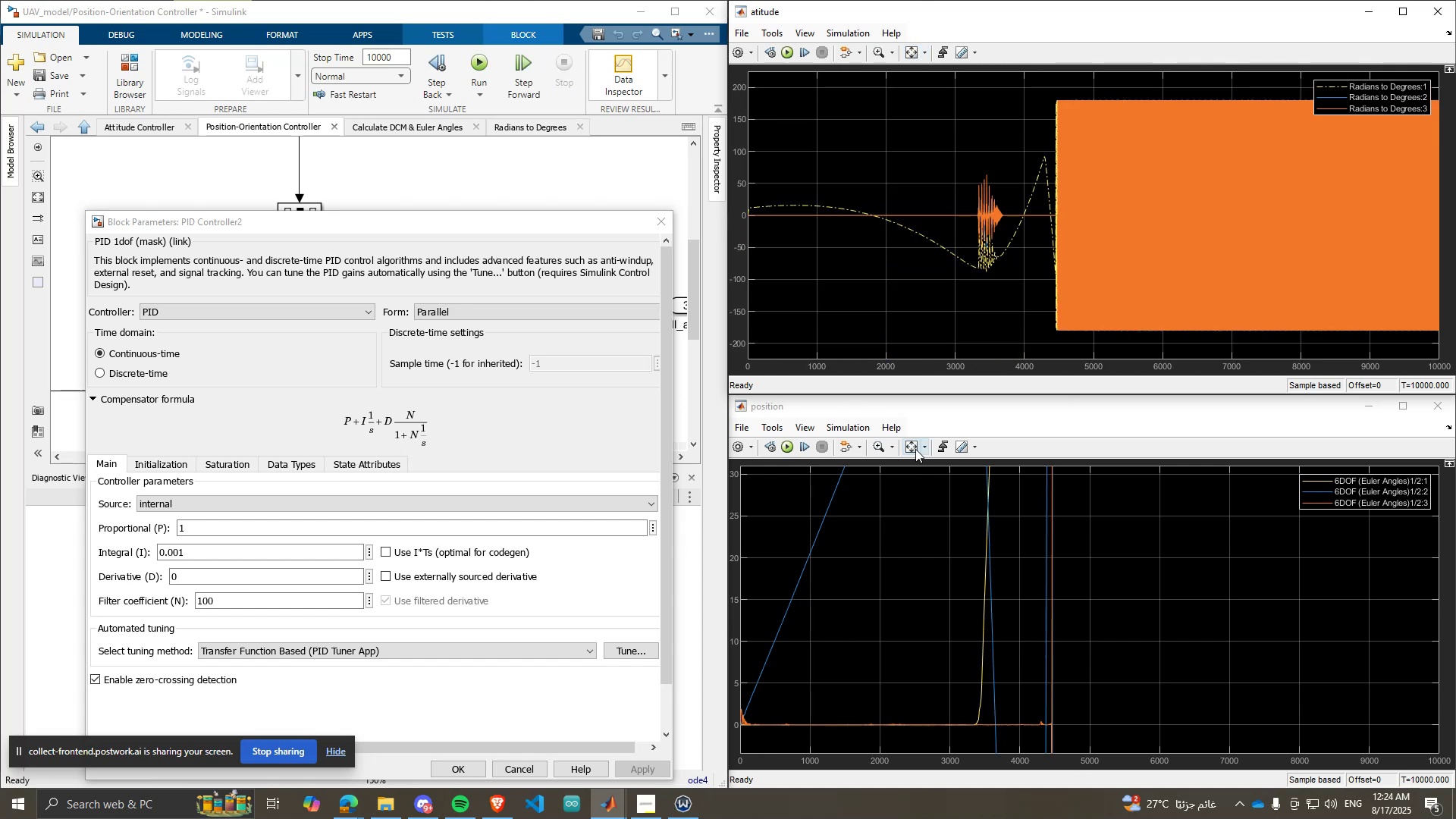 
double_click([915, 449])
 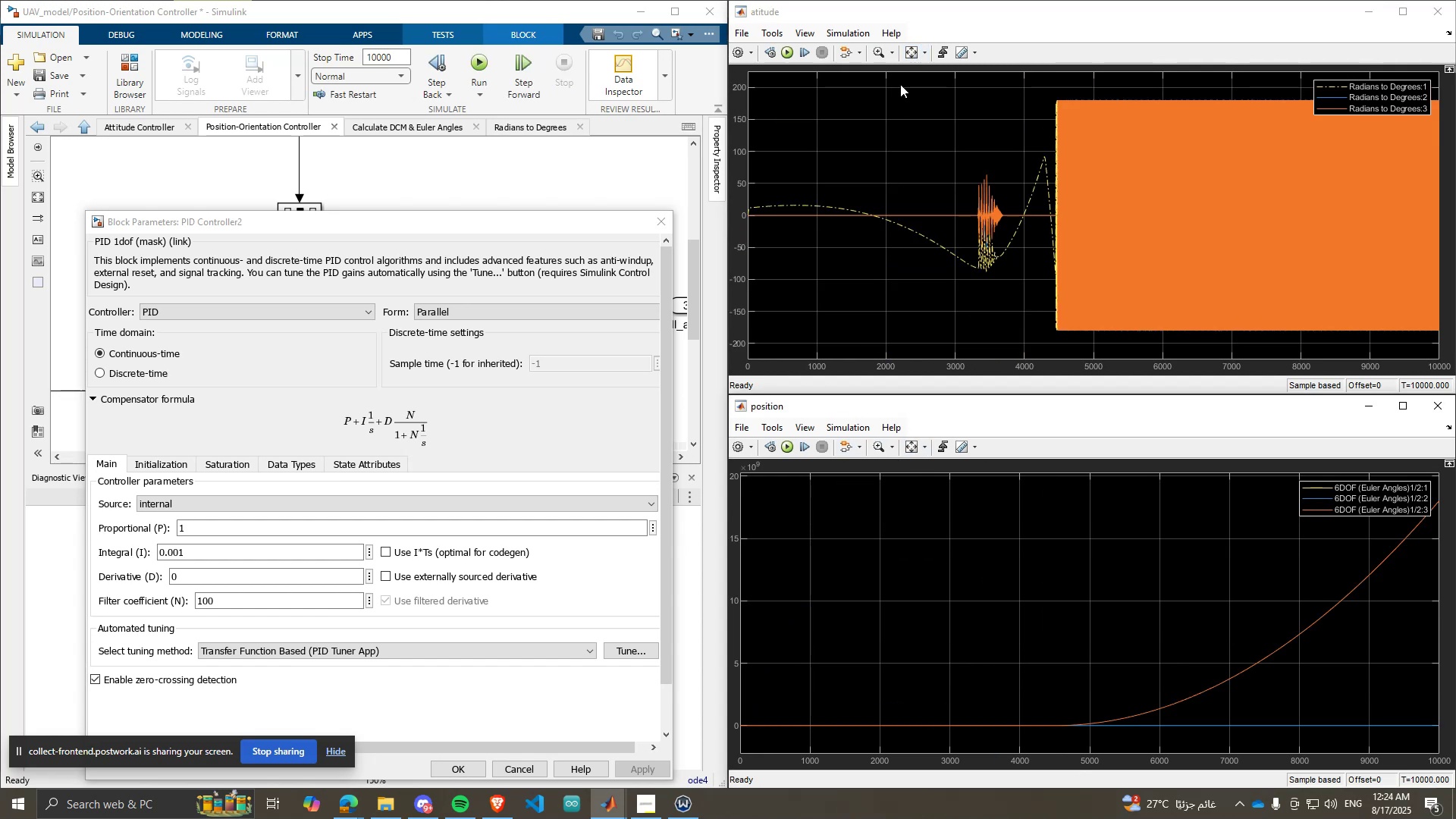 
left_click([912, 50])
 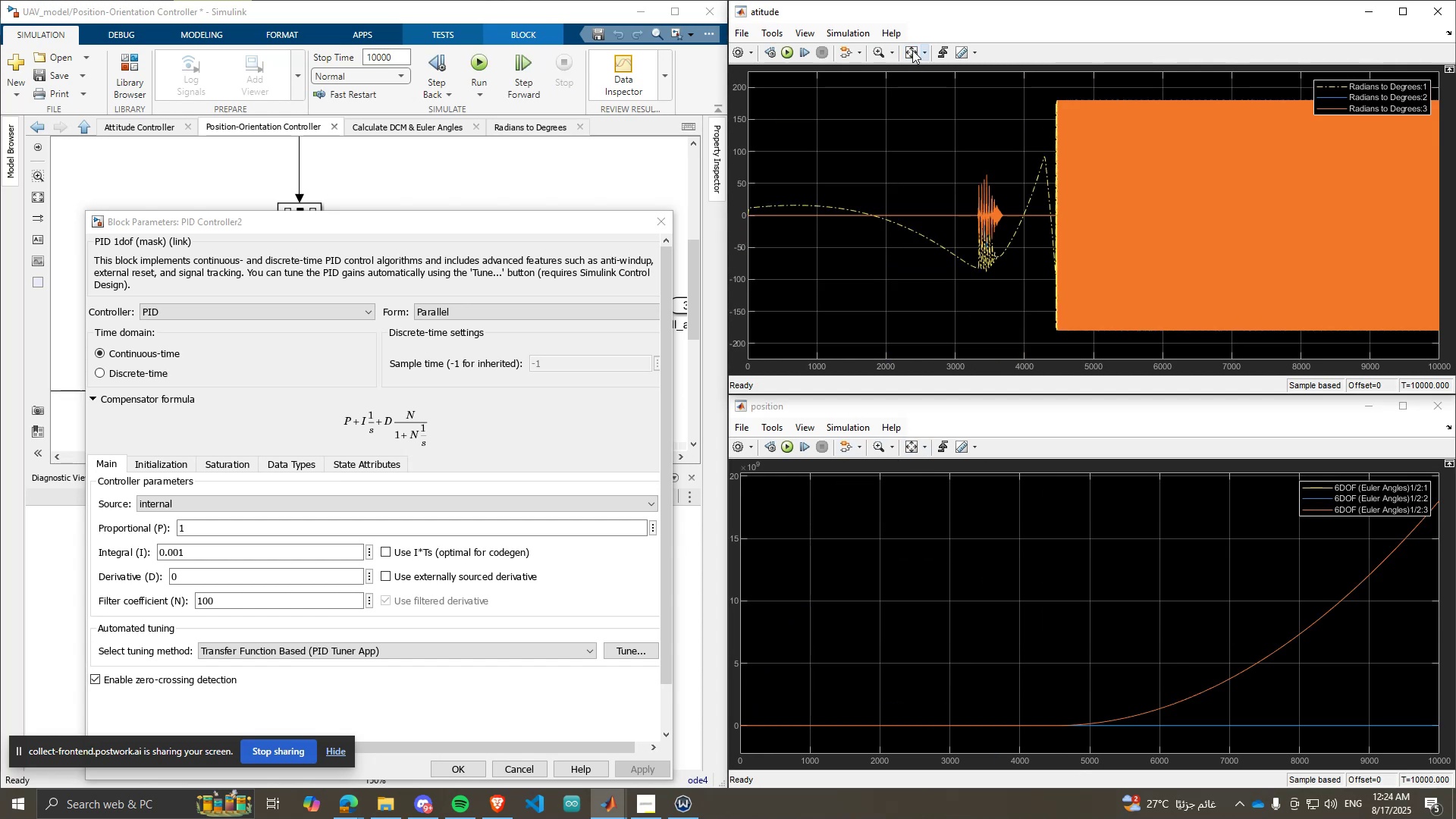 
left_click([912, 50])
 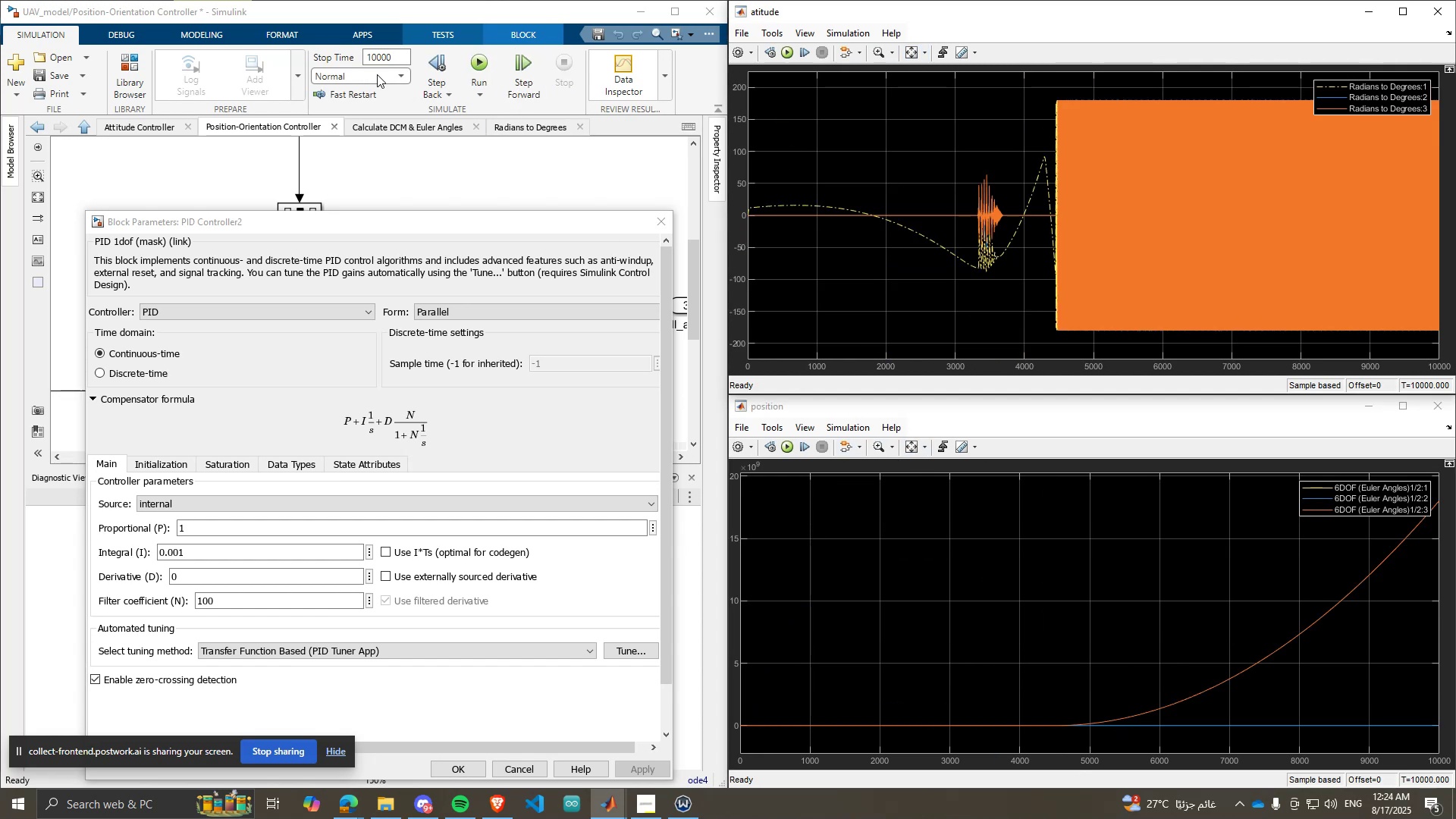 
left_click([390, 59])
 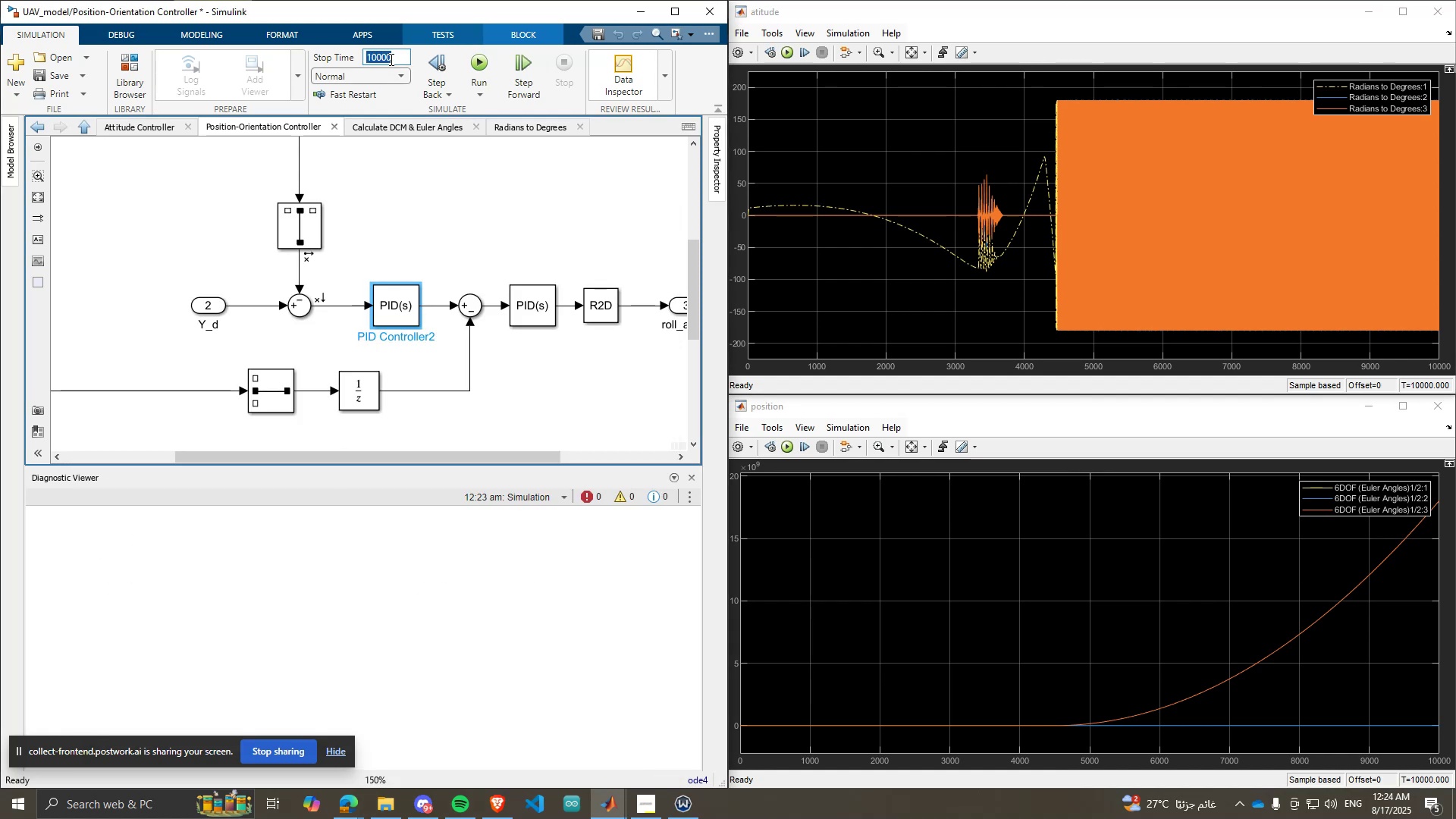 
type(5000)
 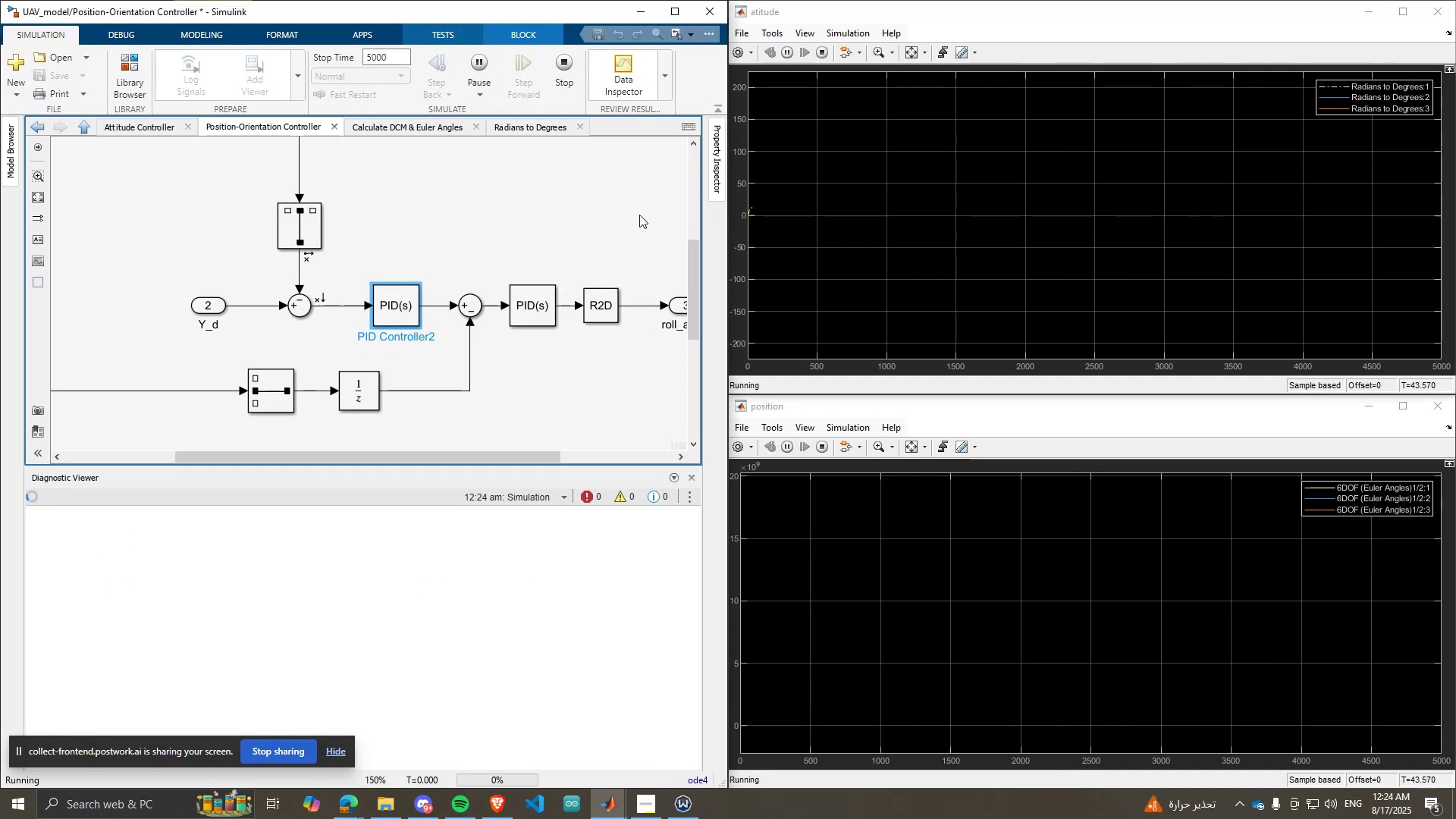 
wait(6.76)
 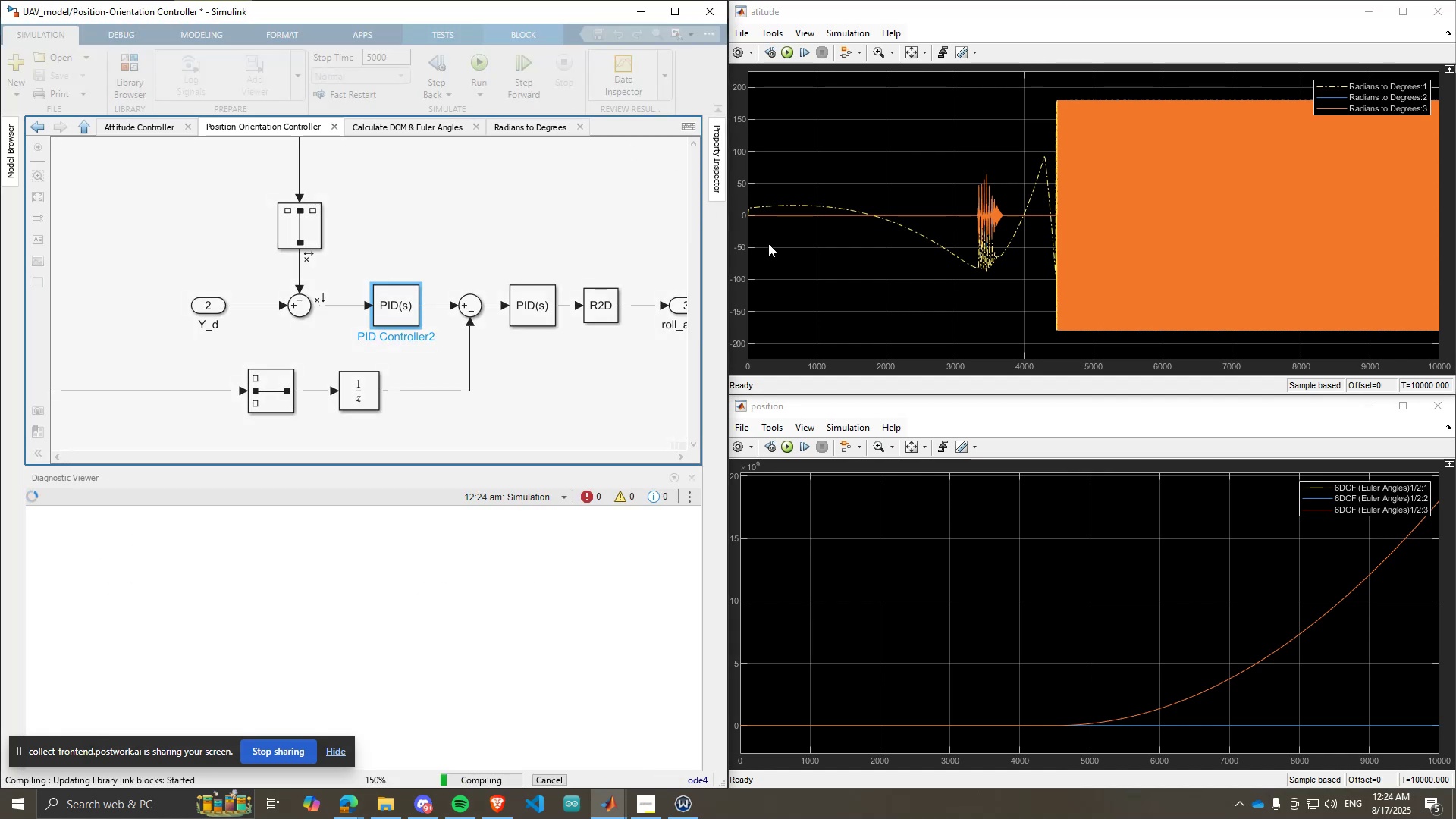 
left_click([909, 447])
 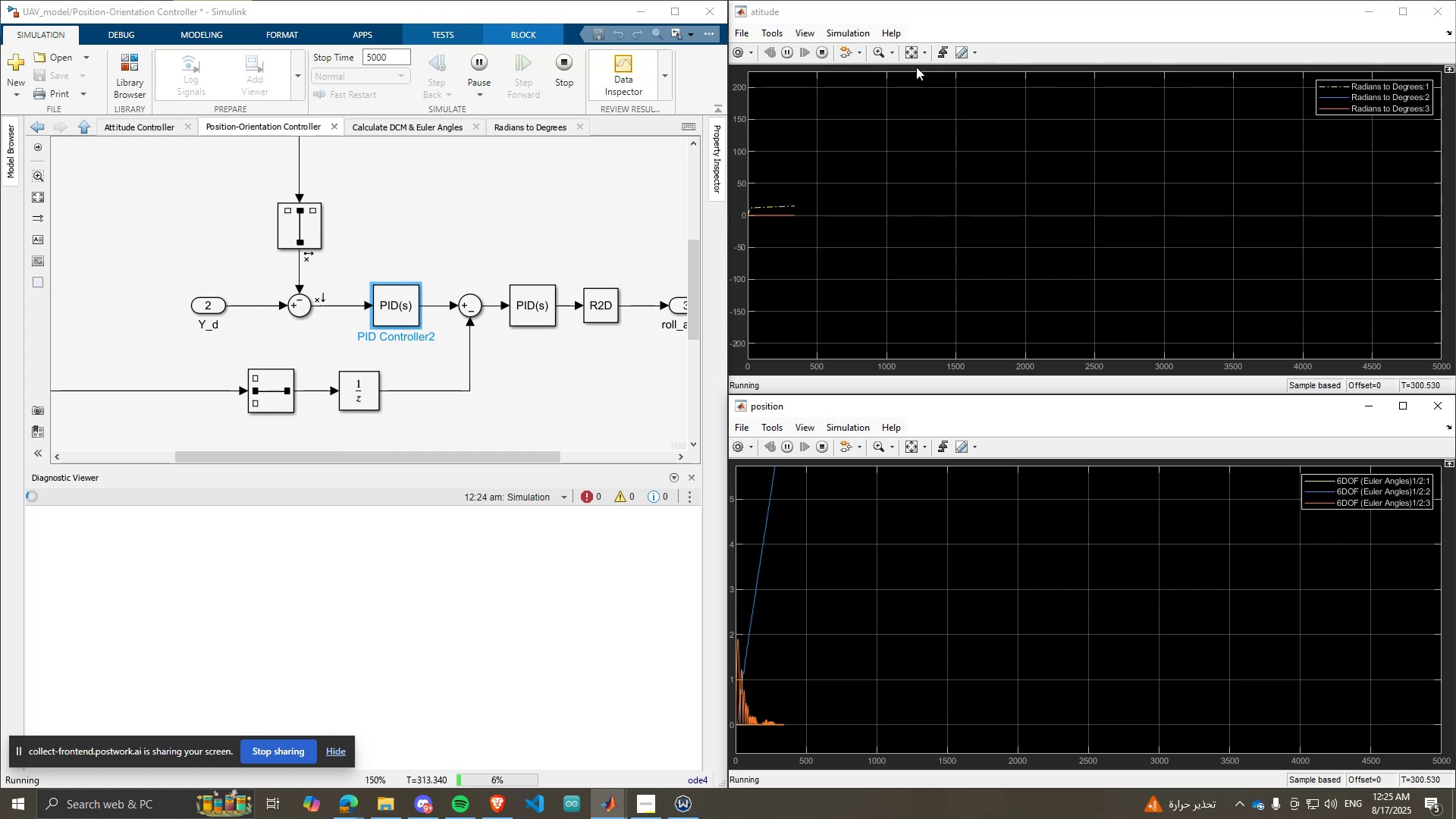 
left_click([912, 53])
 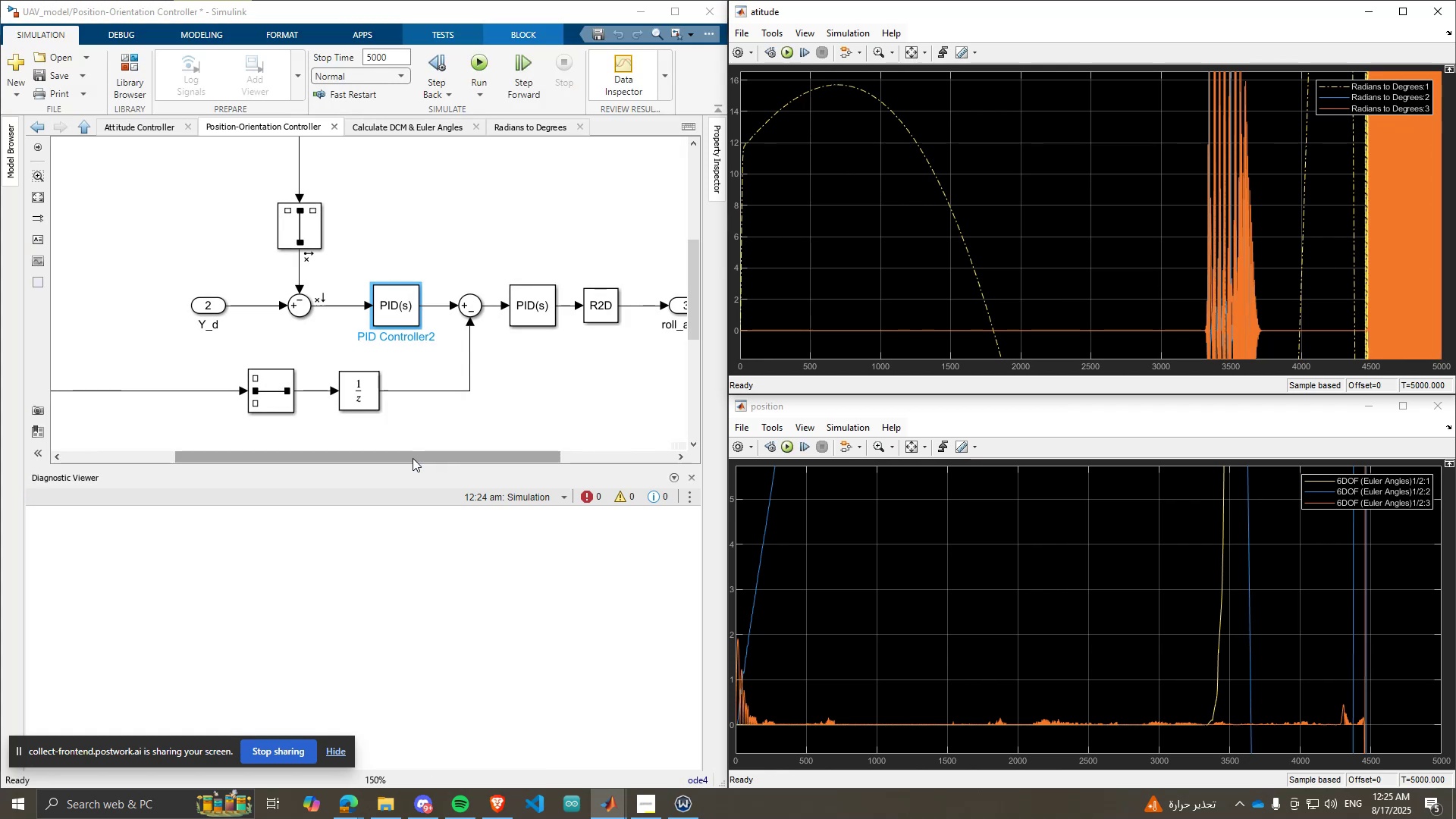 
wait(49.29)
 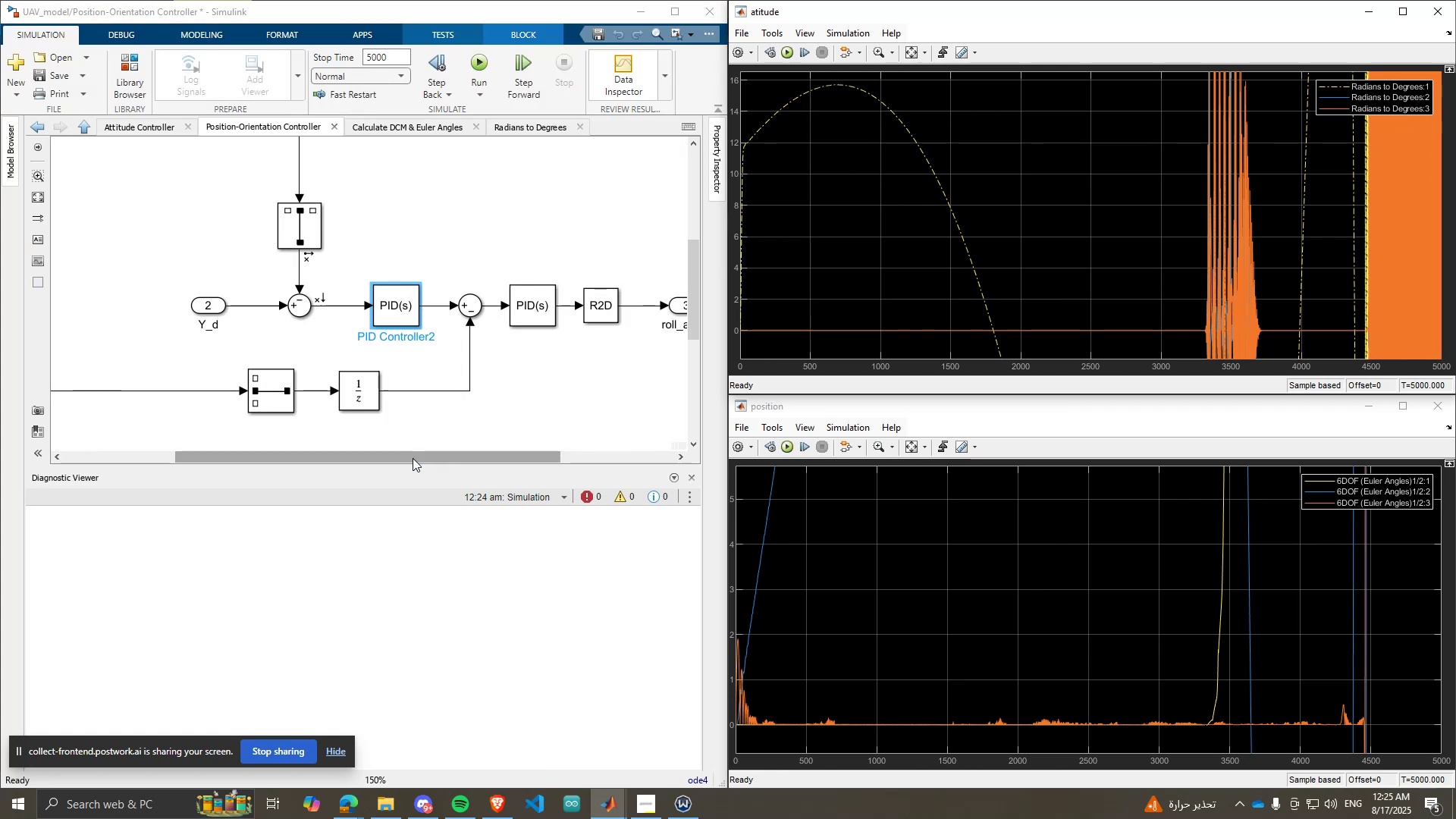 
left_click([908, 447])
 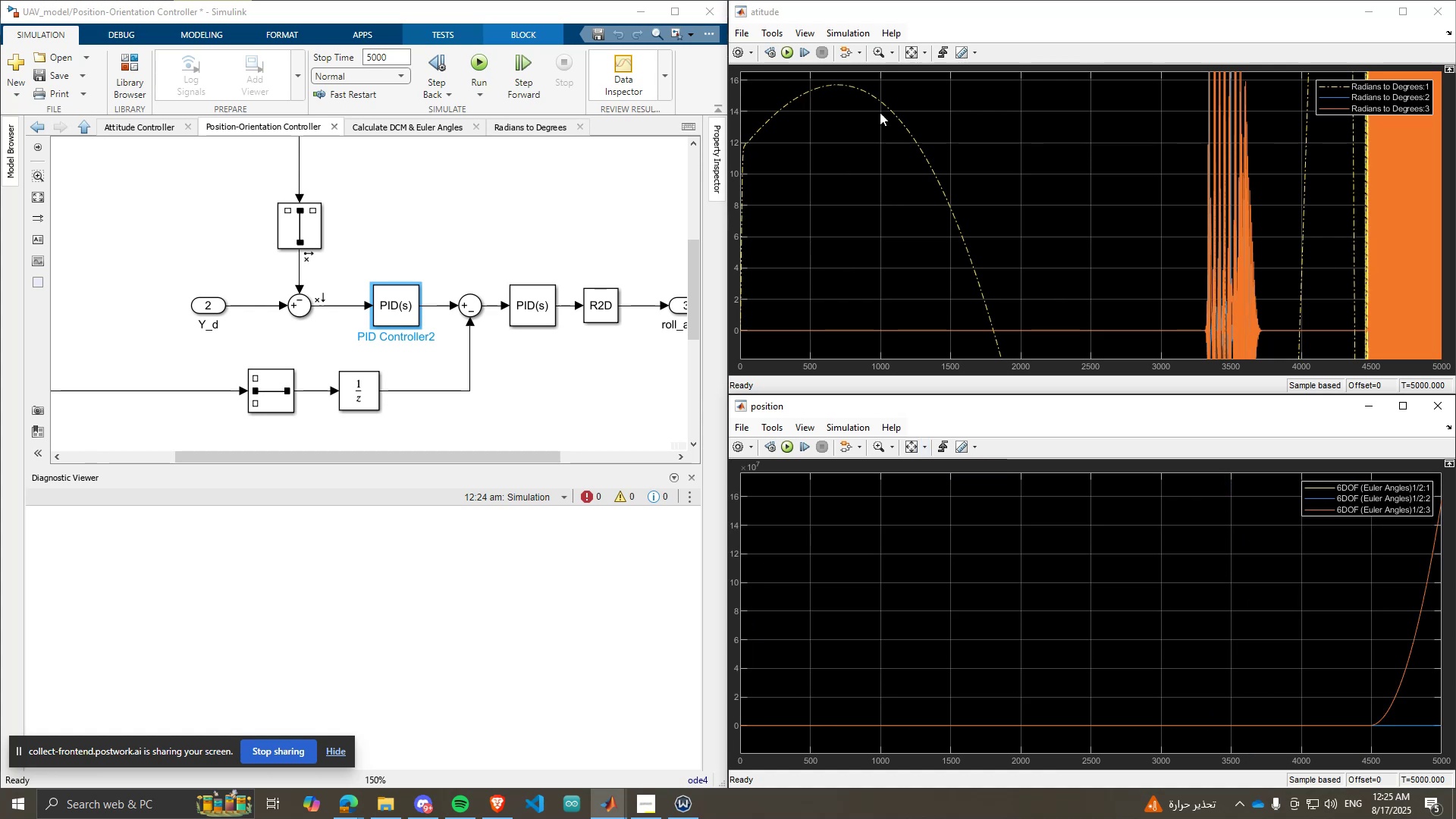 
left_click([912, 50])
 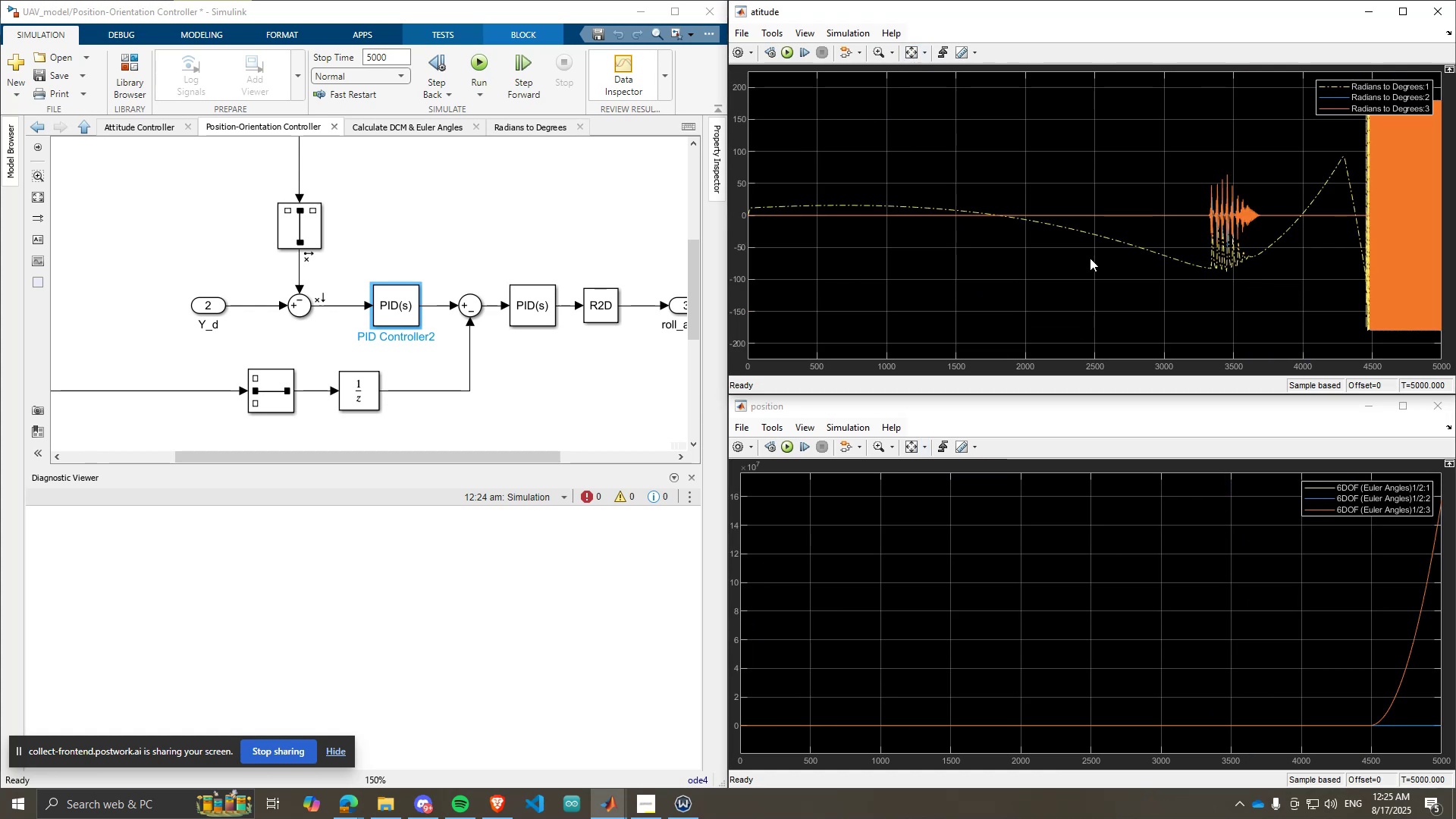 
wait(8.27)
 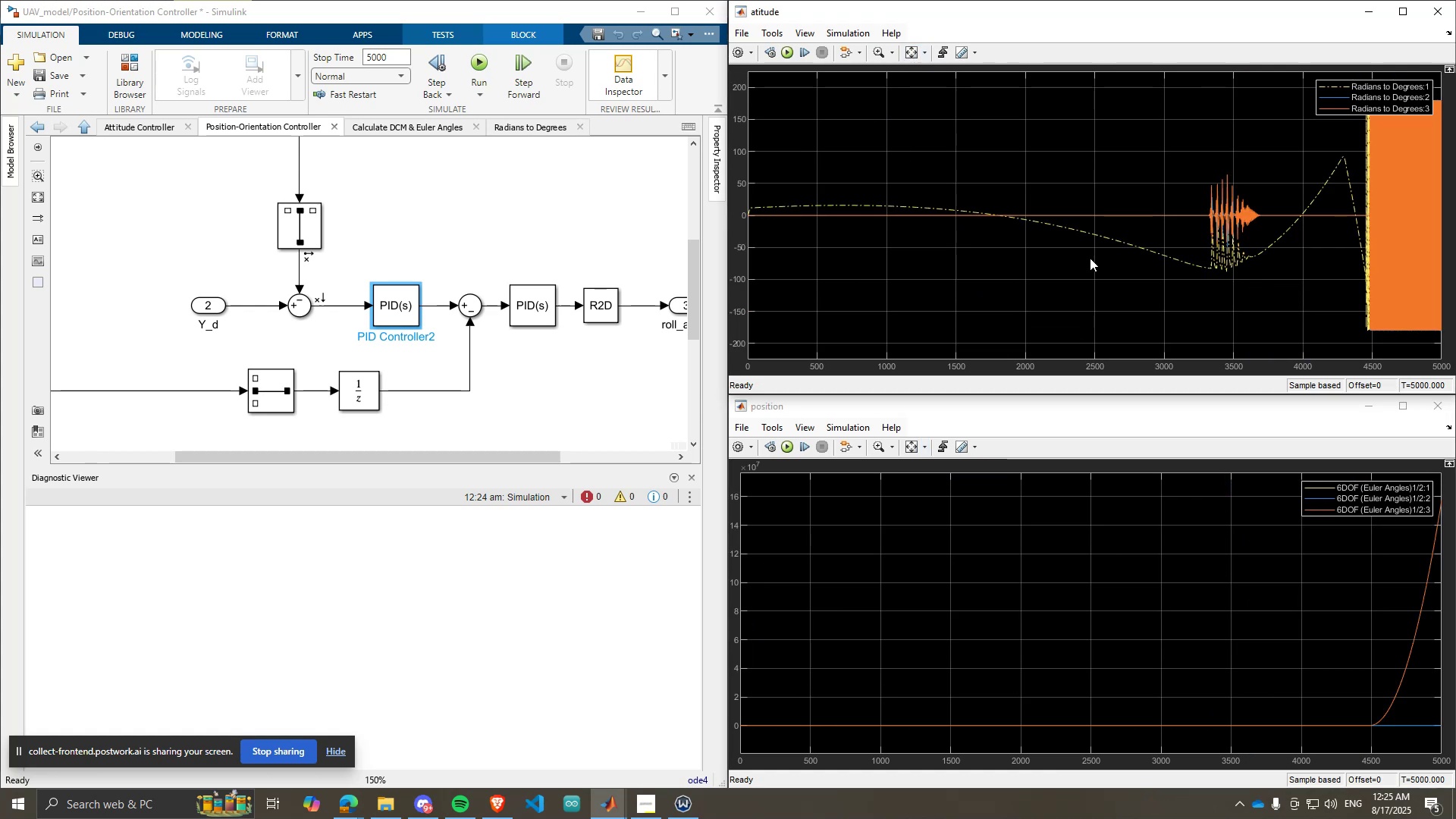 
double_click([397, 308])
 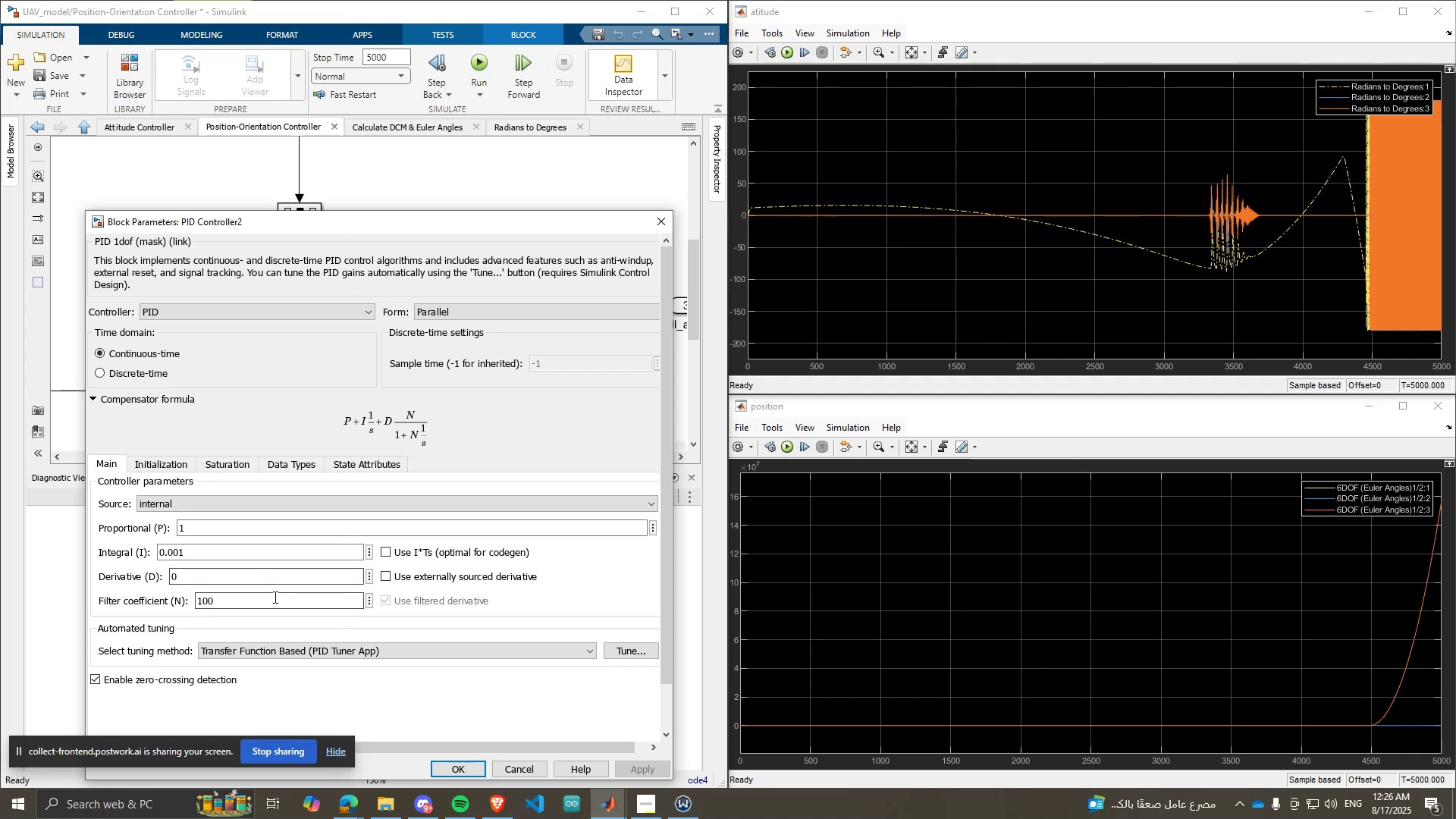 
left_click([253, 582])
 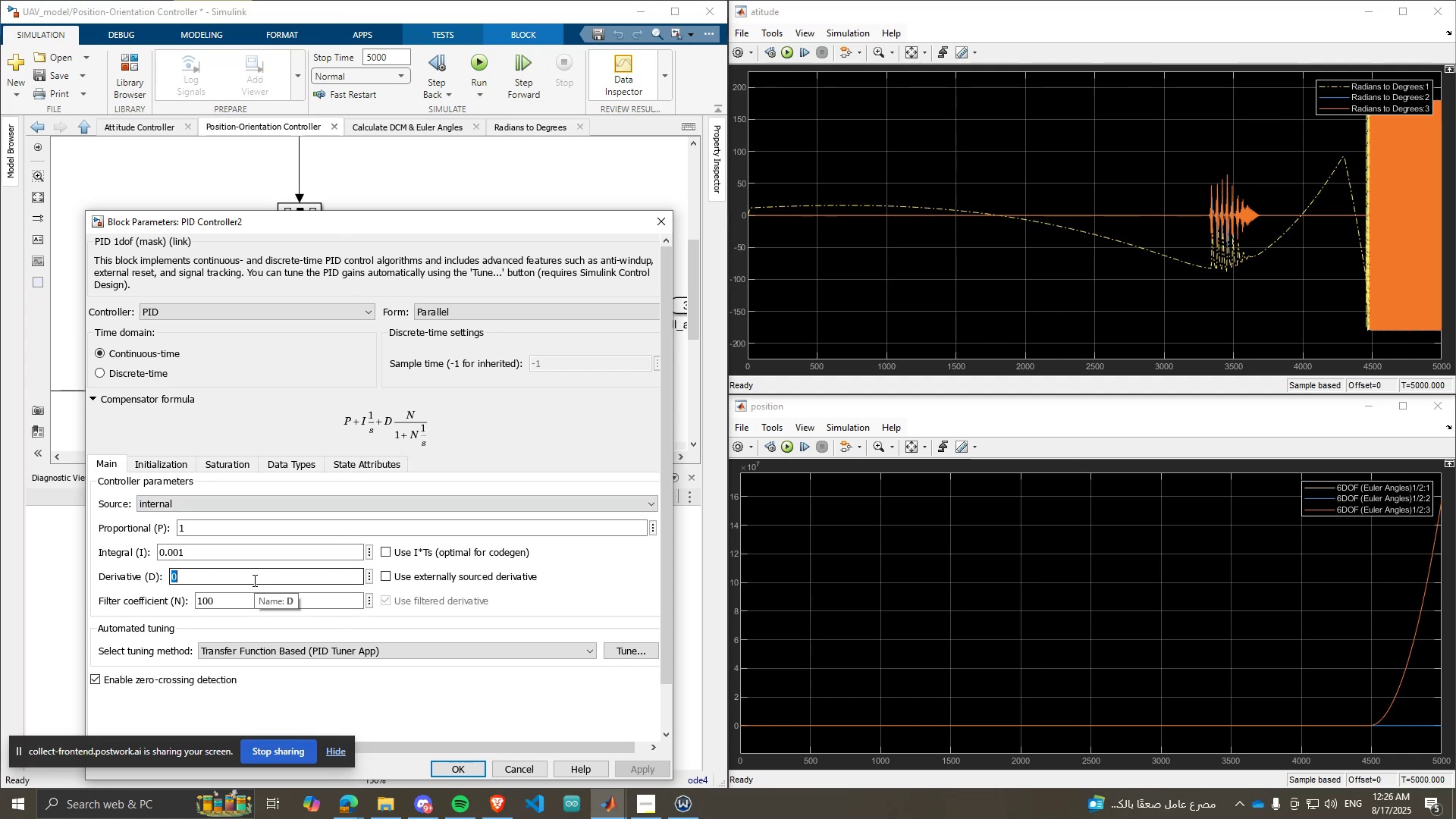 
type(0.01)
 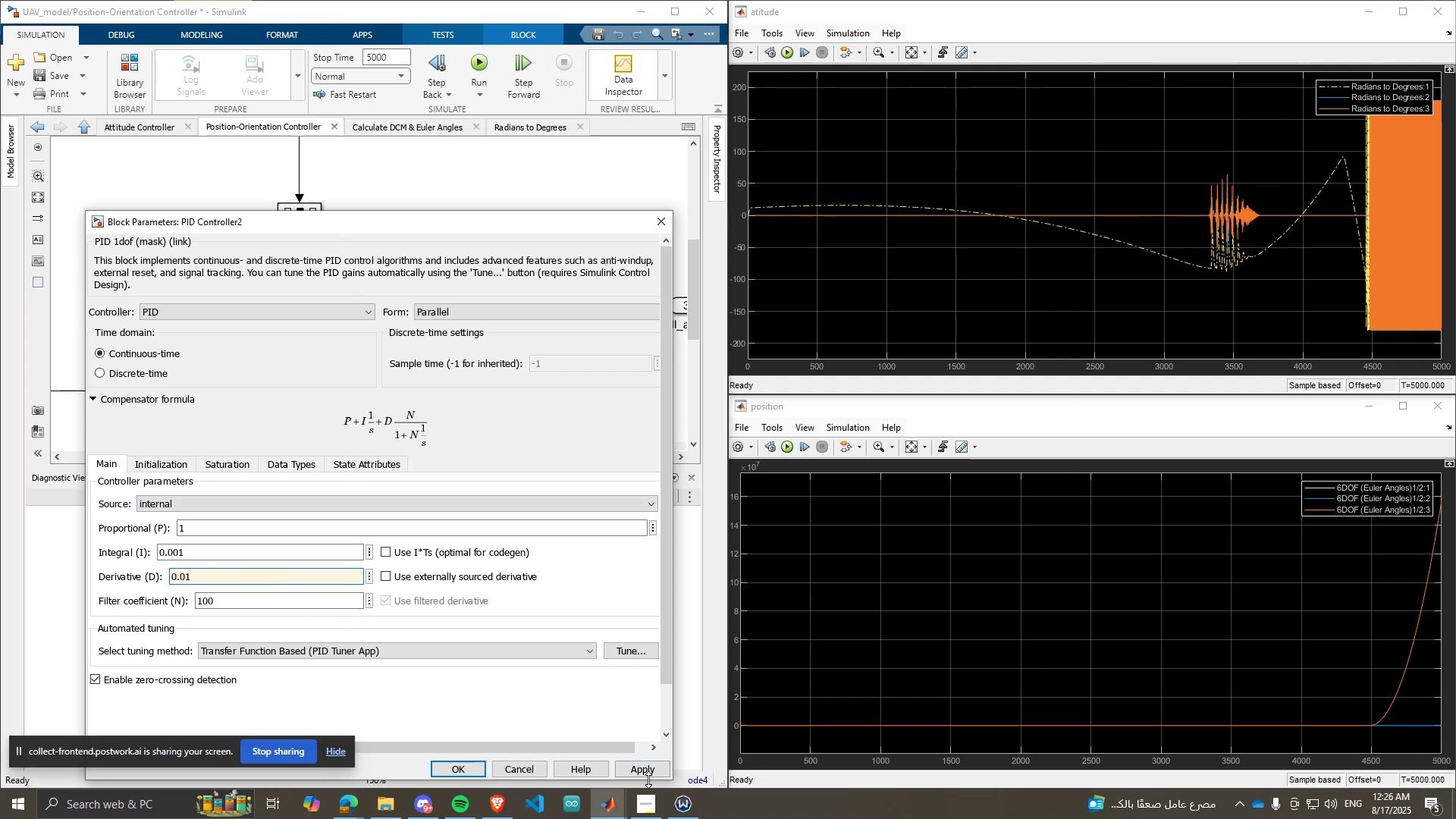 
double_click([648, 776])
 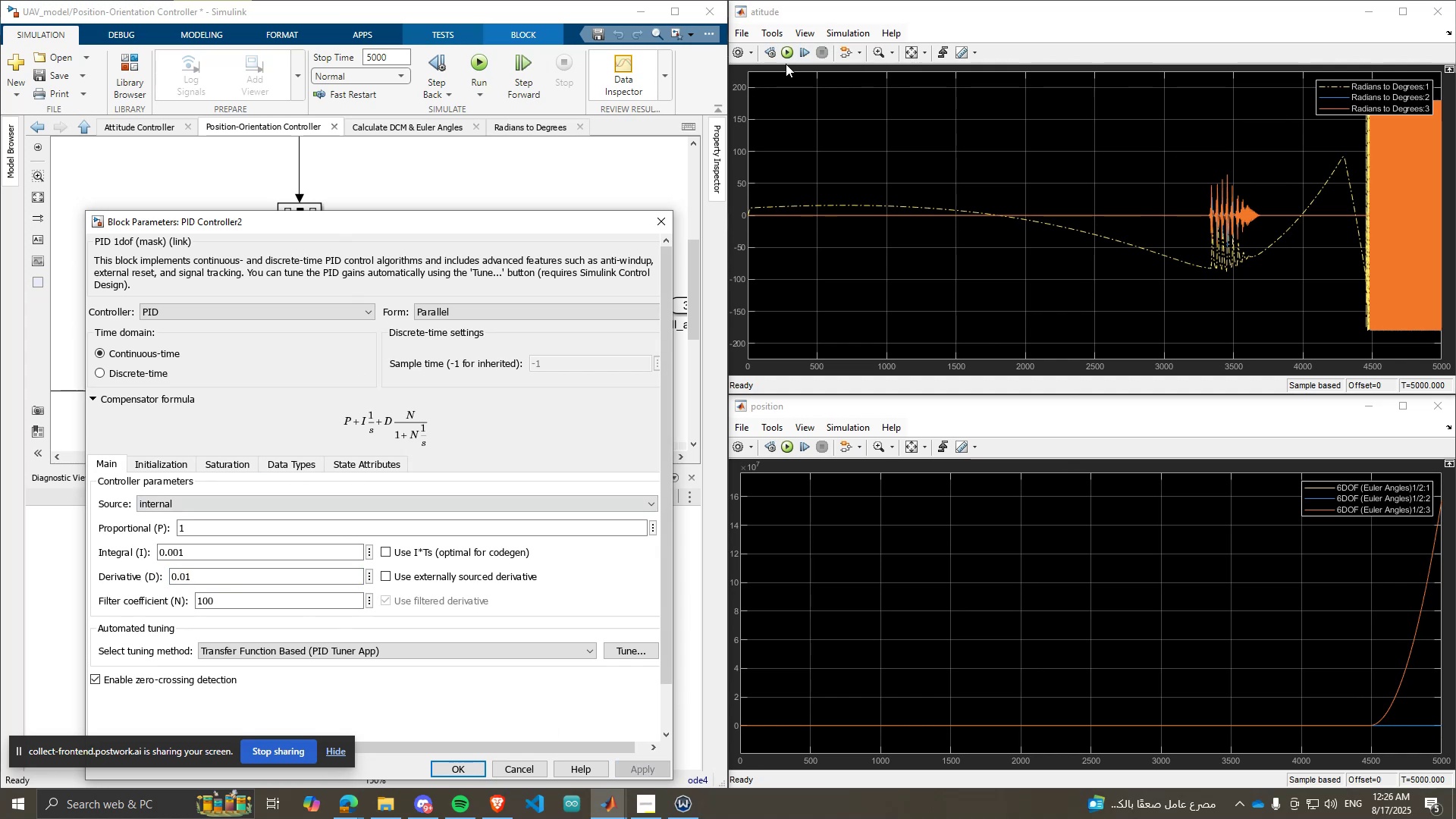 
left_click([787, 58])
 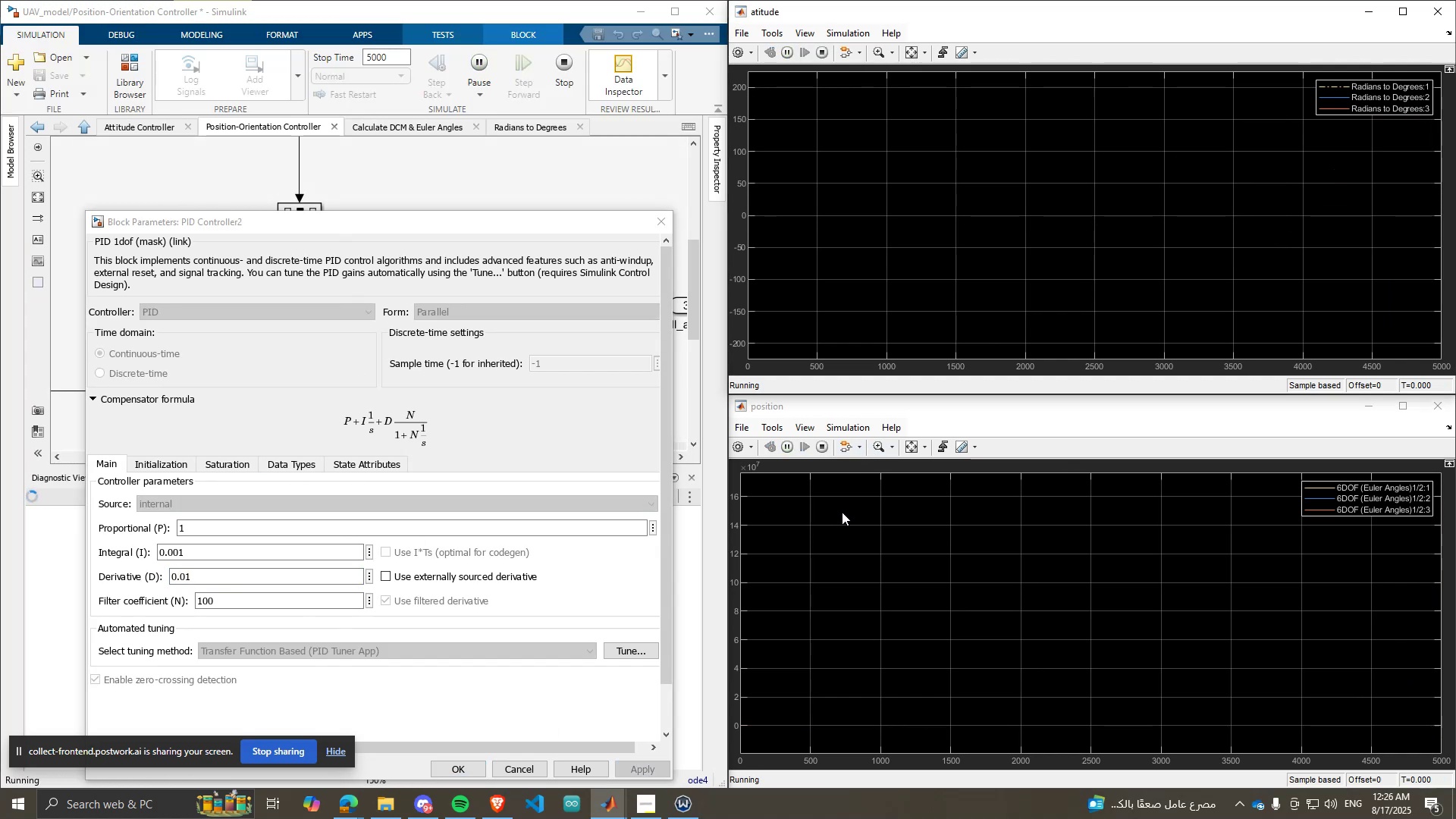 
wait(8.53)
 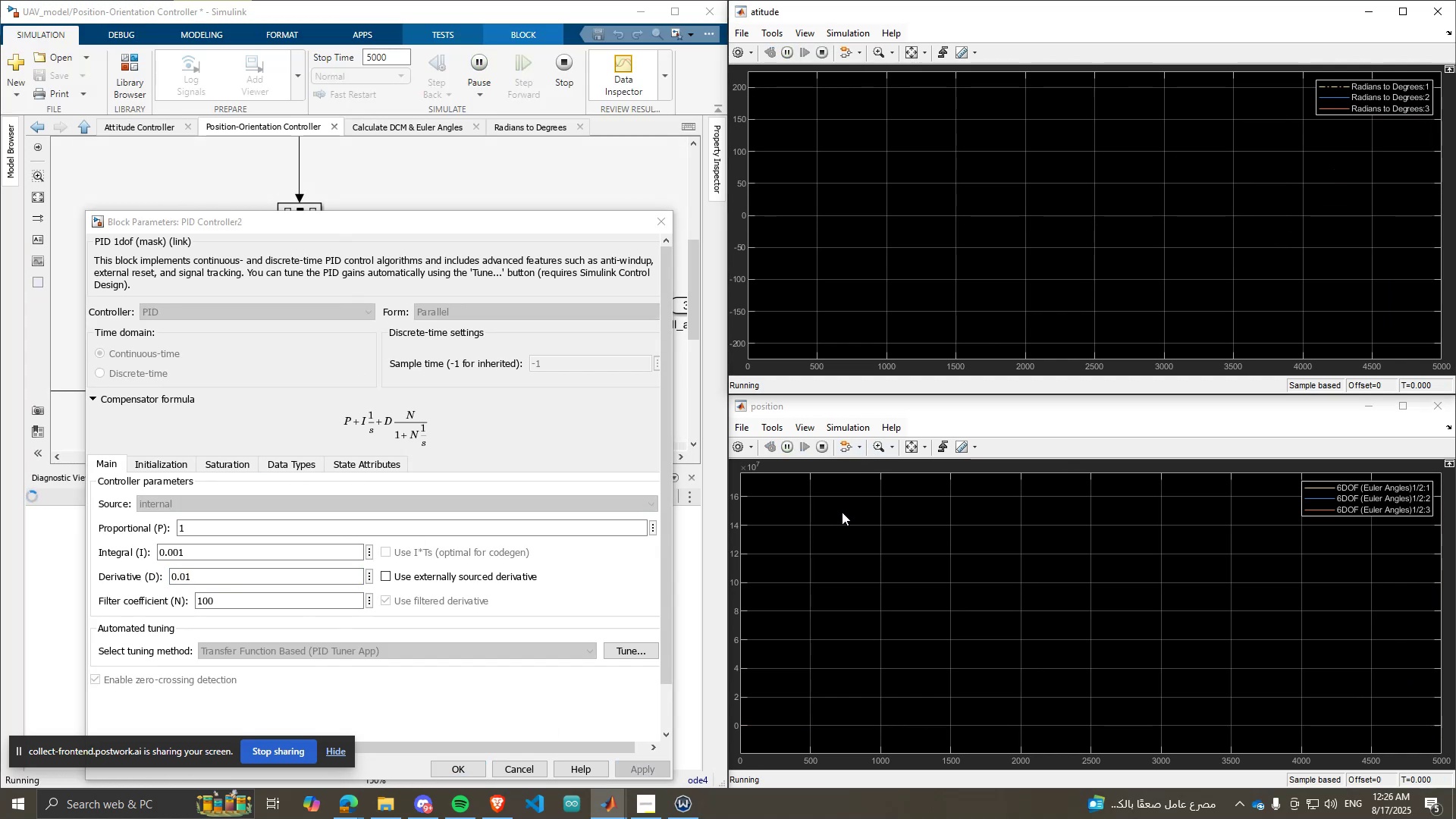 
mouse_move([429, 802])
 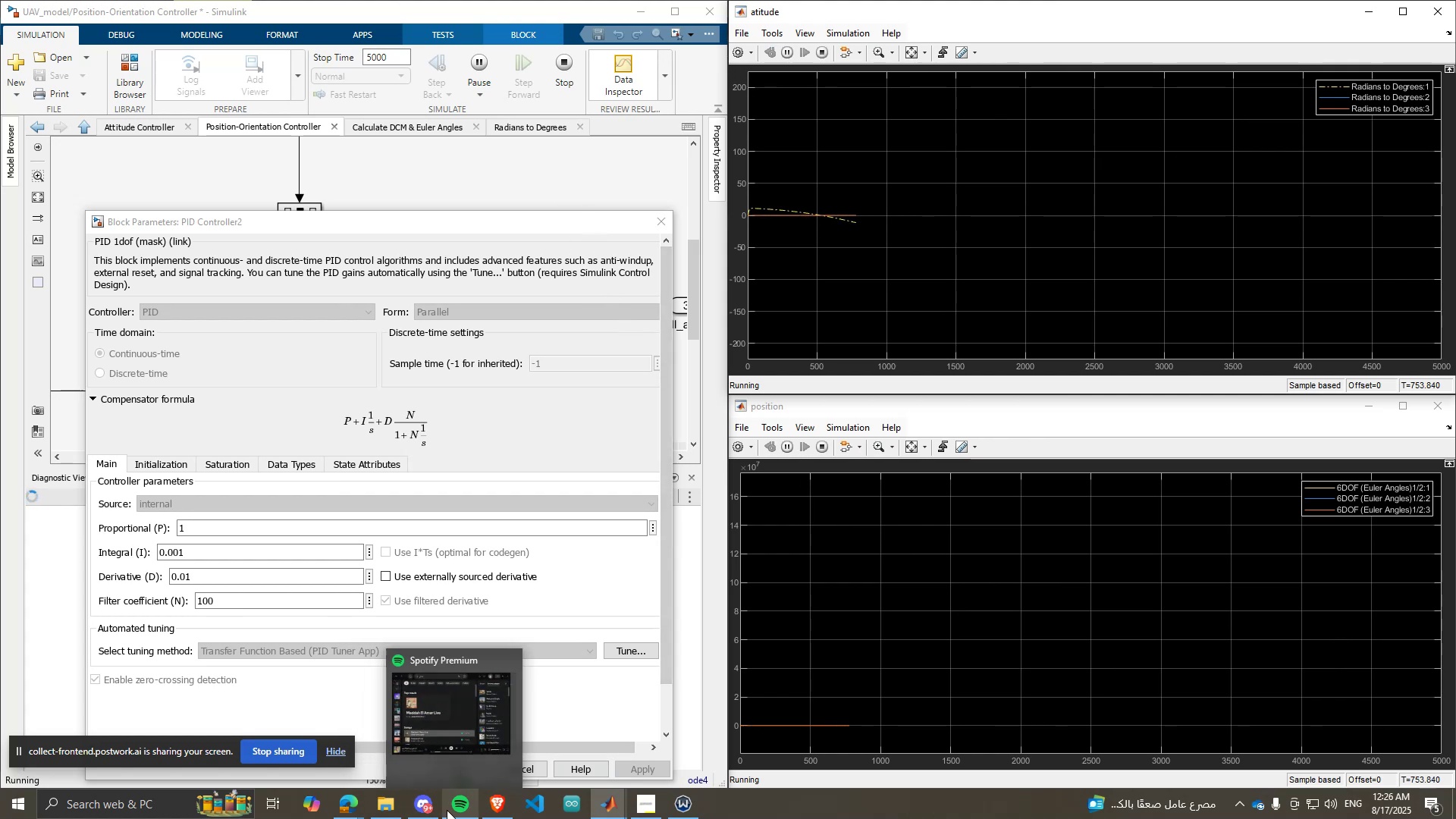 
left_click([434, 806])
 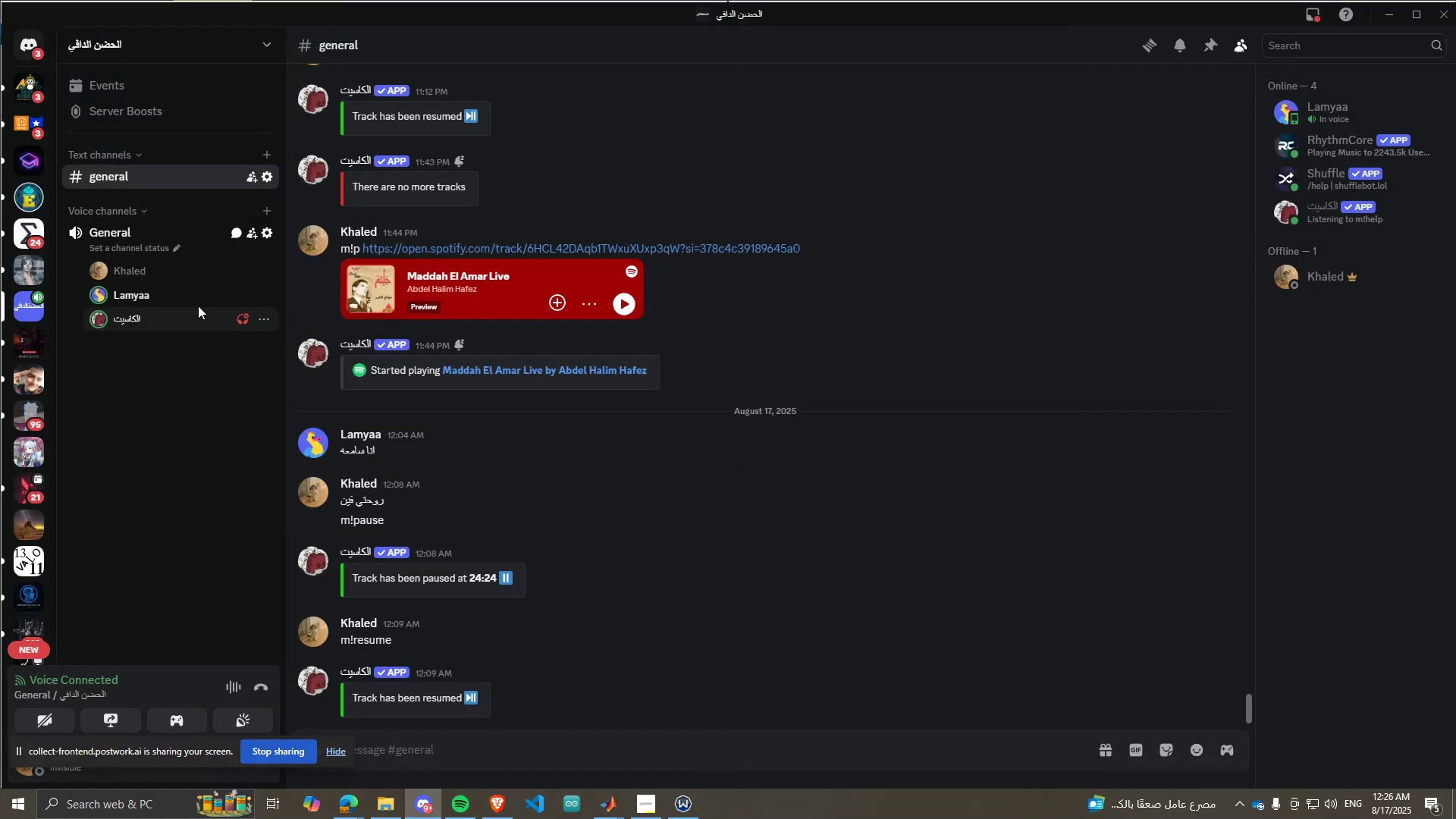 
right_click([184, 287])
 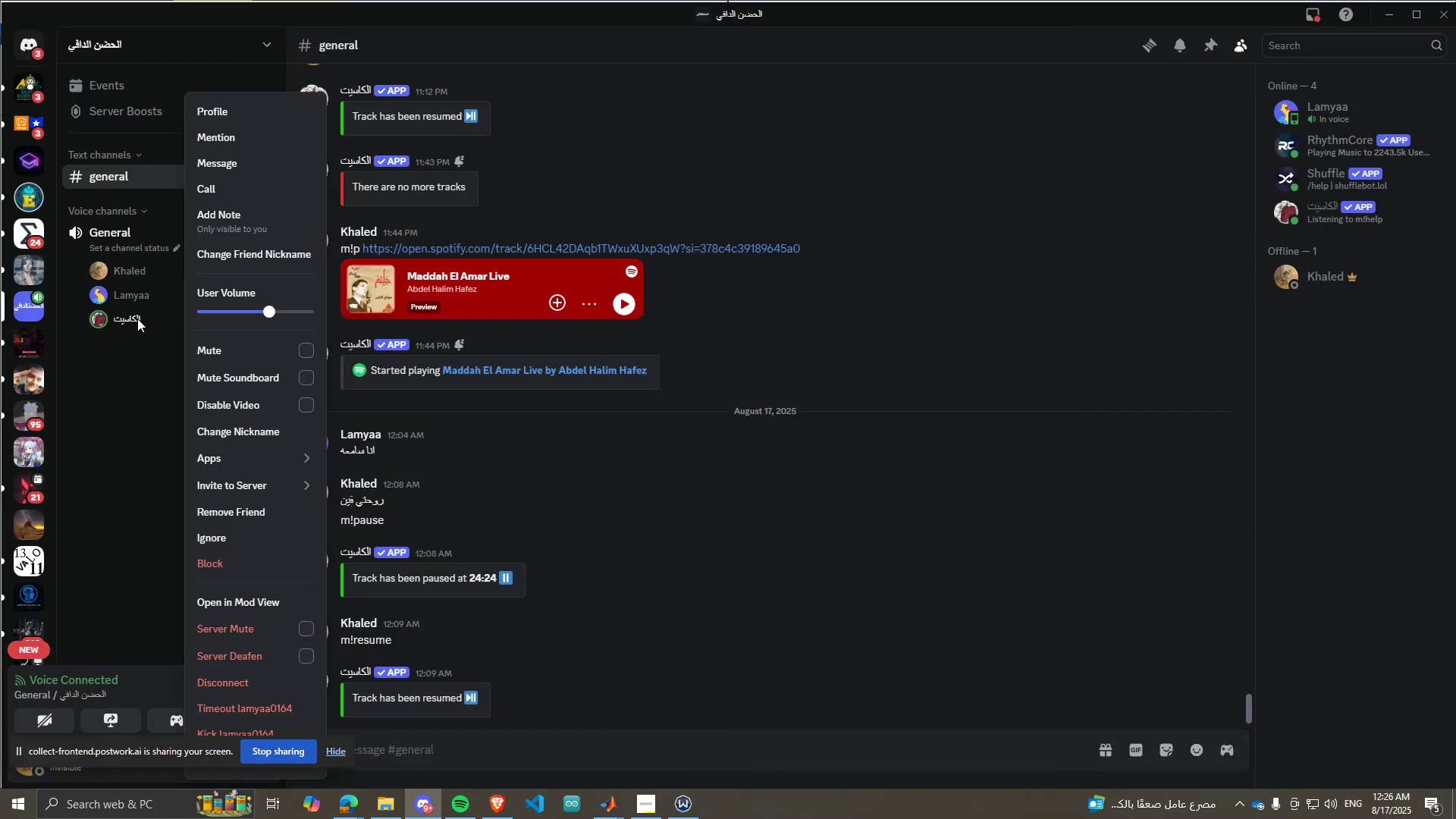 
right_click([137, 318])
 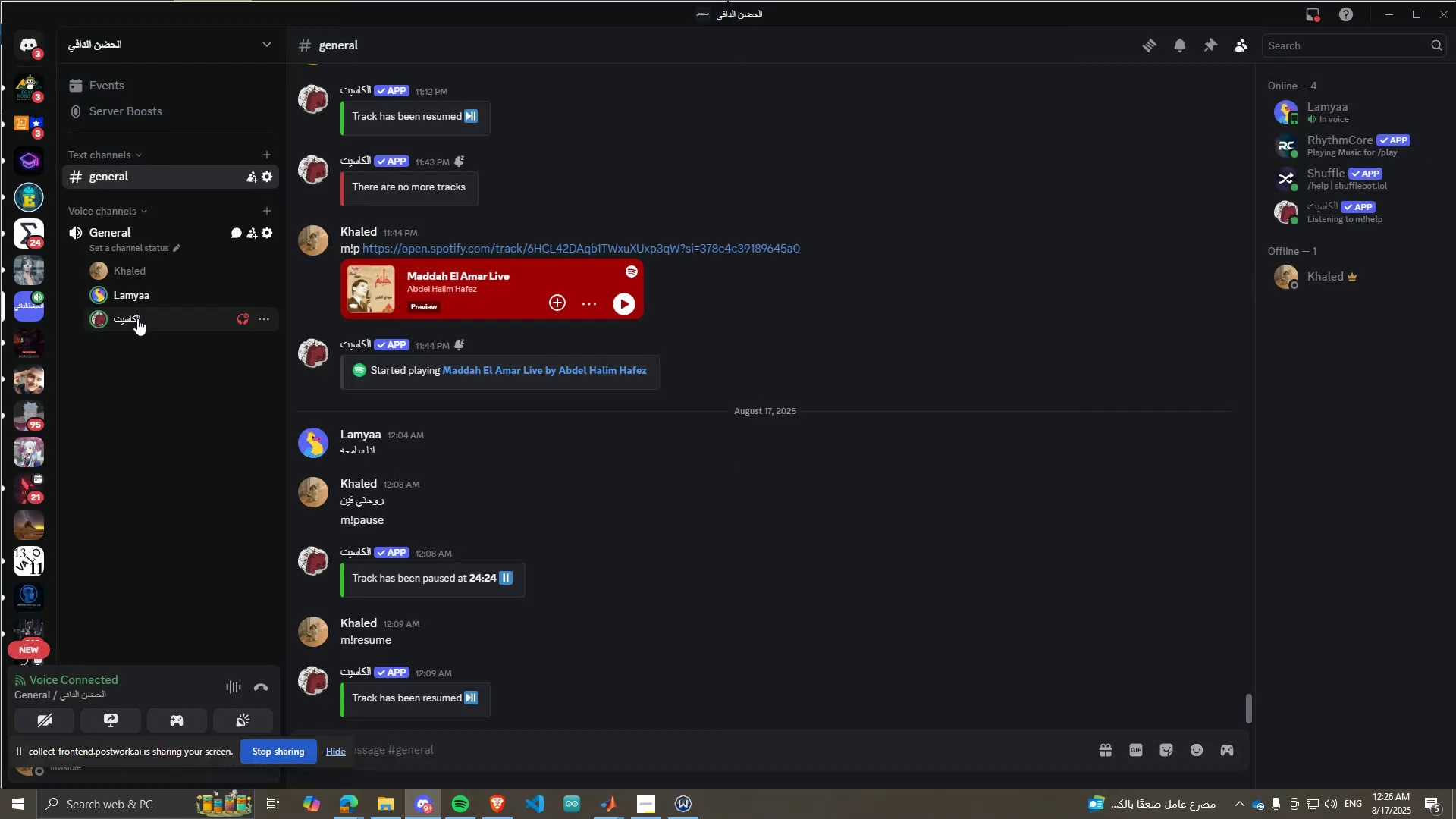 
right_click([137, 318])
 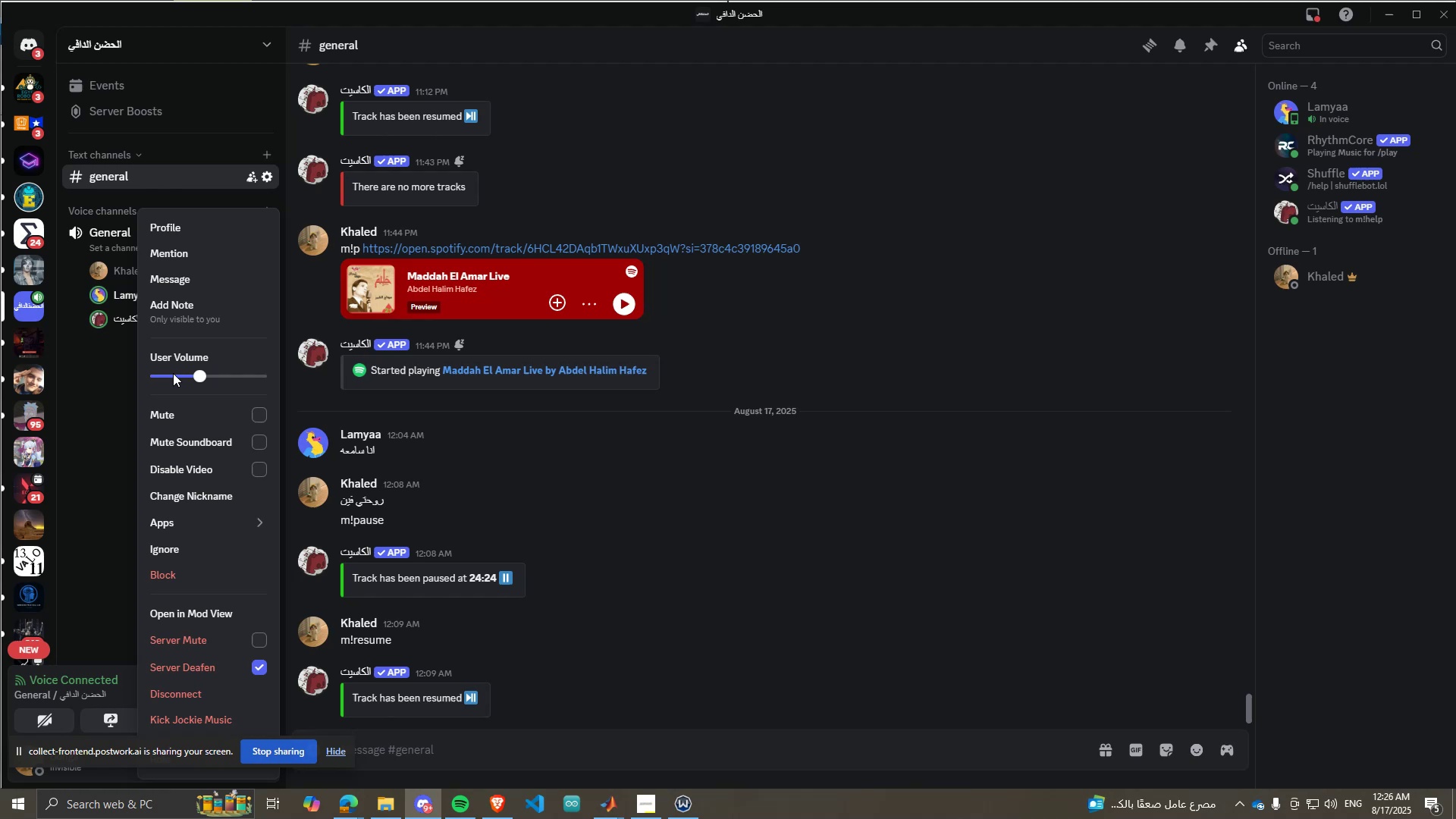 
left_click([175, 375])
 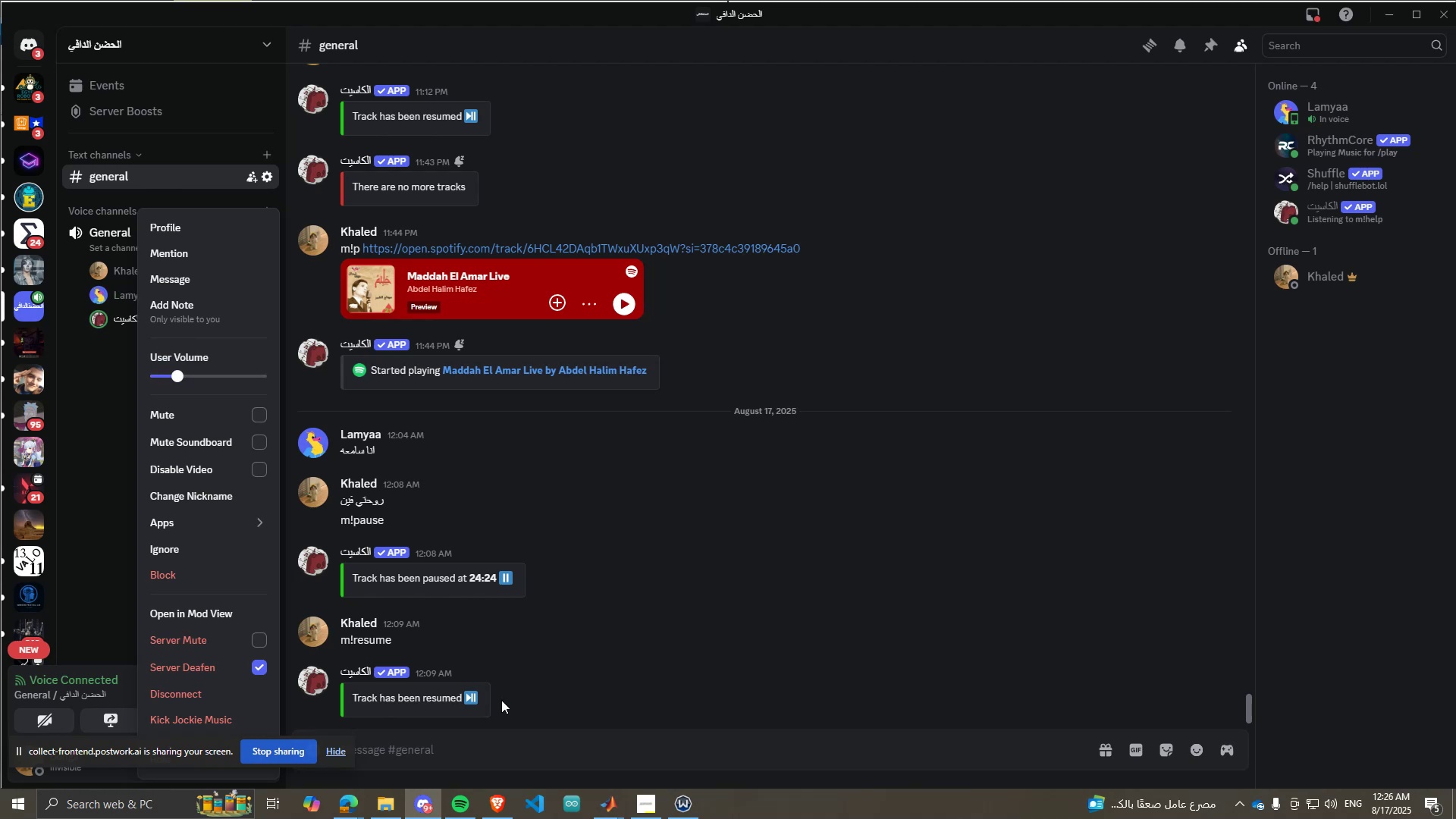 
left_click([493, 748])
 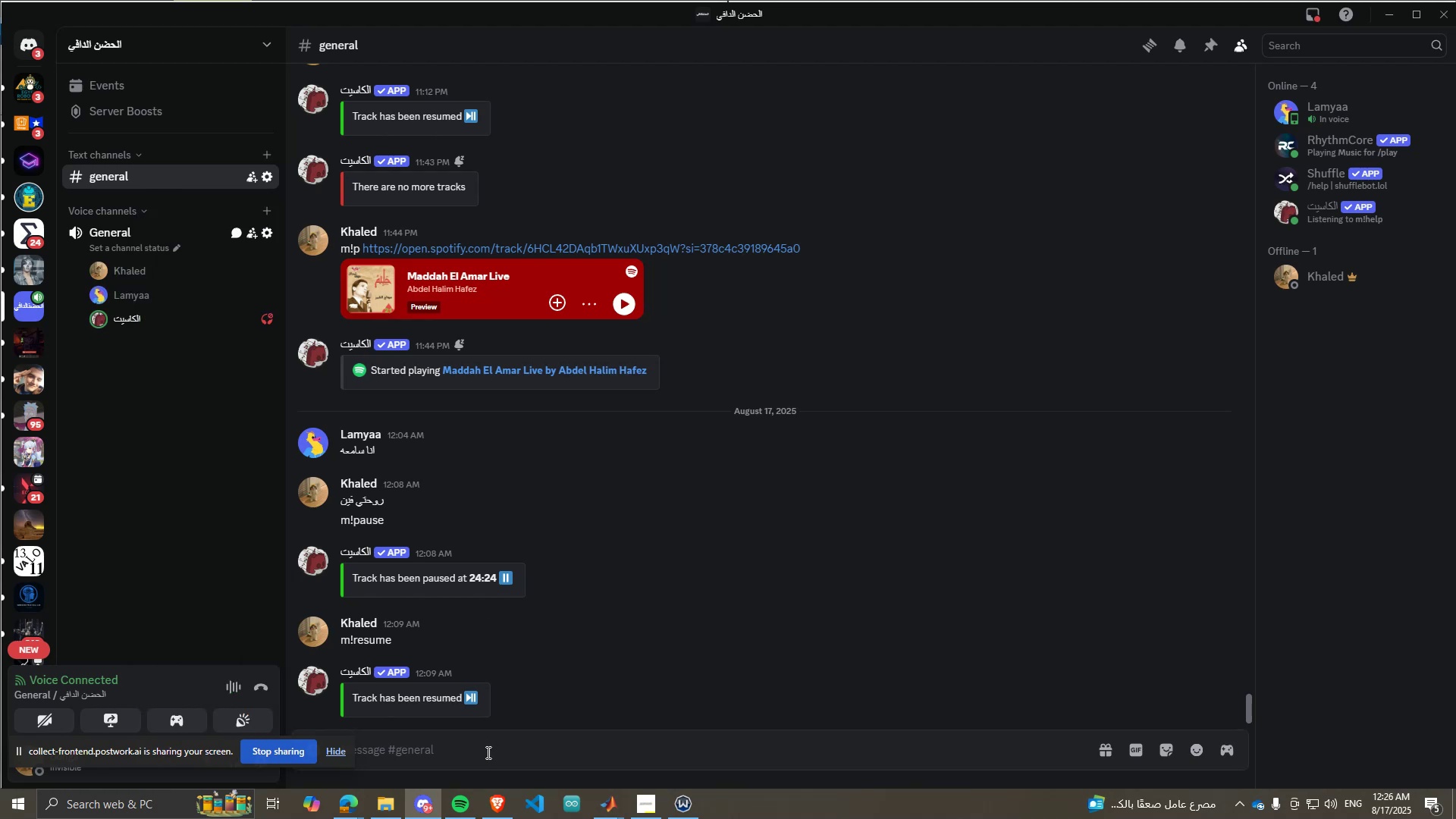 
left_click([428, 802])
 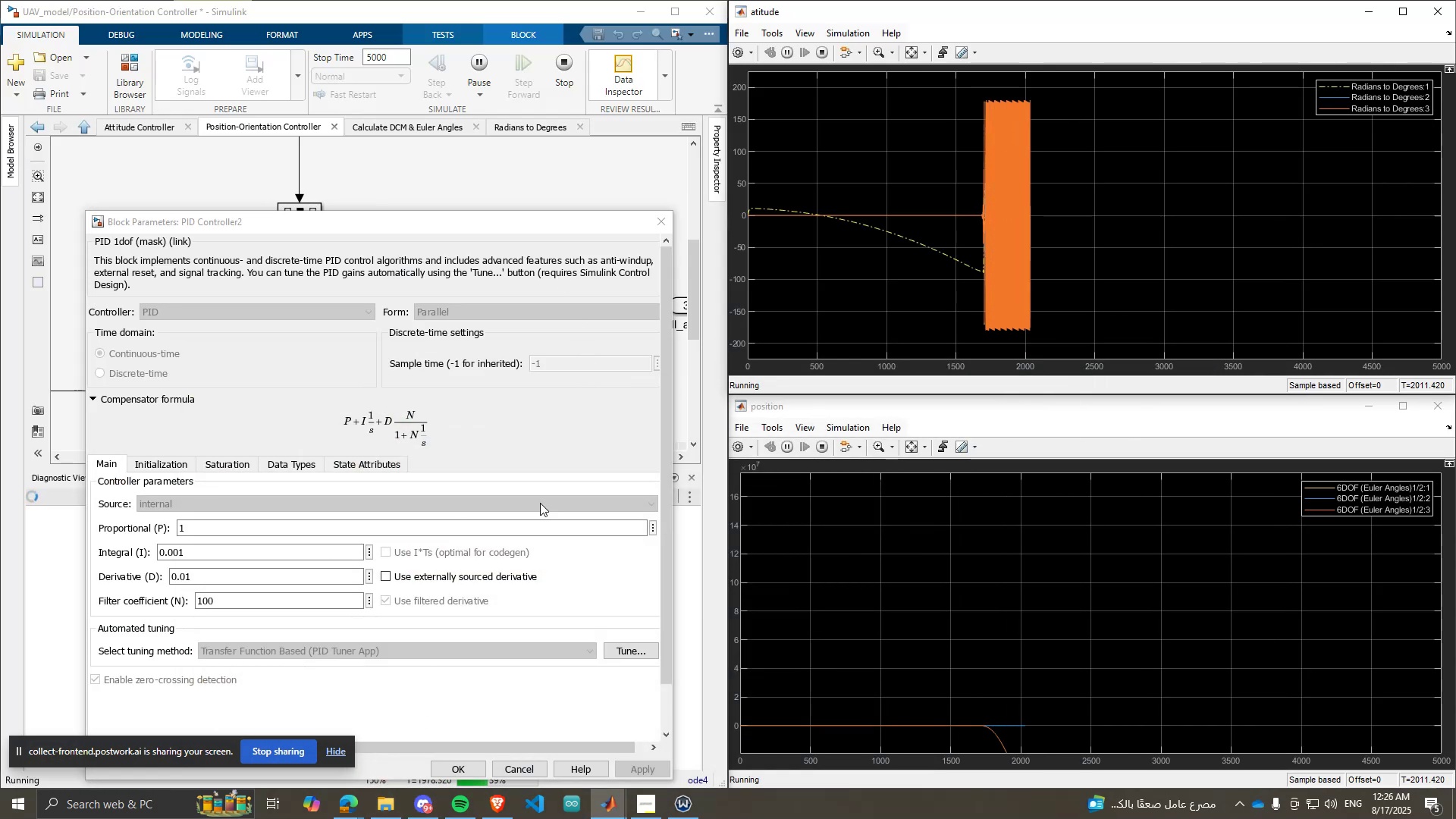 
key(F9)
 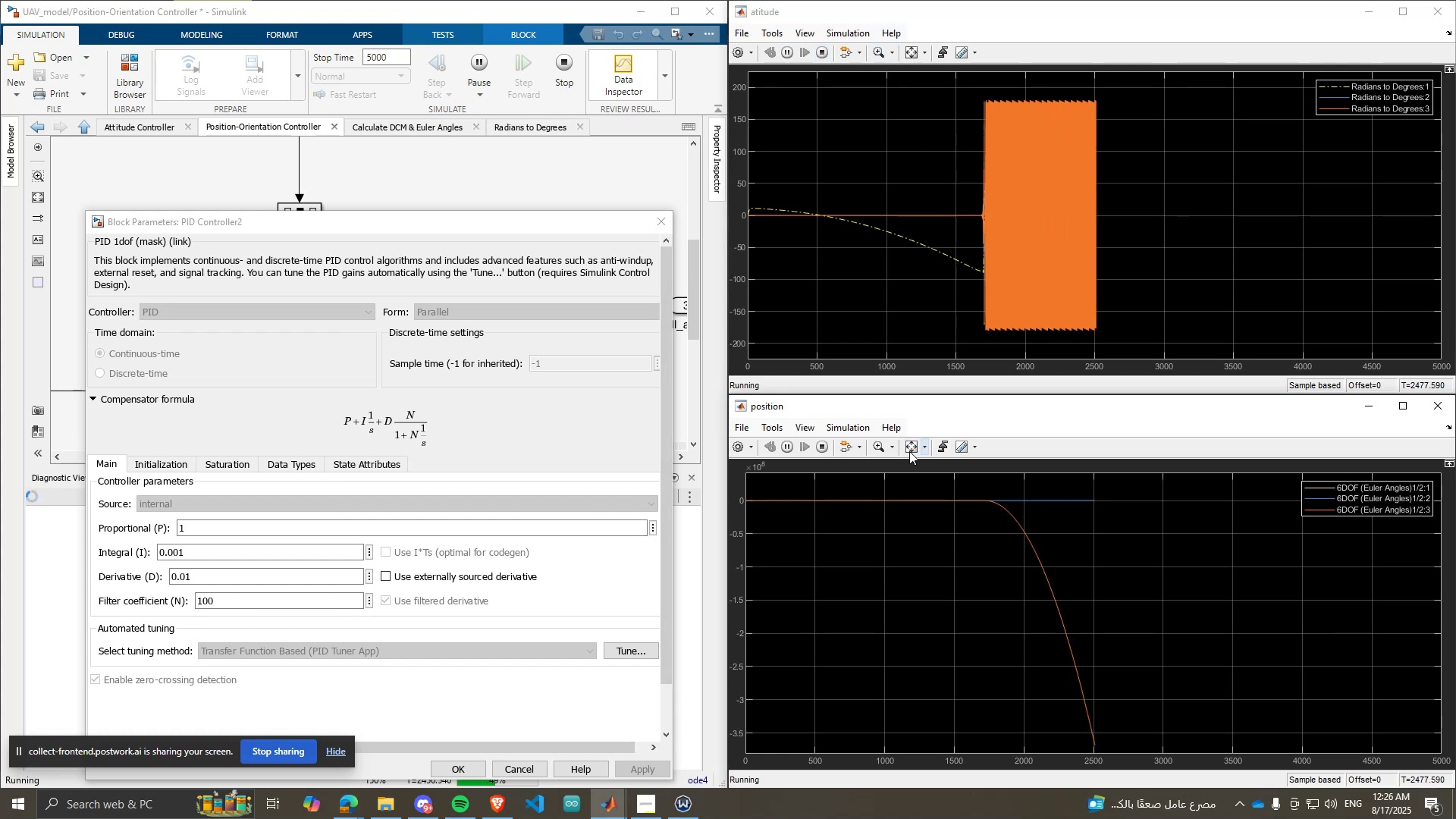 
wait(8.58)
 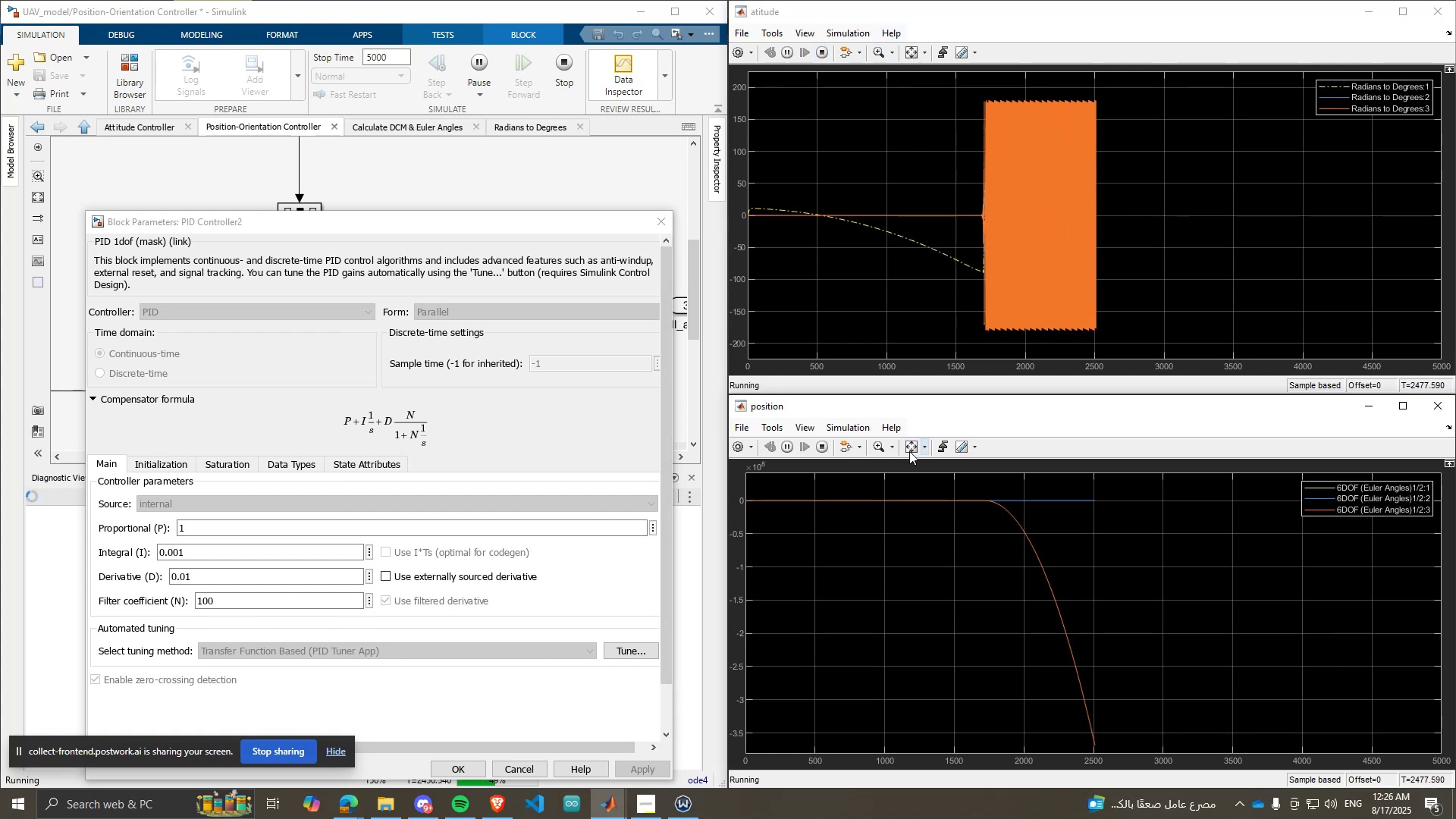 
left_click([382, 59])
 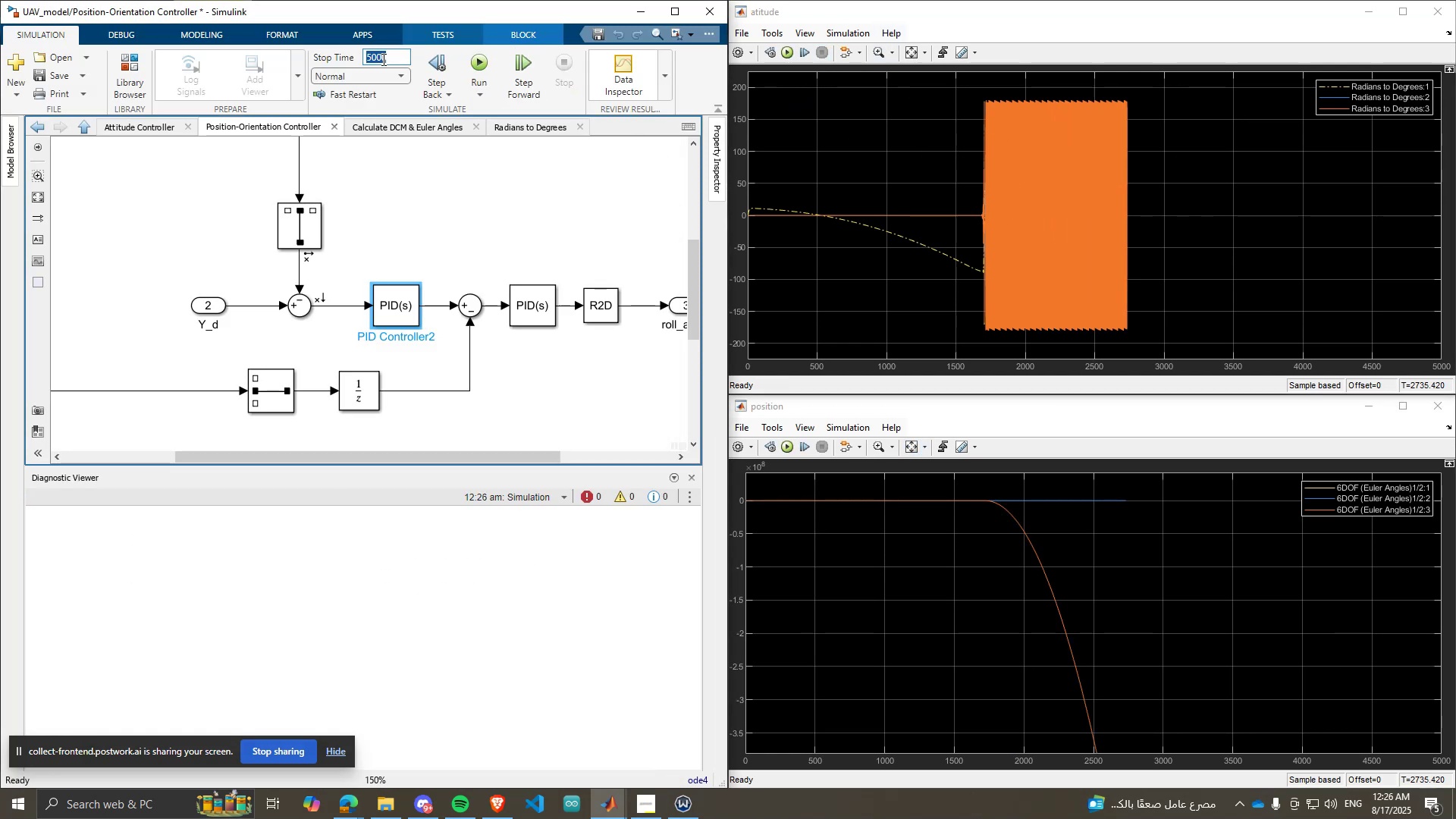 
type(1000)
 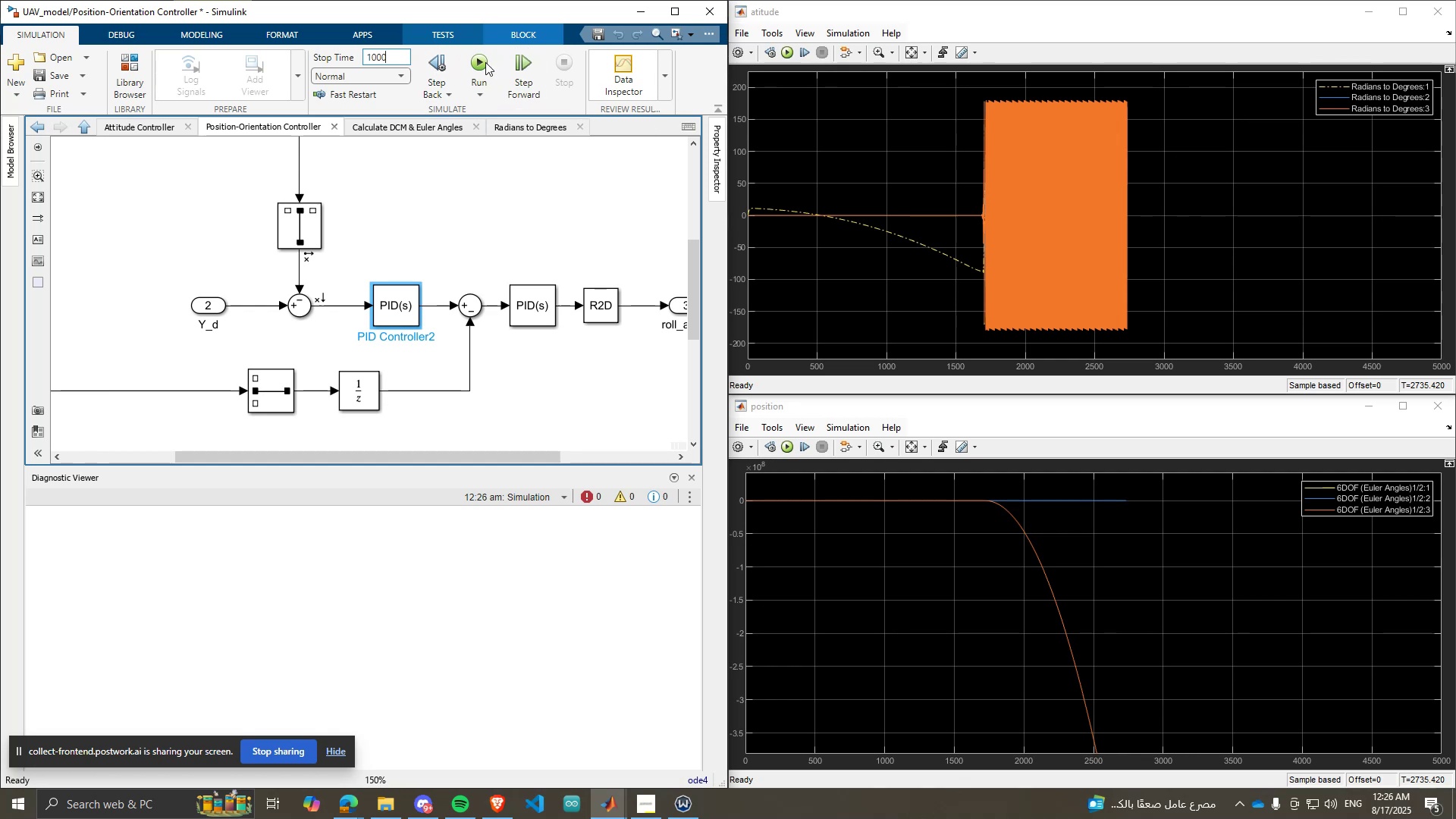 
left_click([480, 59])
 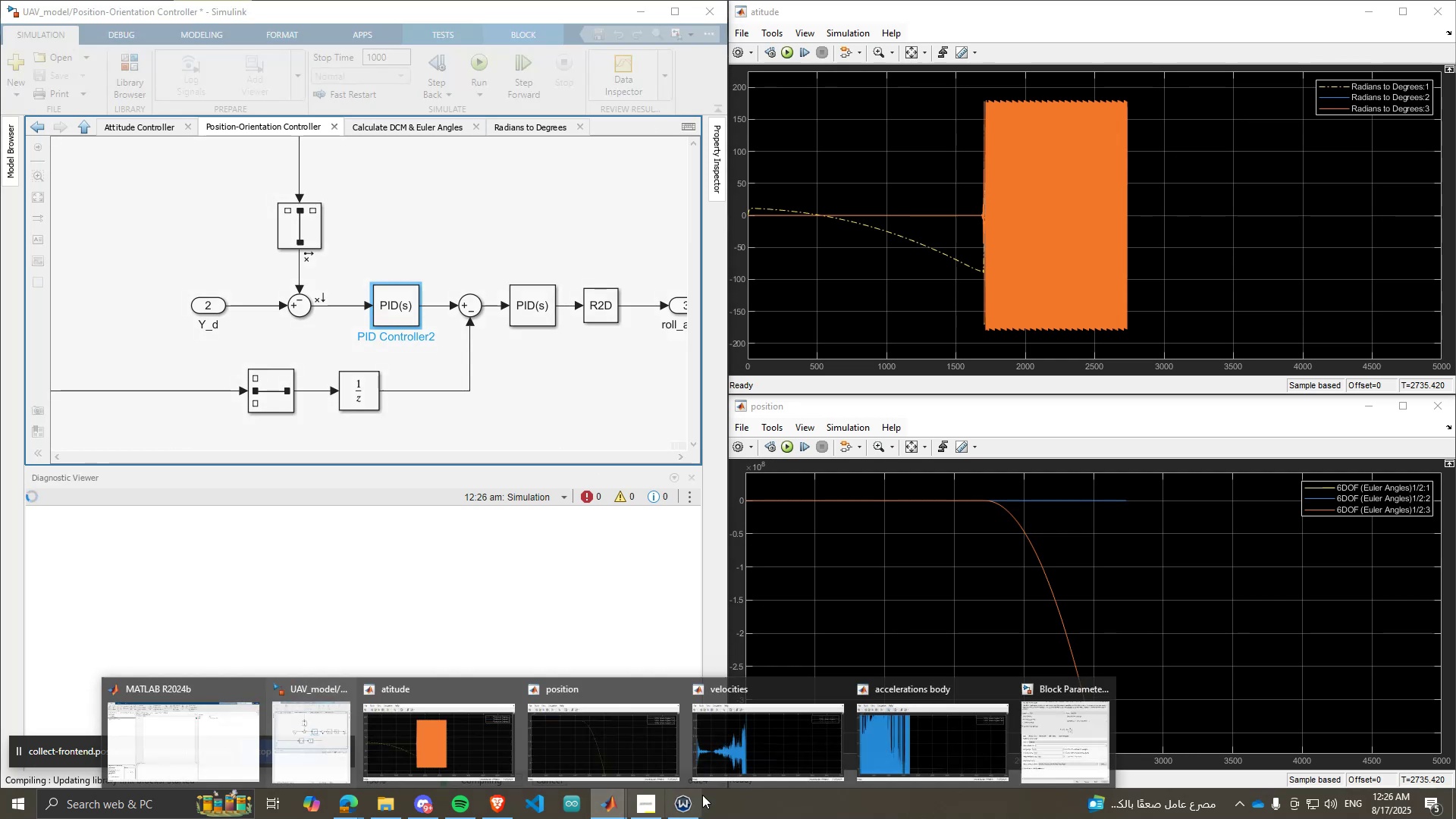 
left_click([1062, 736])
 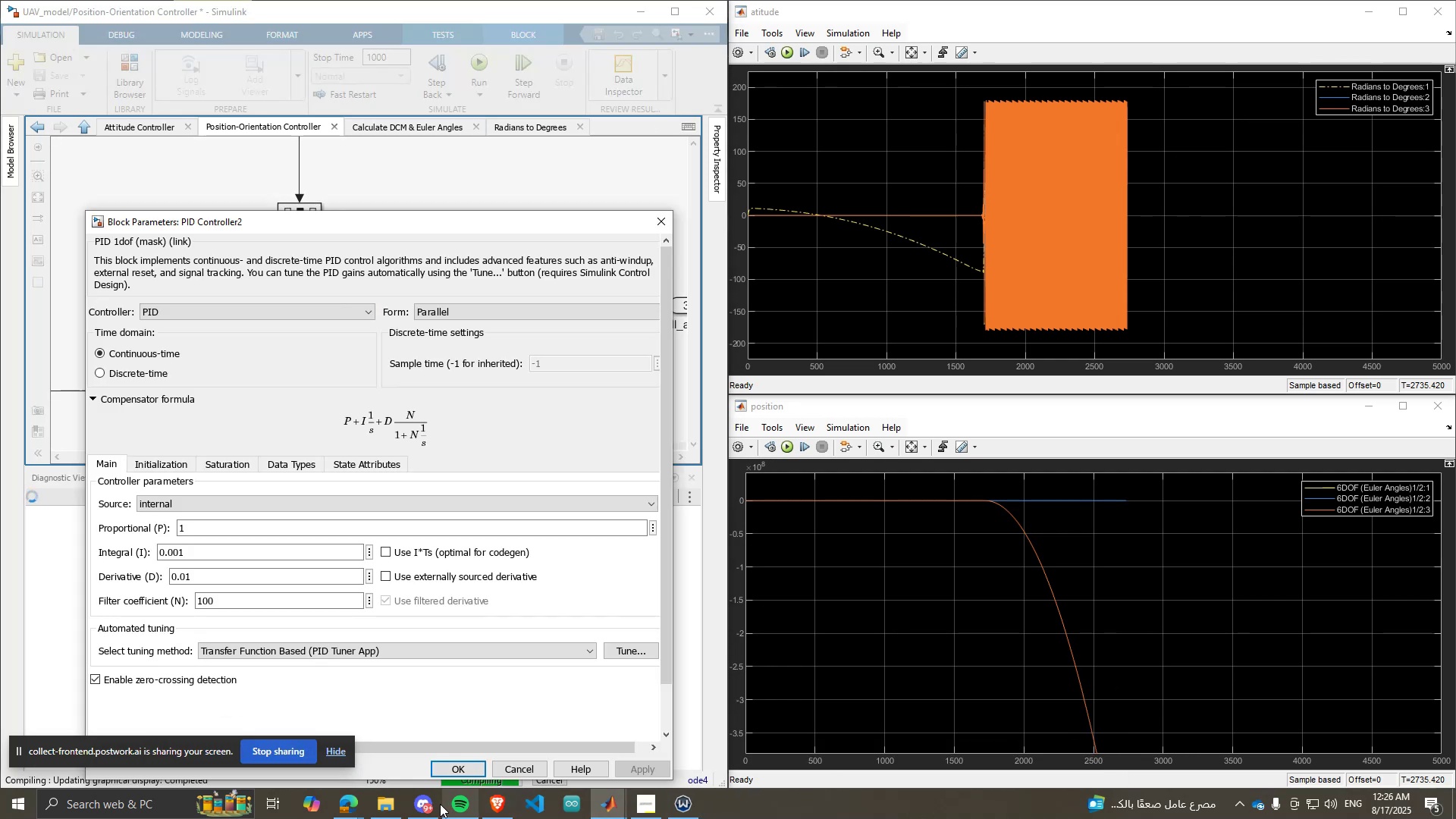 
left_click([433, 808])
 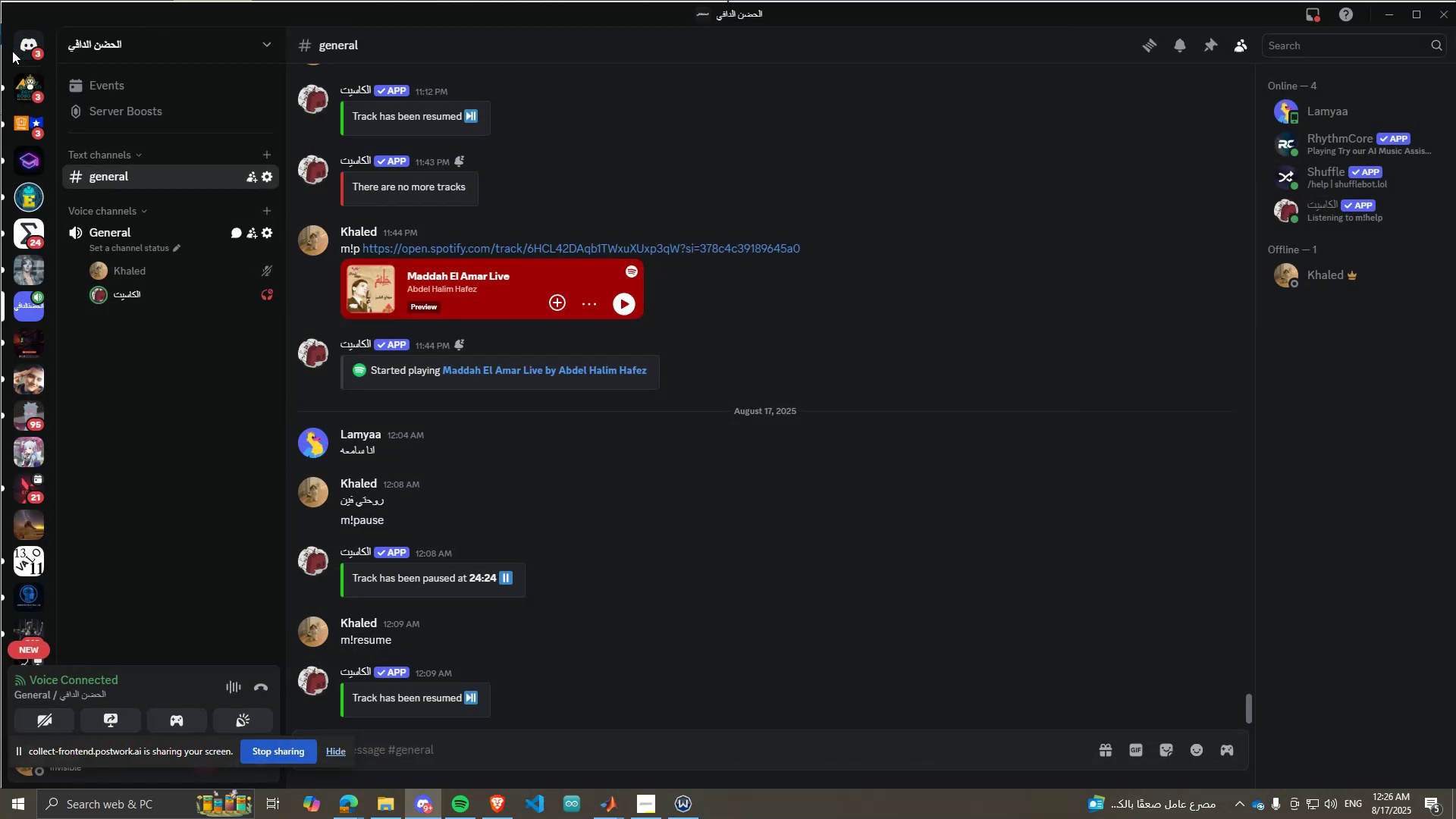 
left_click([24, 50])
 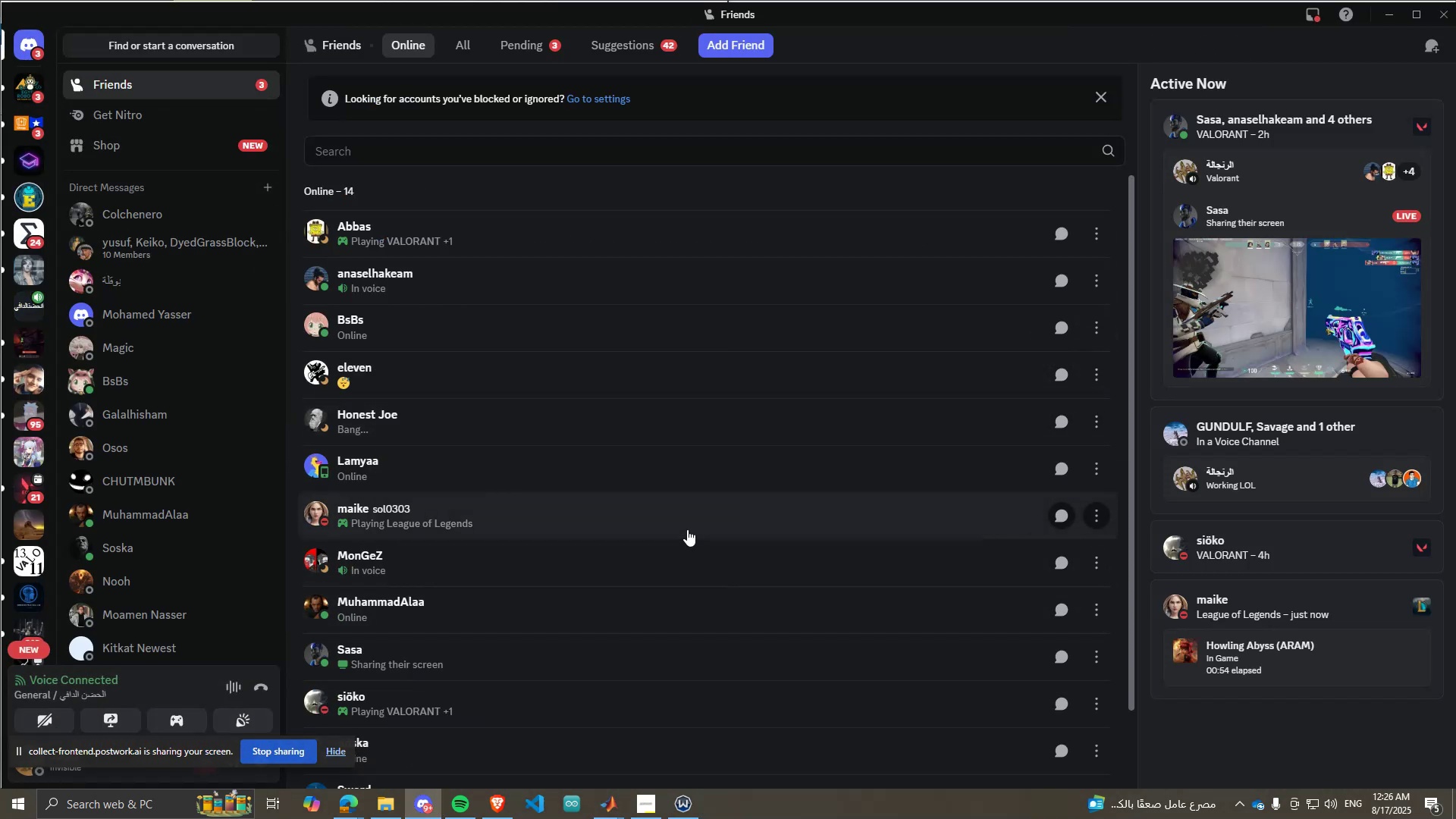 
left_click([431, 818])
 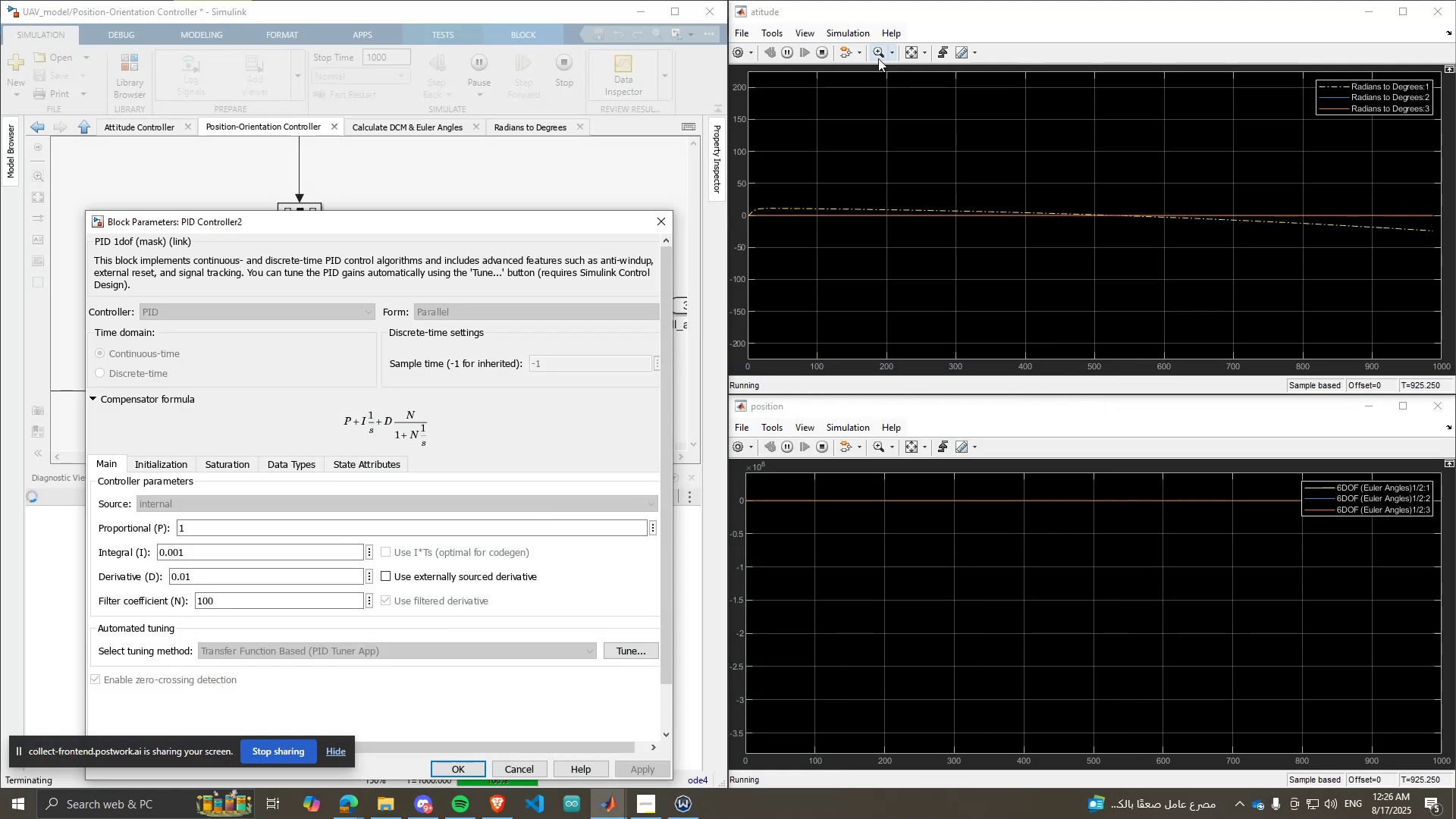 
wait(7.91)
 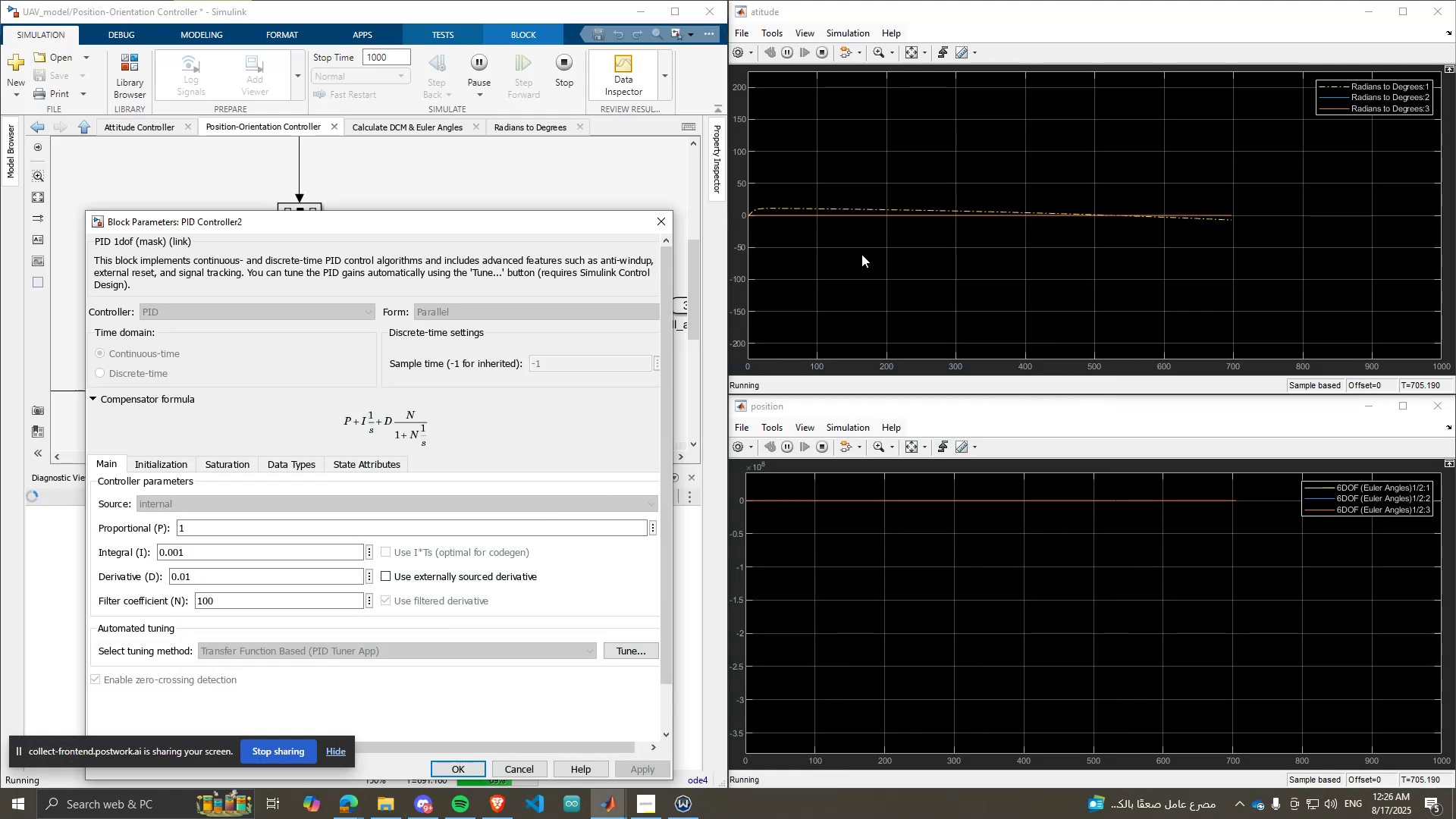 
left_click([908, 443])
 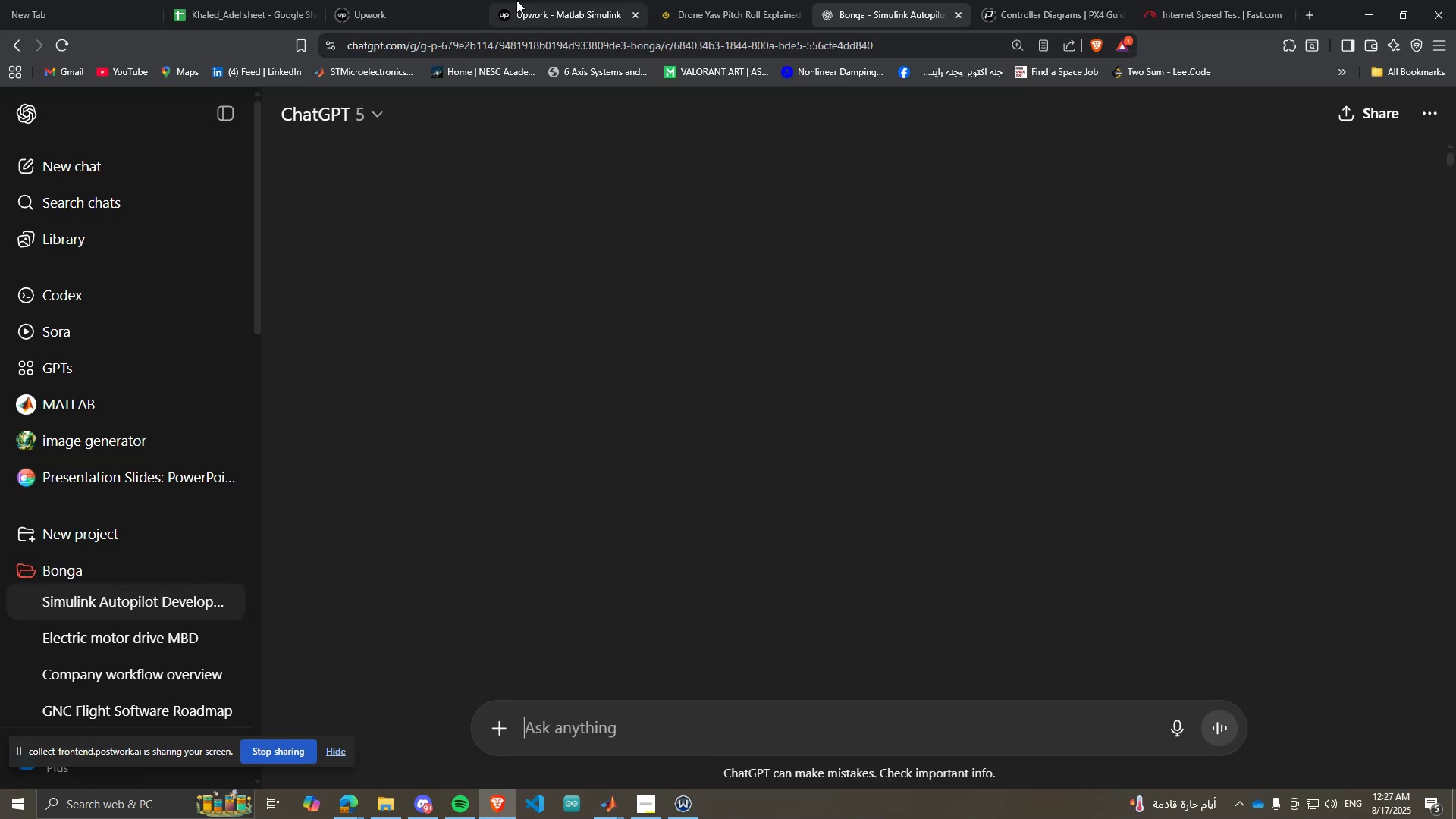 
wait(7.59)
 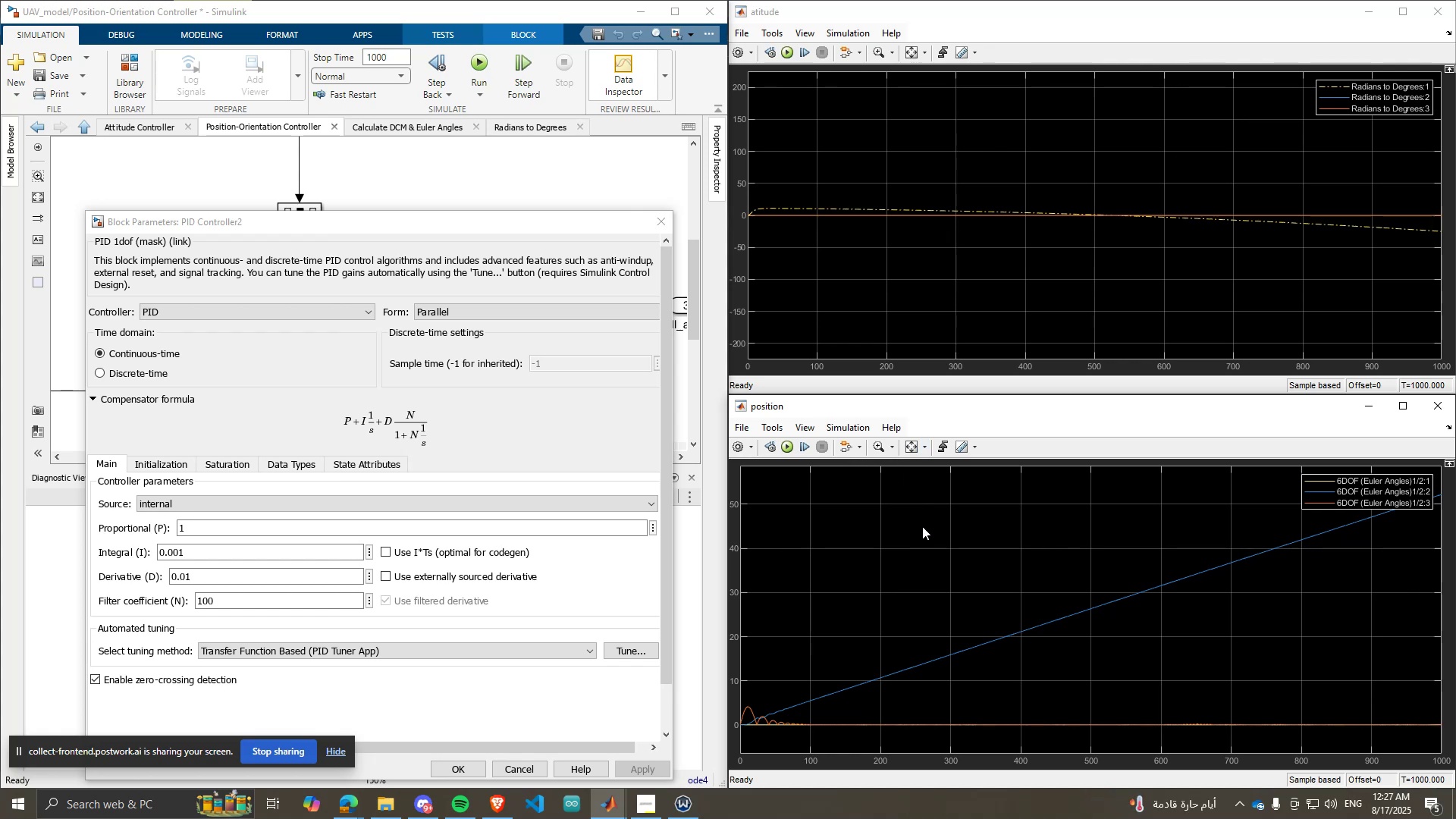 
scroll: coordinate [732, 557], scroll_direction: up, amount: 36.0
 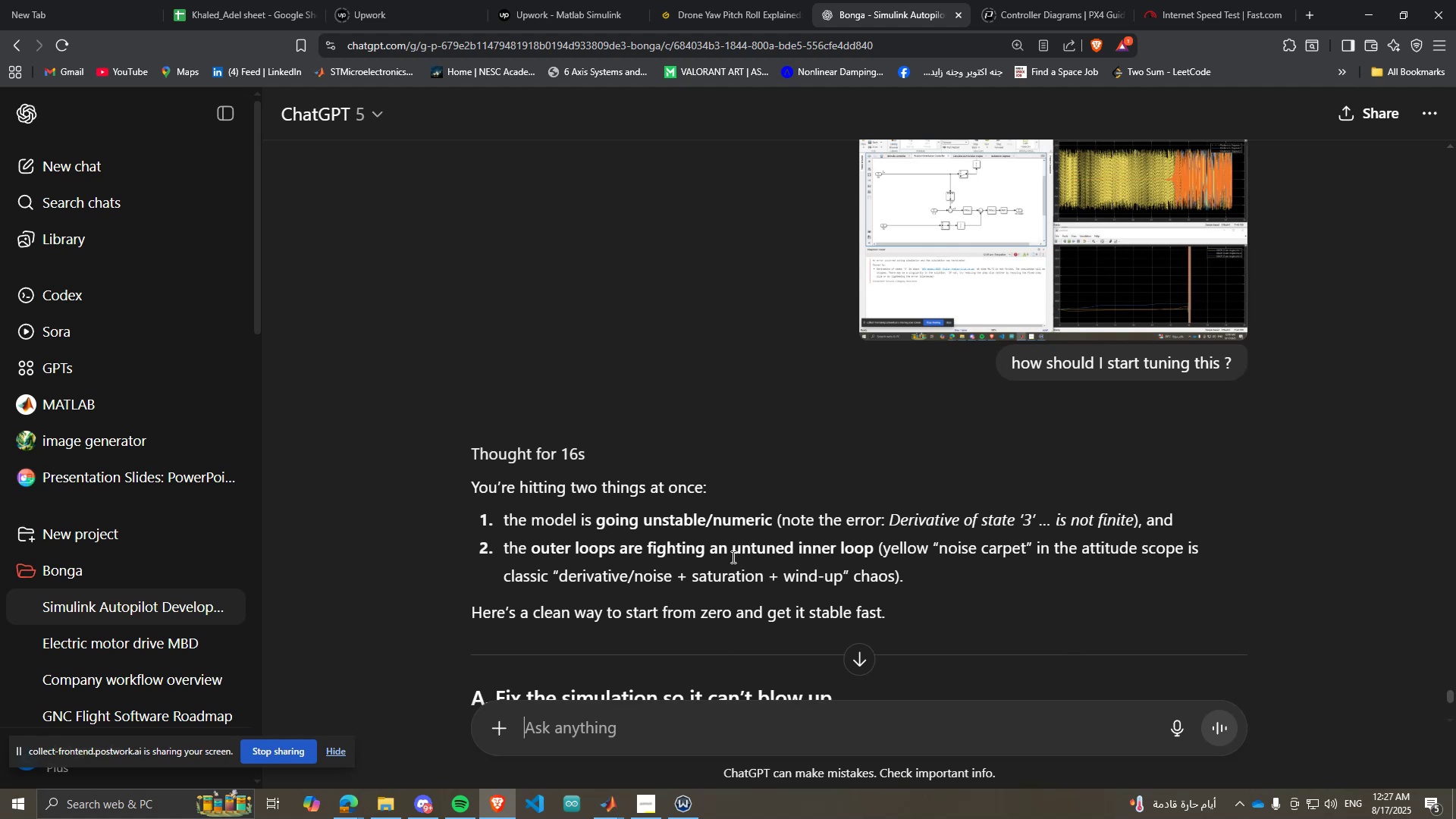 
scroll: coordinate [732, 557], scroll_direction: down, amount: 2.0
 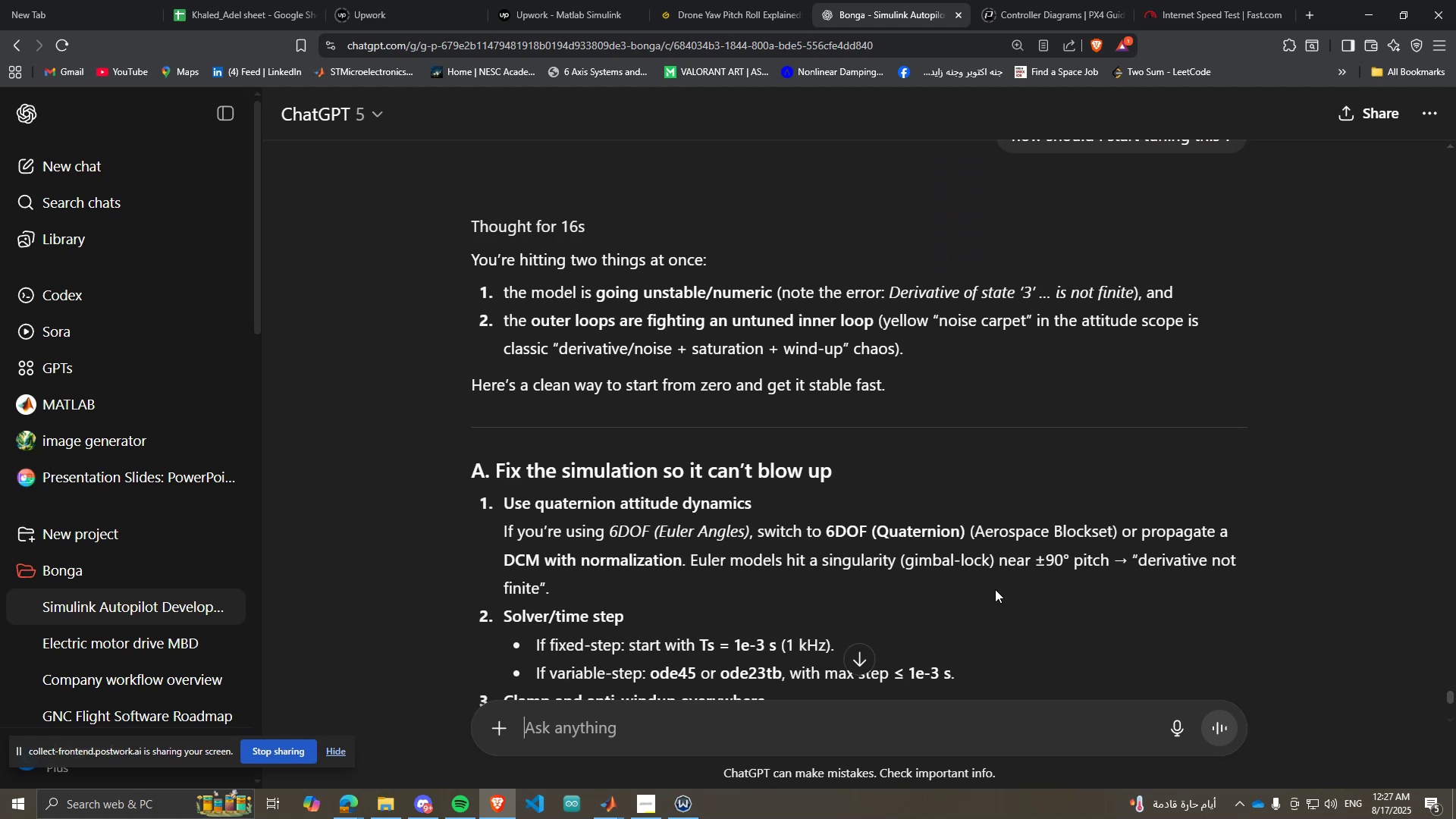 
wait(6.13)
 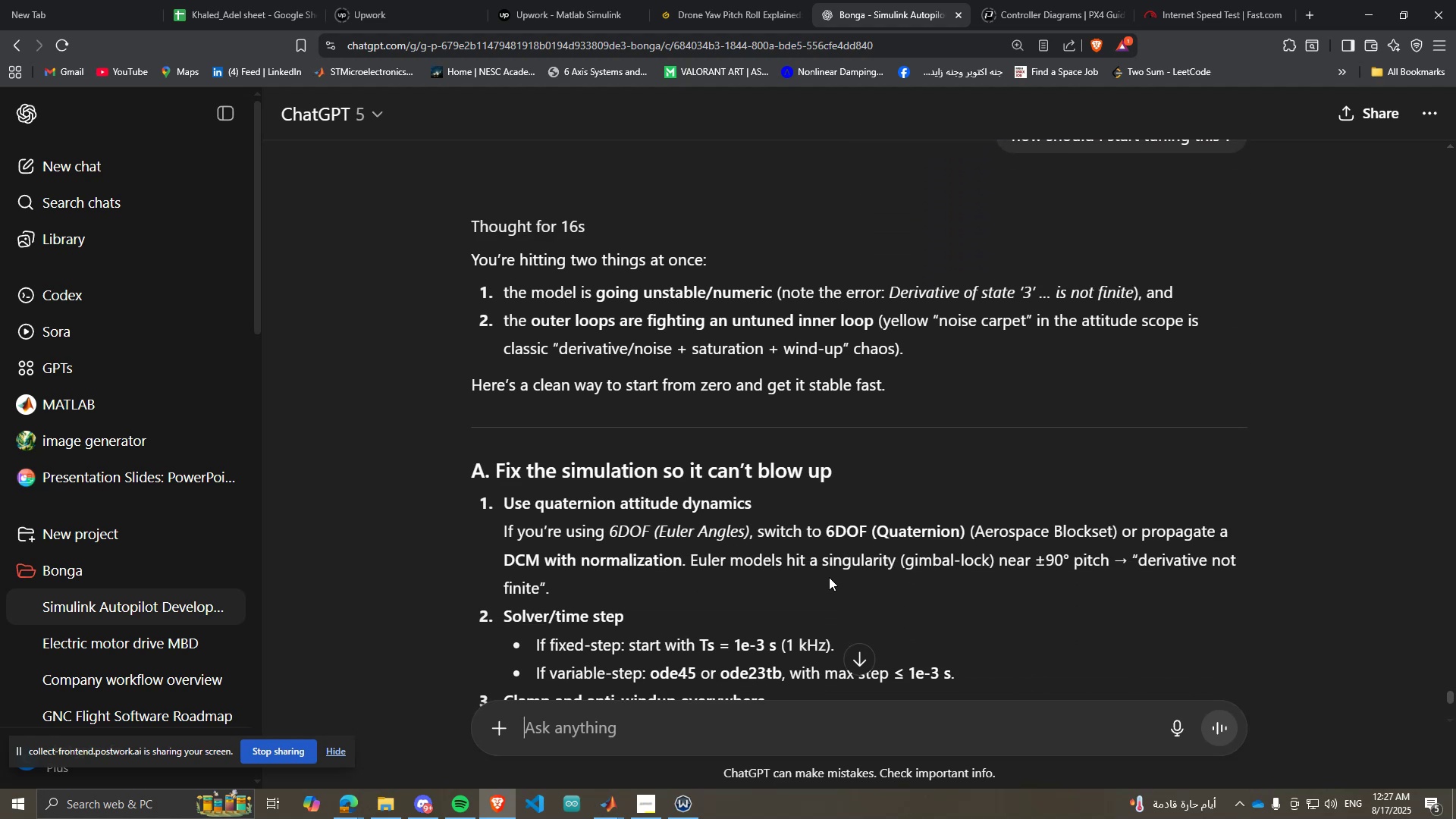 
scroll: coordinate [956, 560], scroll_direction: down, amount: 7.0
 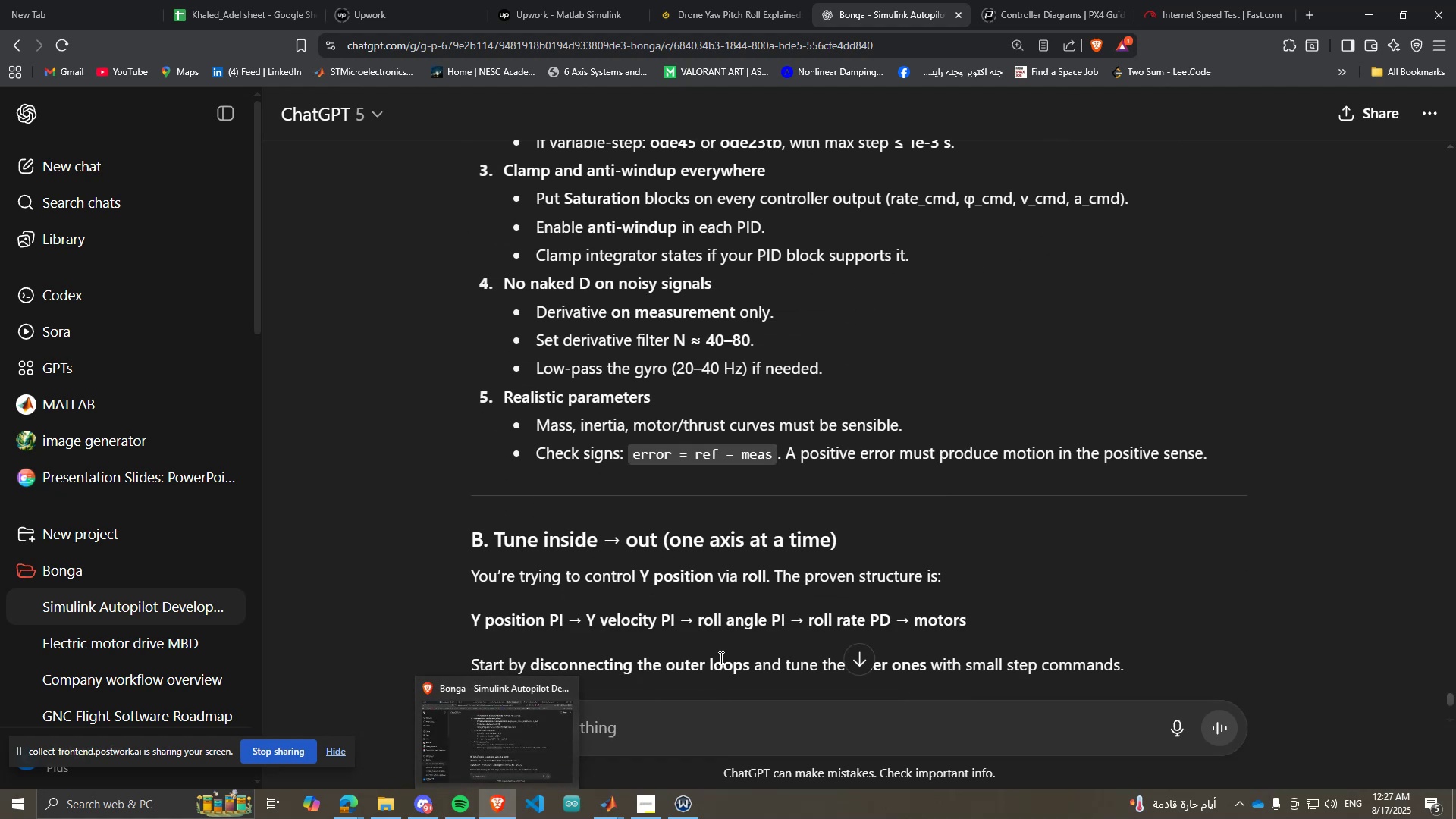 
scroll: coordinate [709, 670], scroll_direction: down, amount: 1.0
 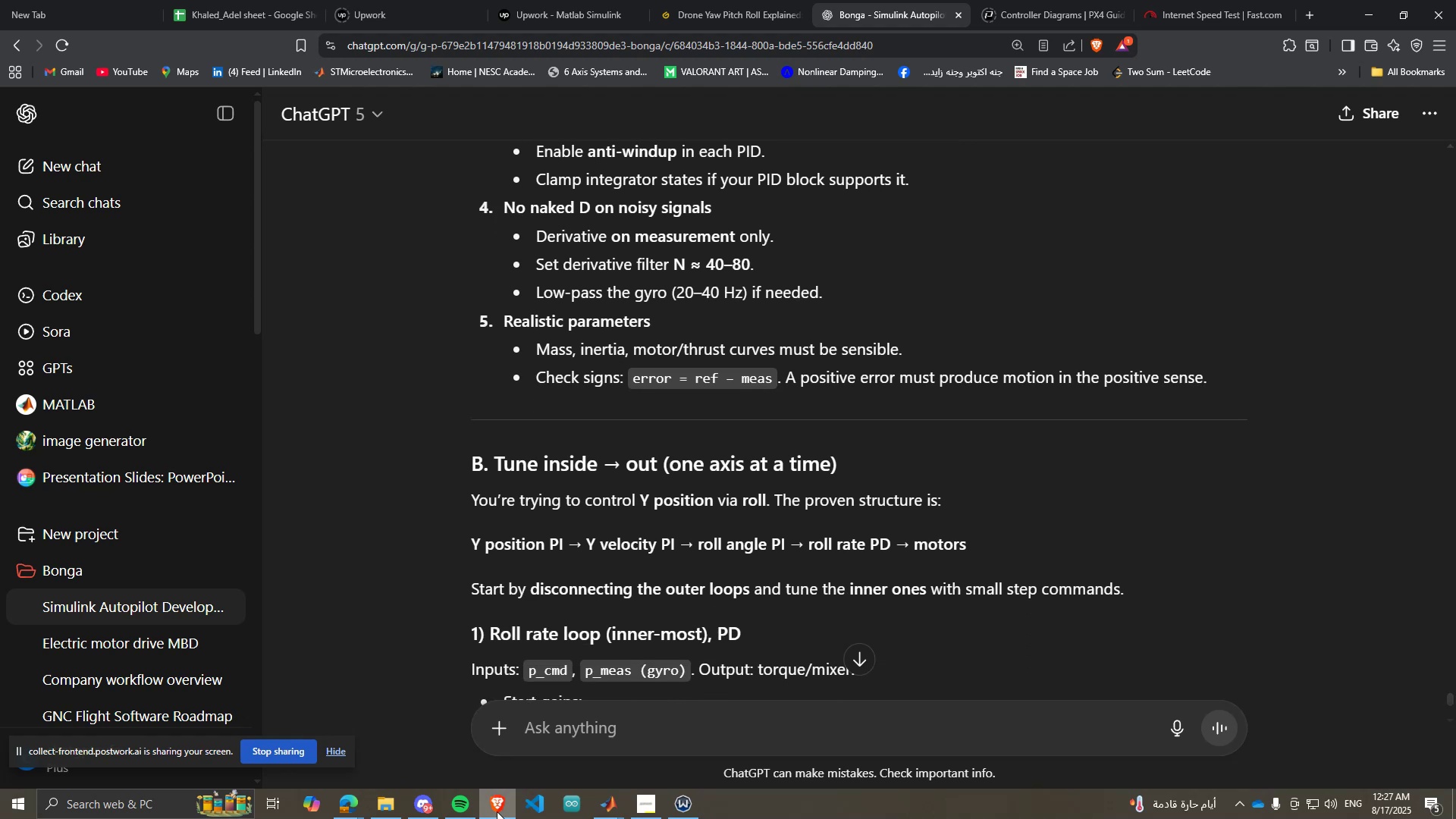 
left_click([497, 813])
 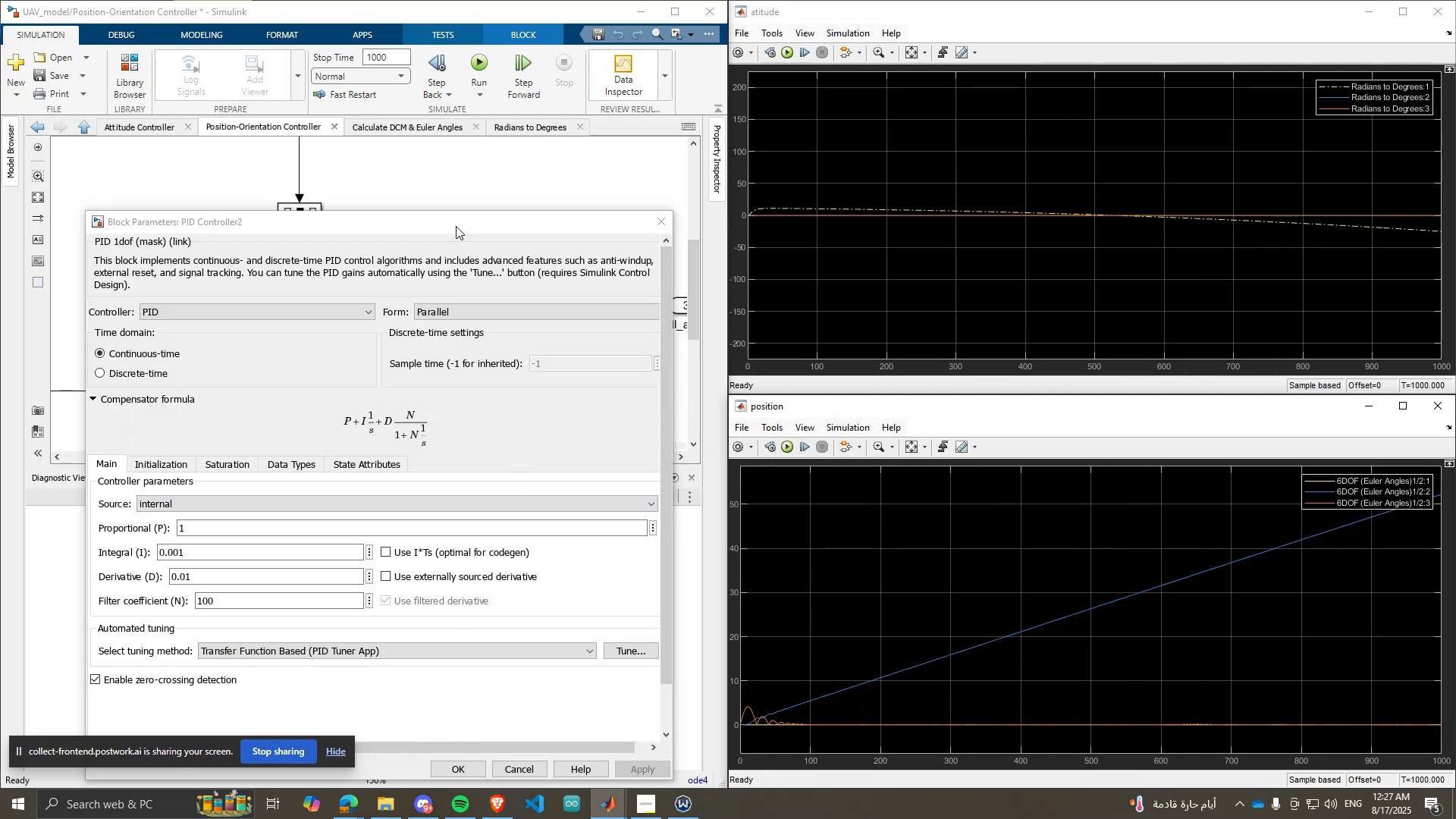 
wait(12.89)
 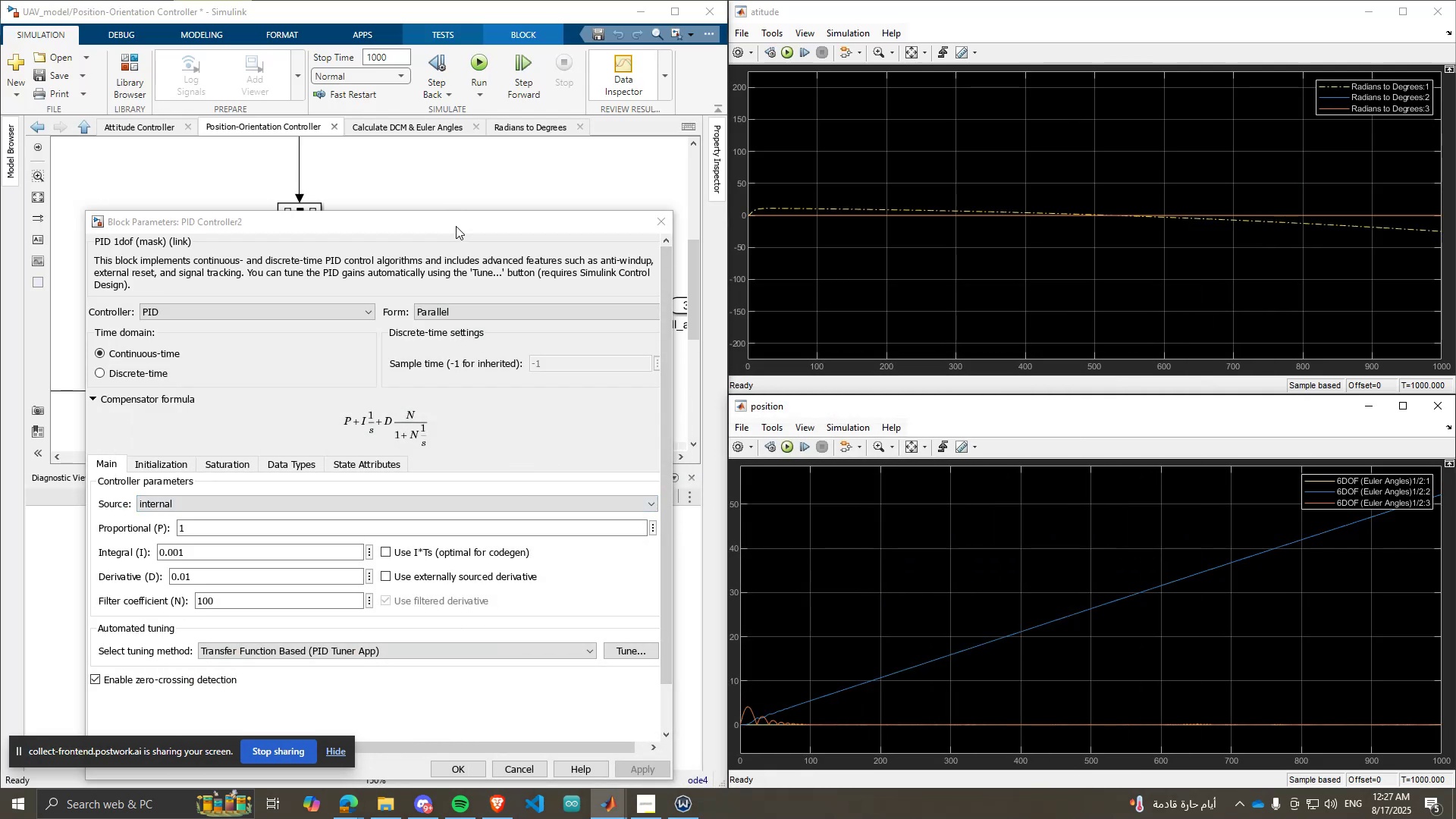 
left_click_drag(start_coordinate=[419, 229], to_coordinate=[458, 196])
 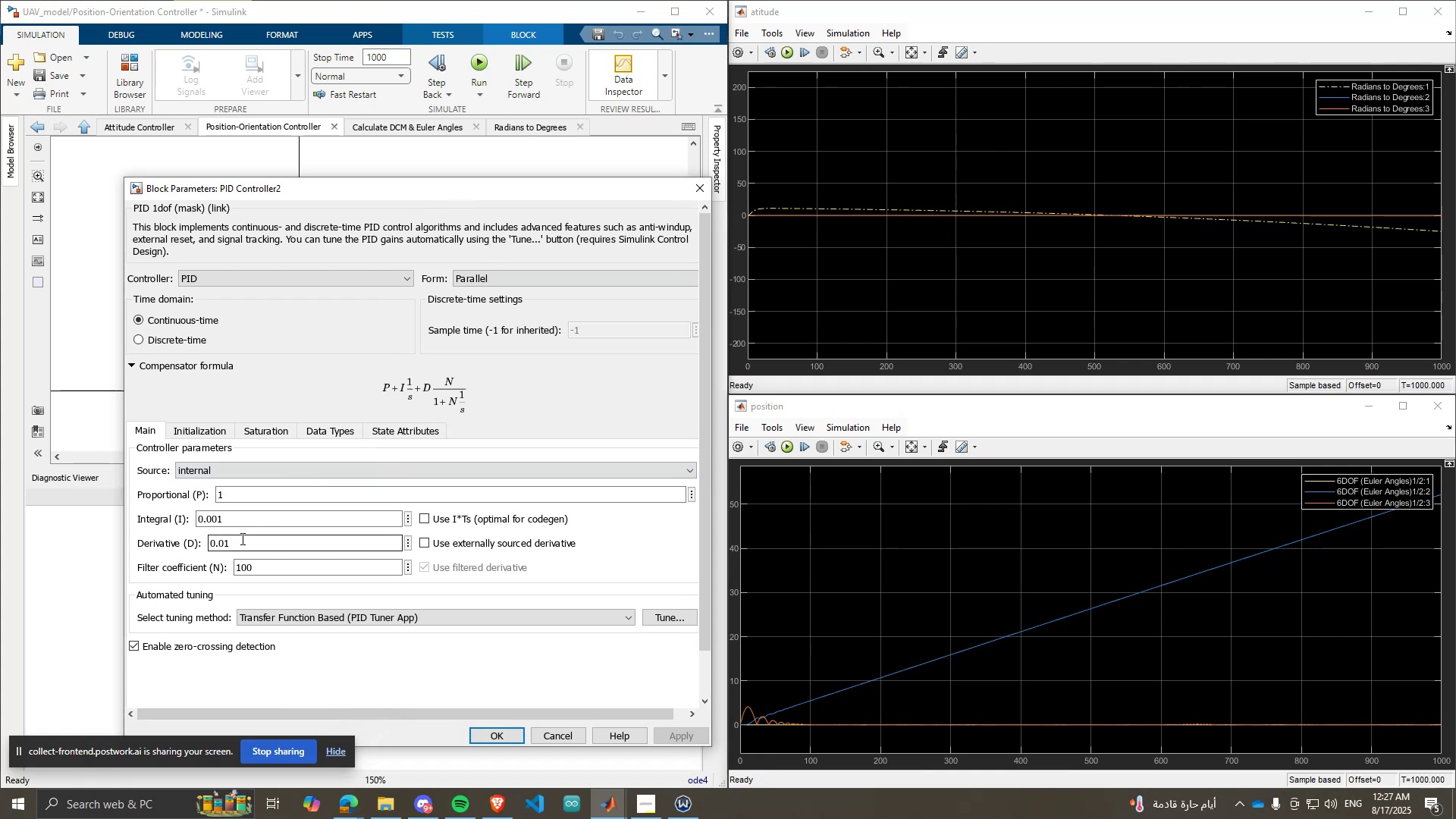 
double_click([252, 544])
 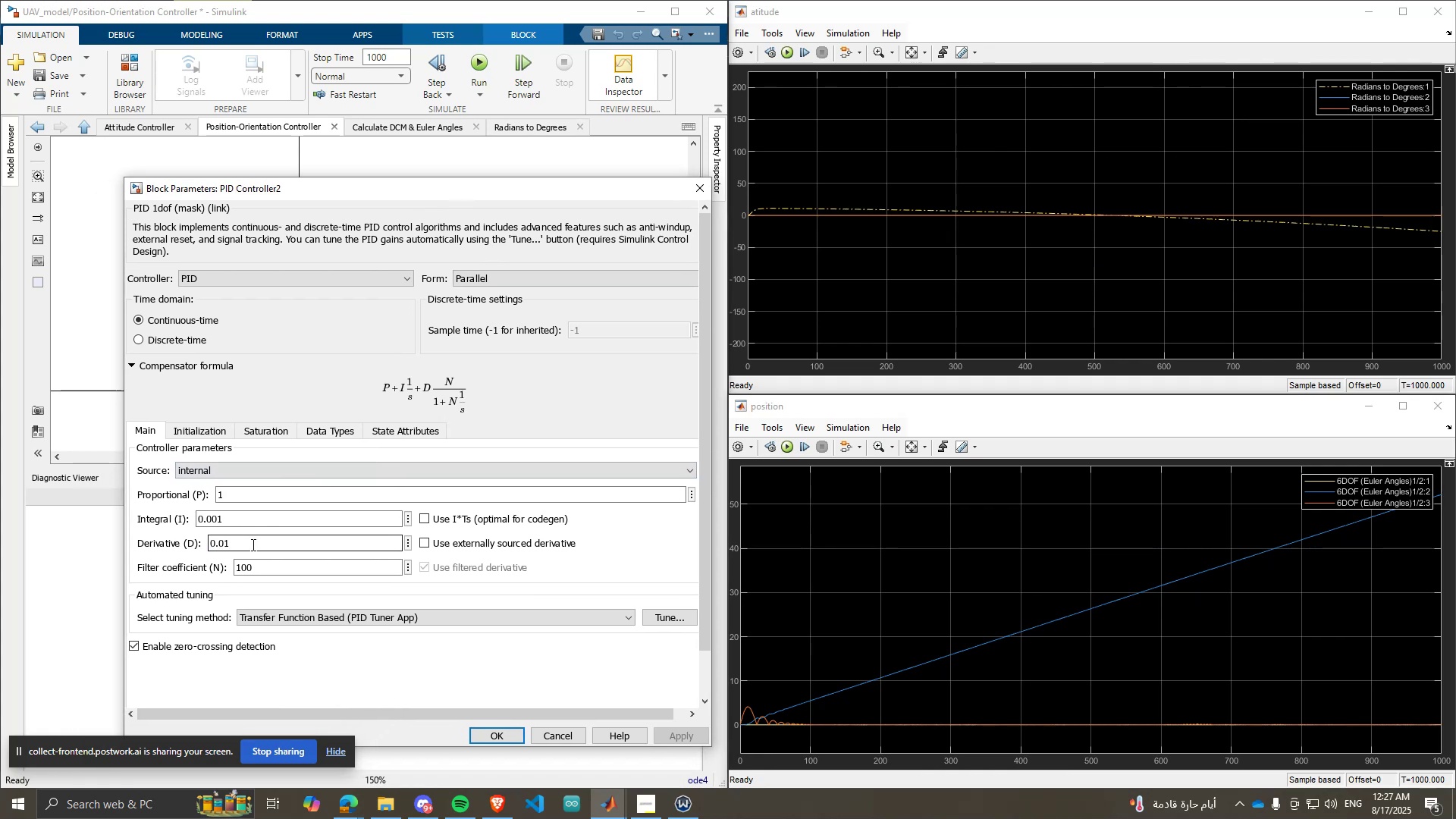 
key(ArrowLeft)
 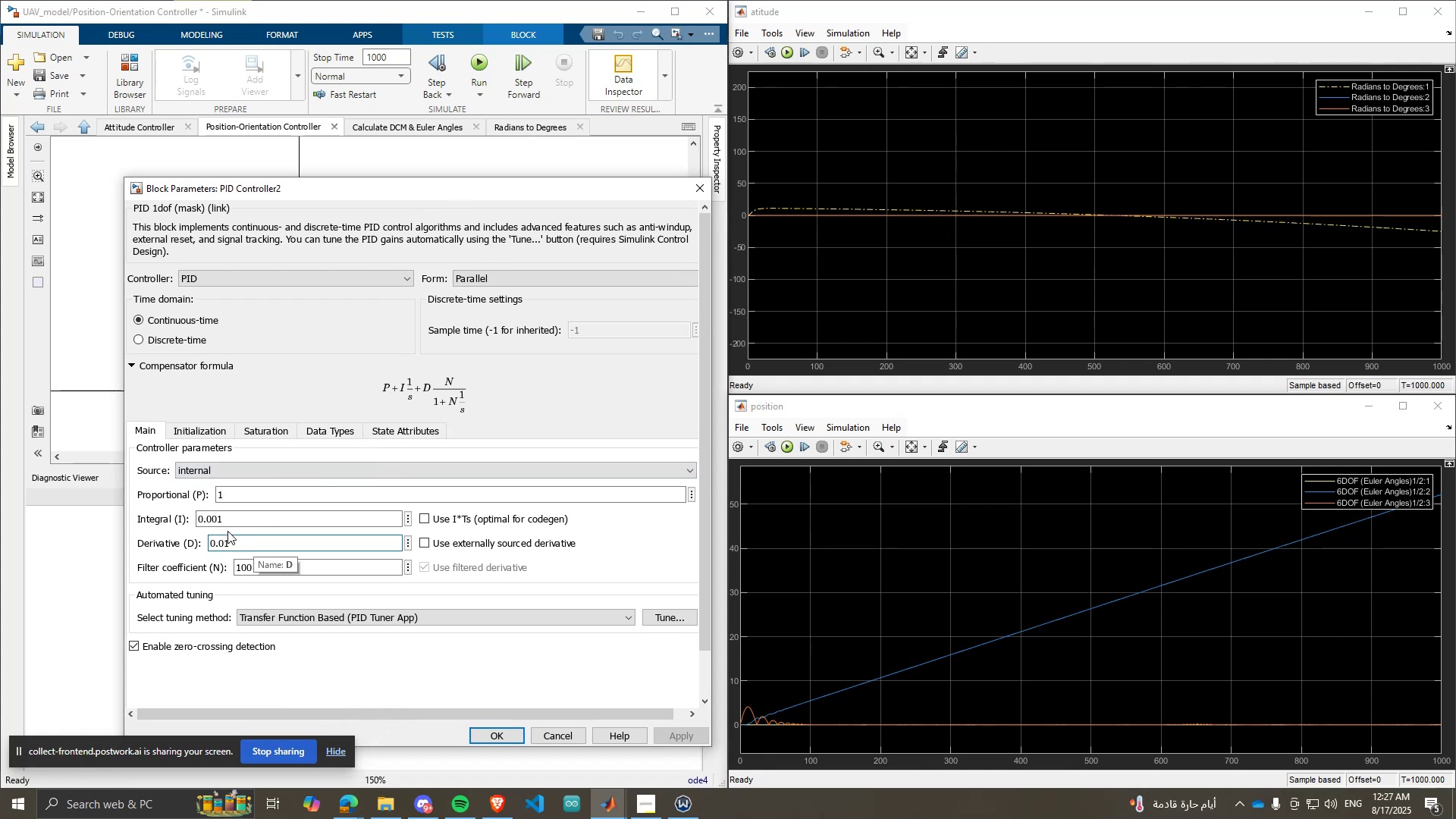 
double_click([208, 522])
 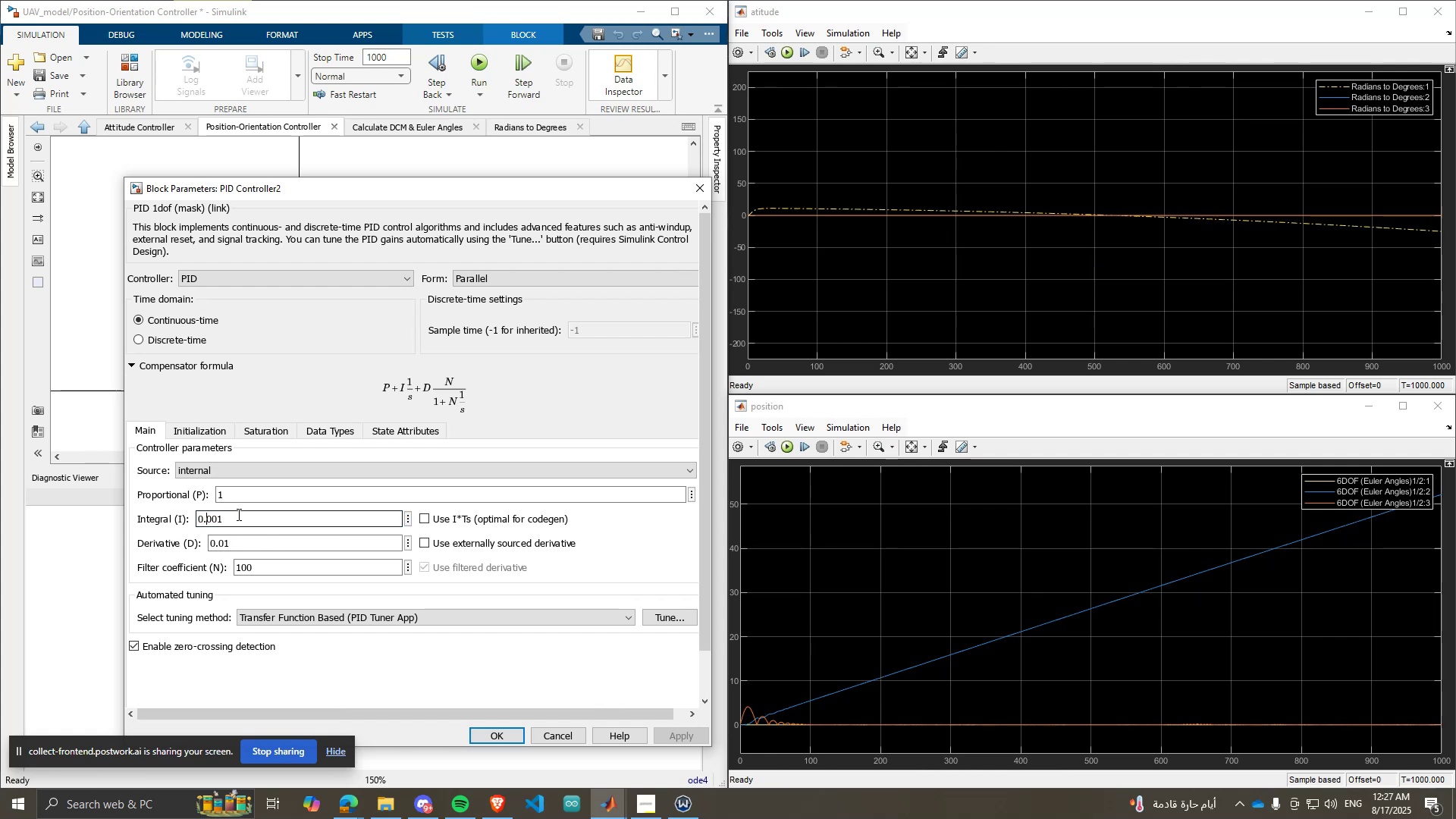 
key(0)
 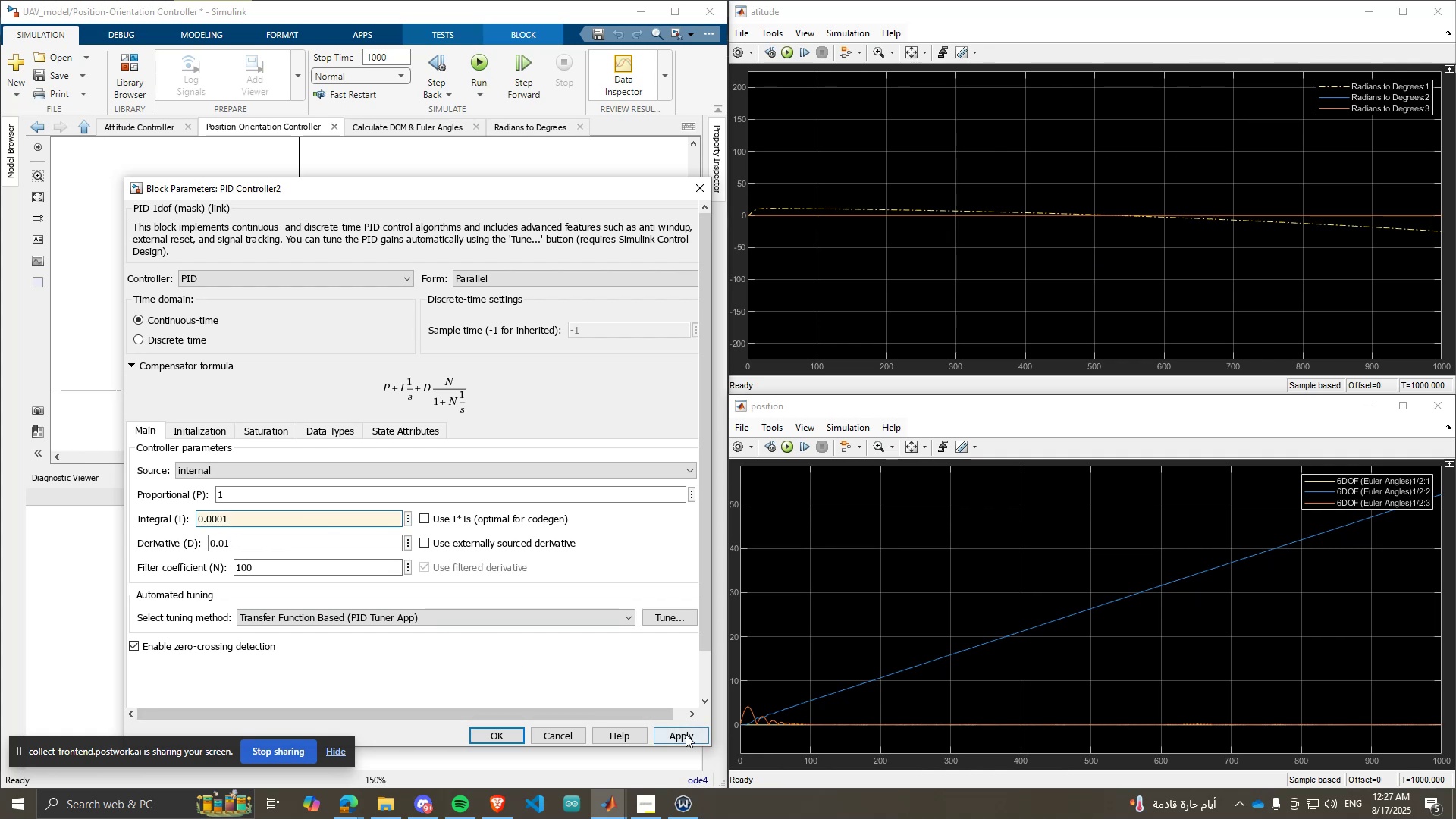 
left_click([686, 734])
 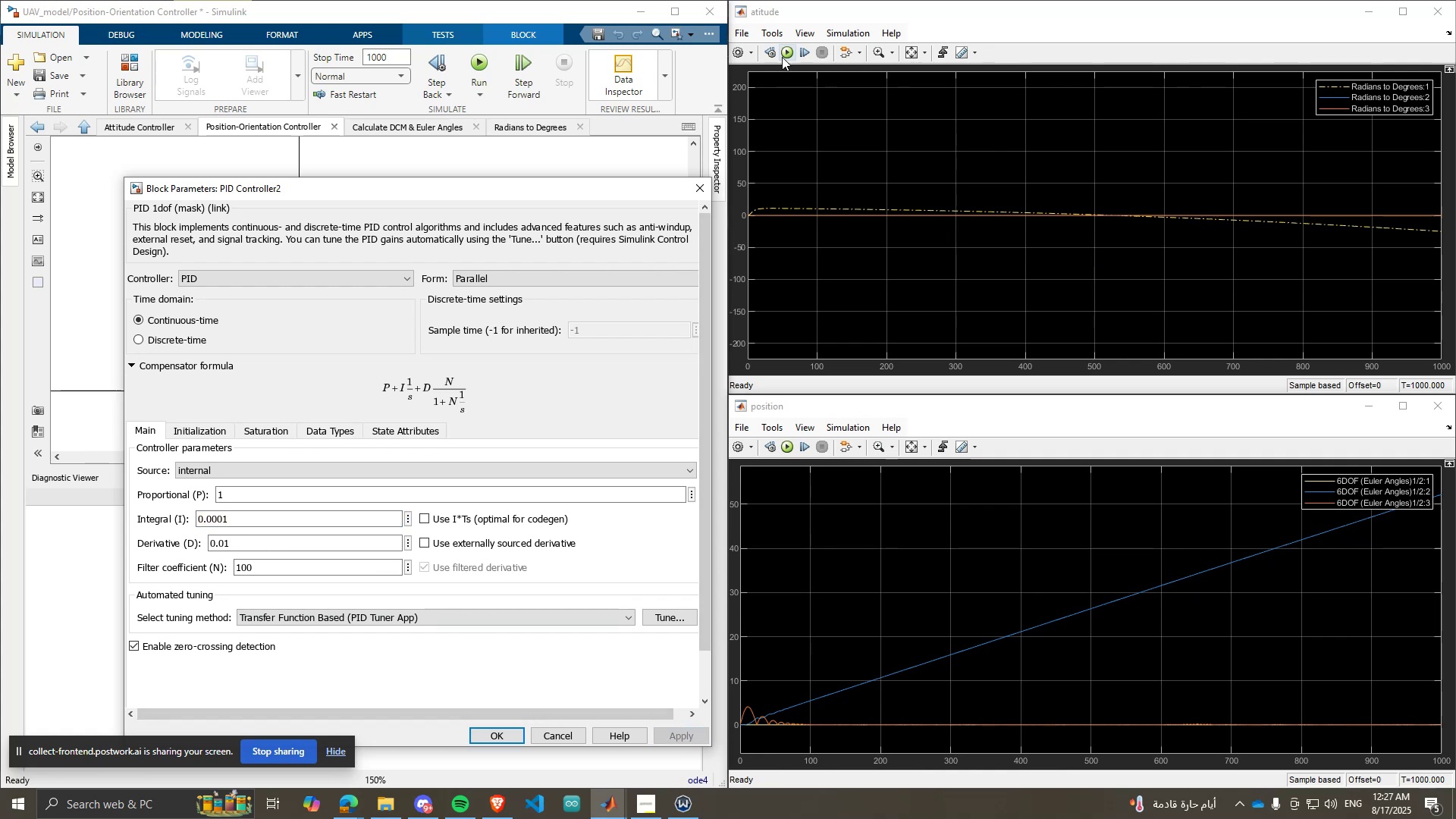 
left_click([783, 52])
 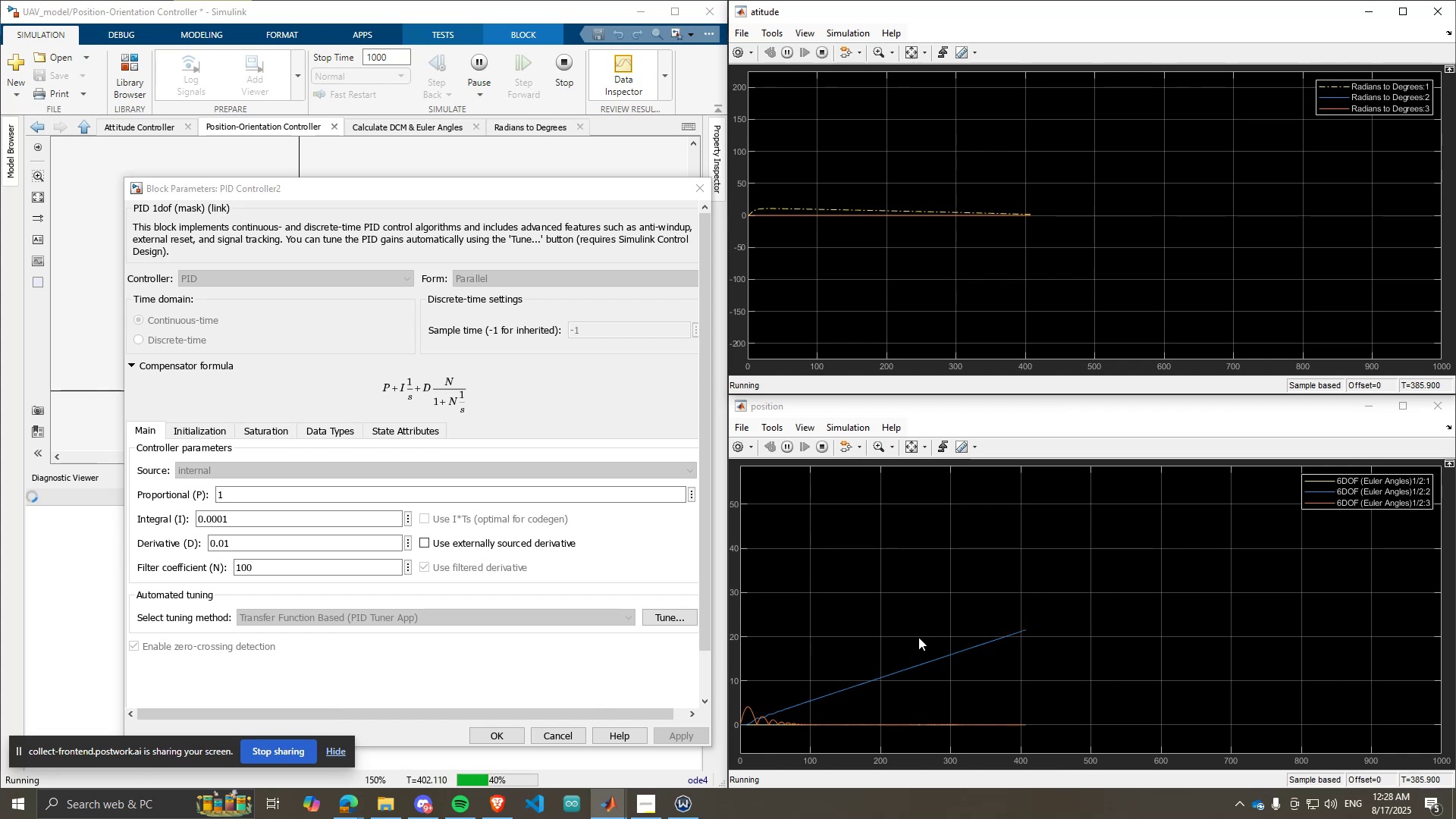 
wait(12.61)
 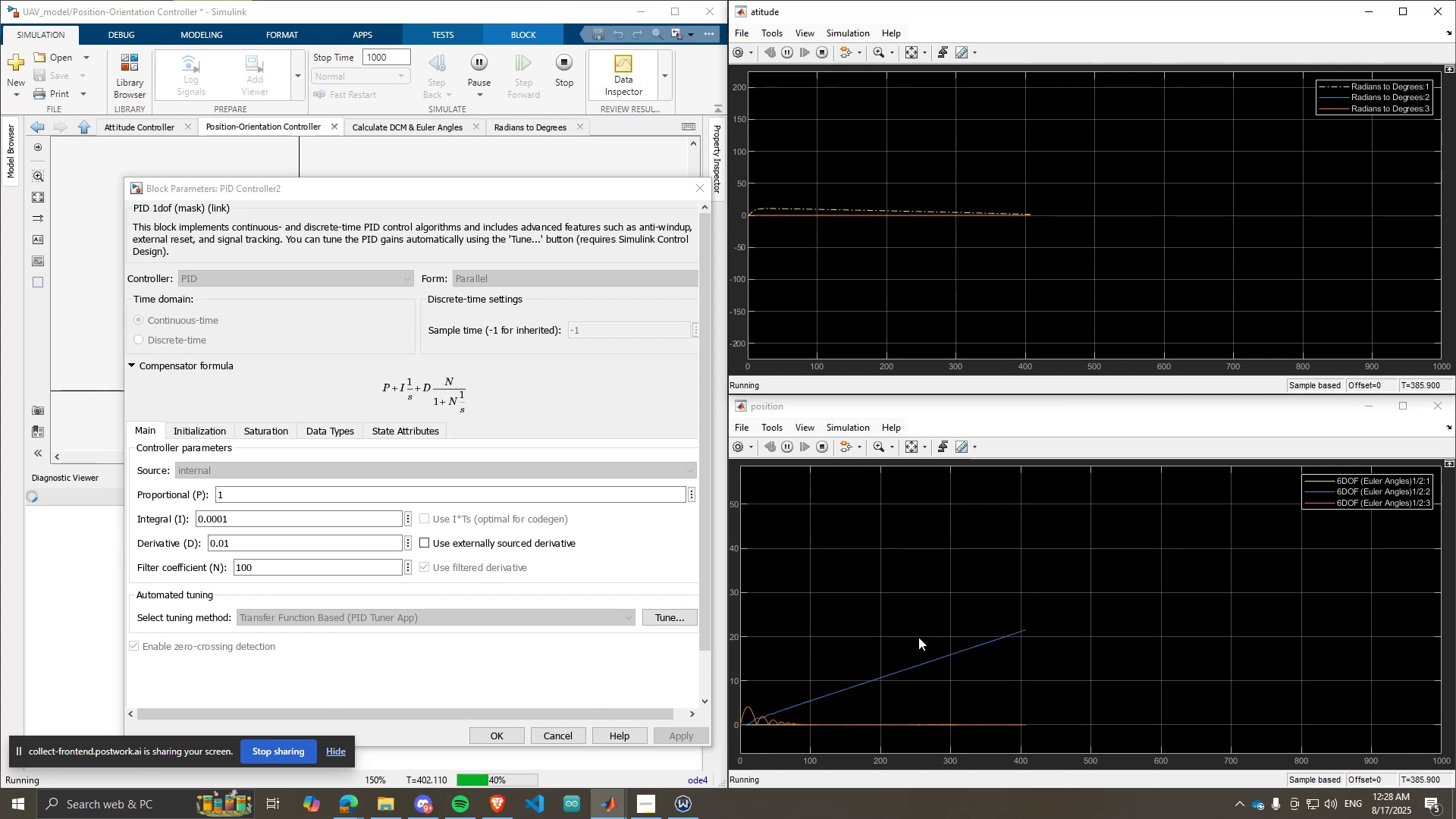 
left_click([820, 444])
 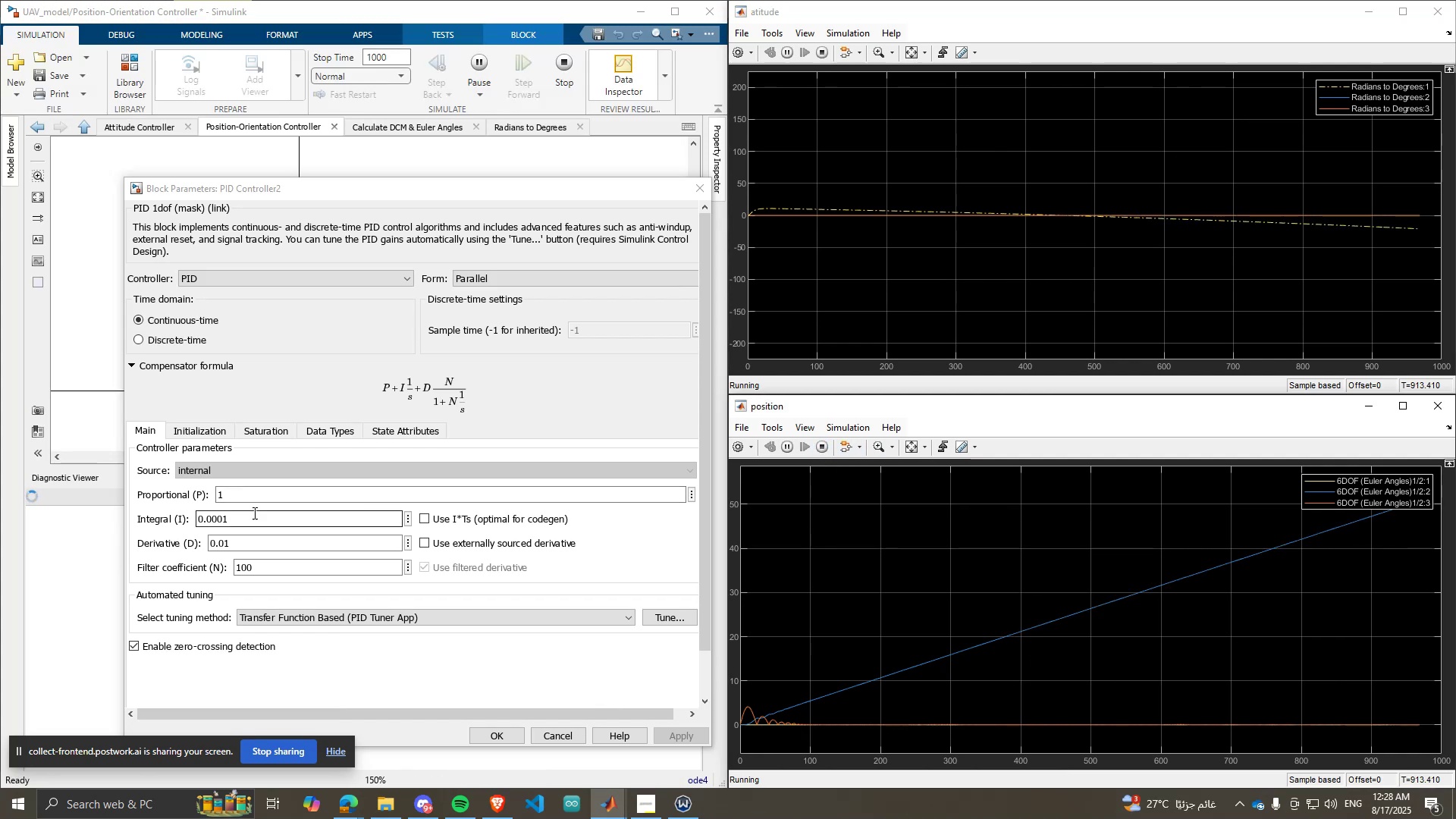 
left_click([236, 514])
 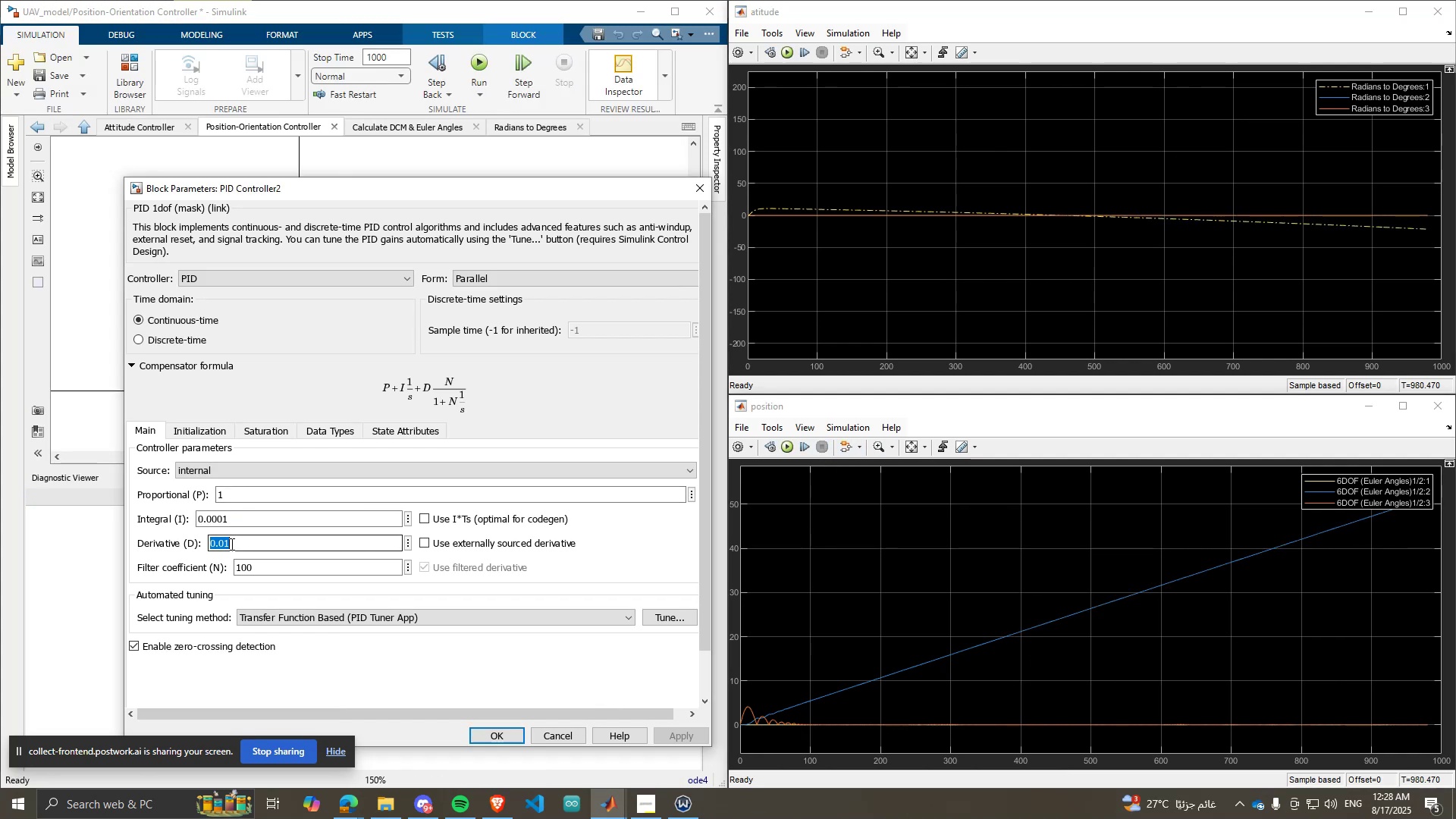 
double_click([227, 543])
 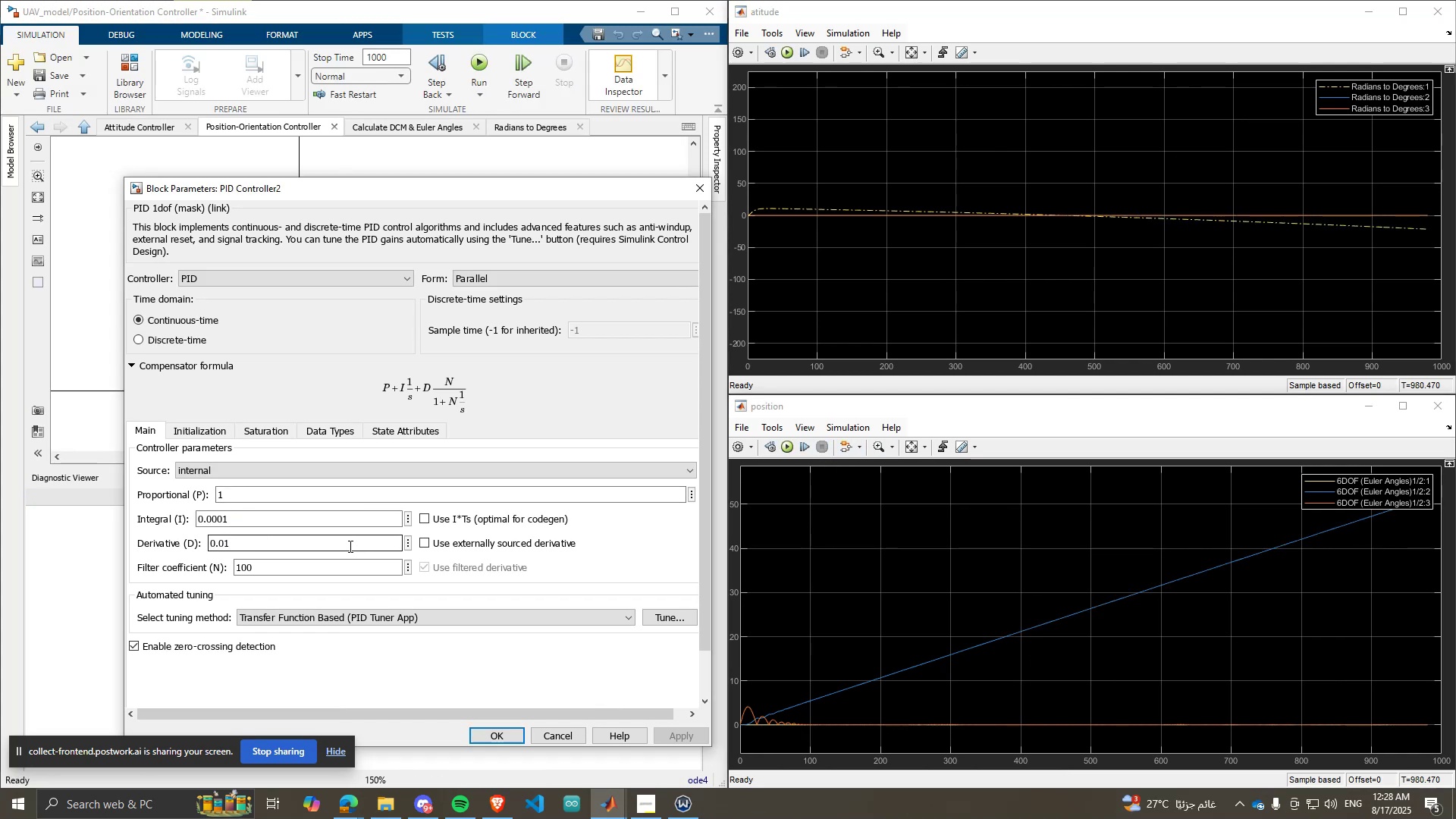 
key(ArrowLeft)
 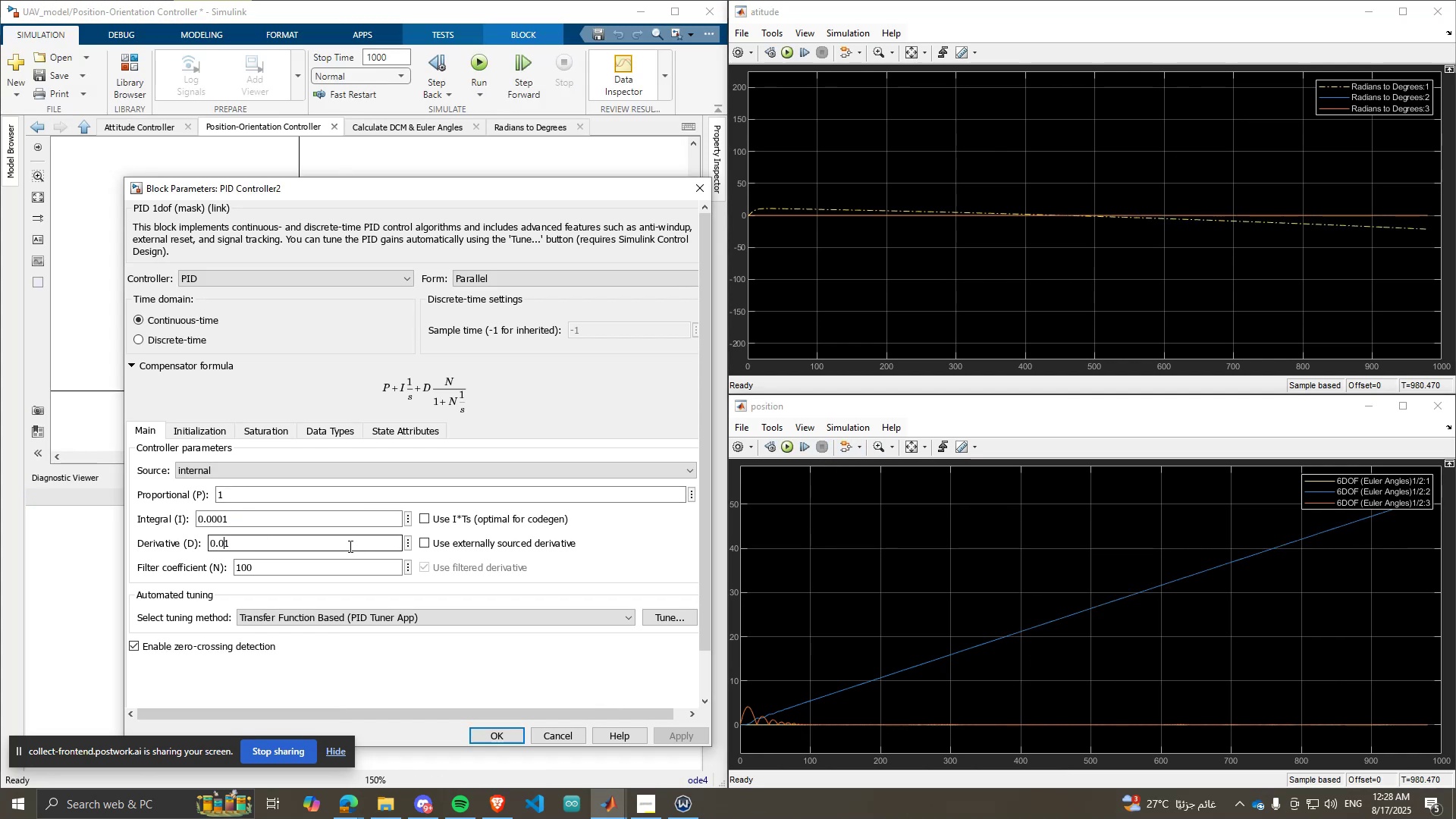 
key(0)
 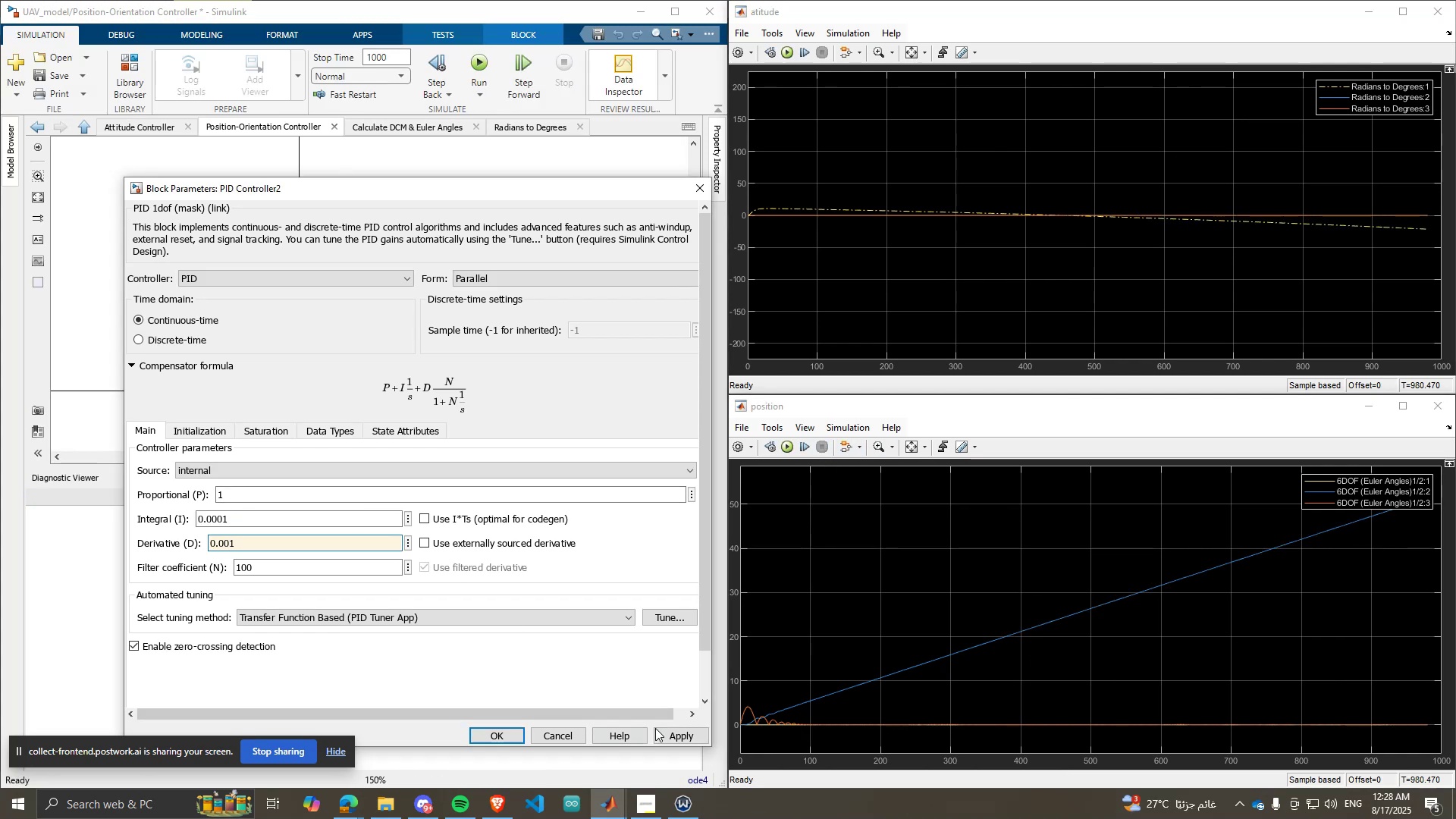 
left_click([670, 733])
 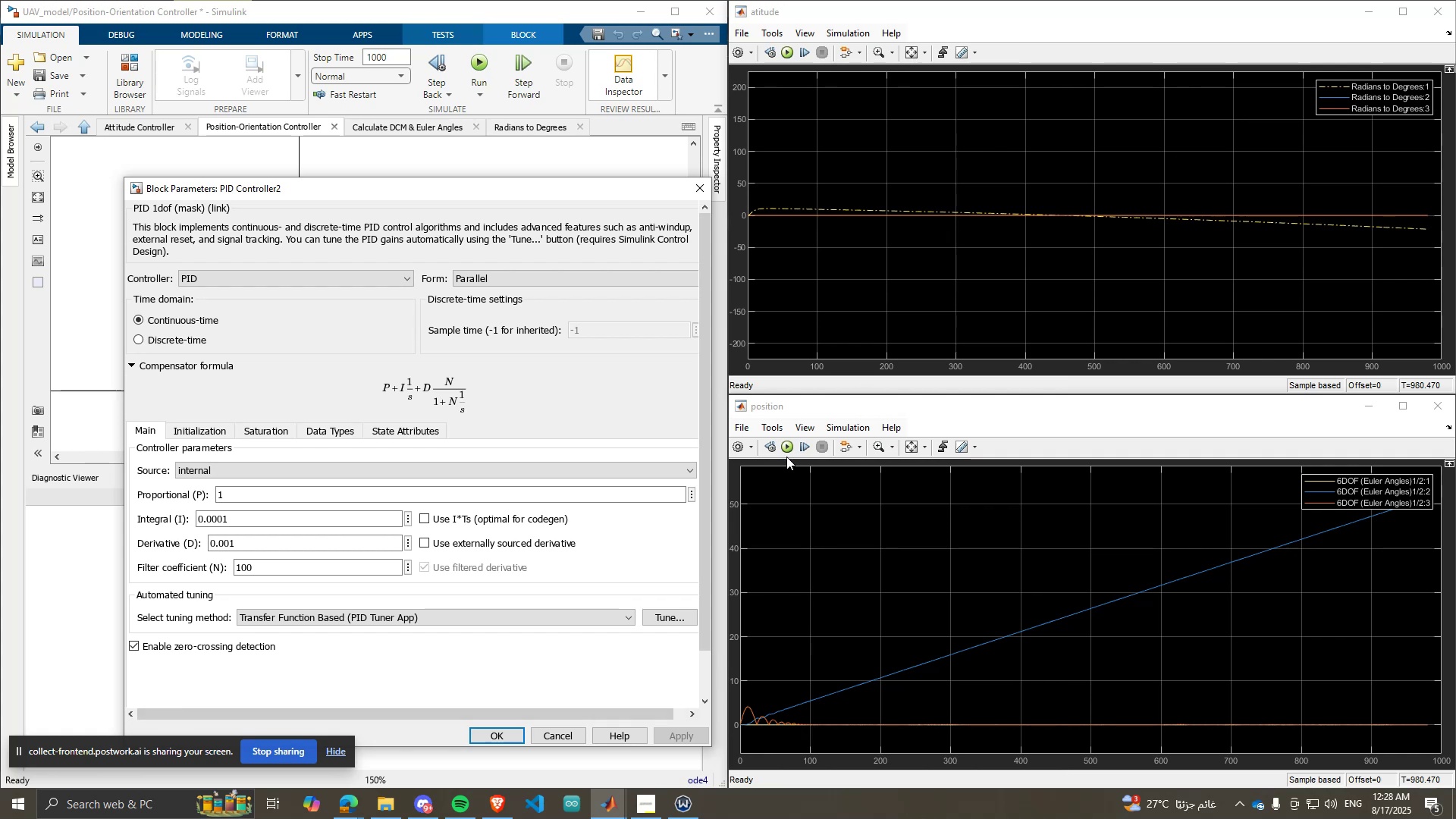 
left_click([786, 454])
 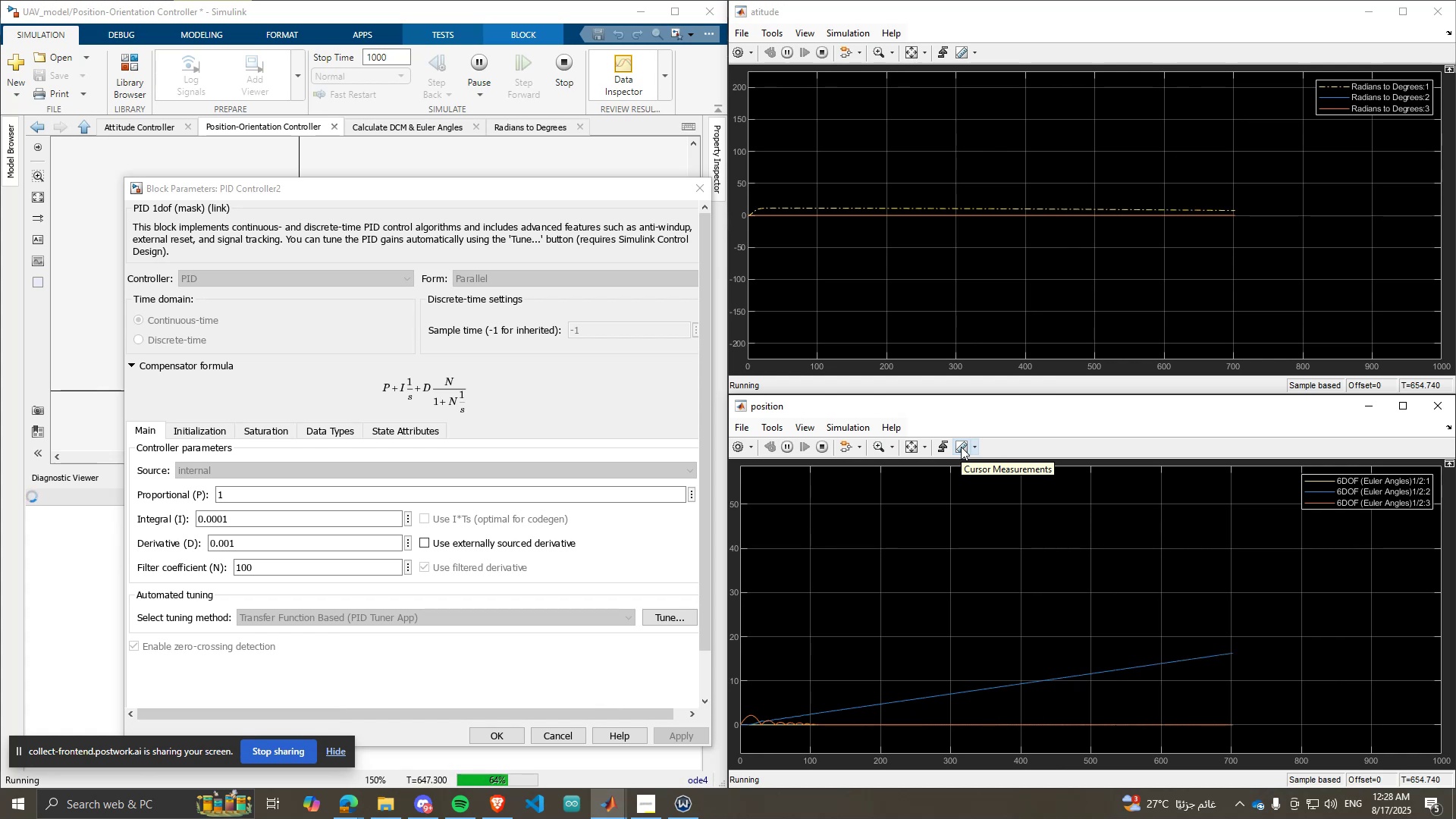 
wait(15.28)
 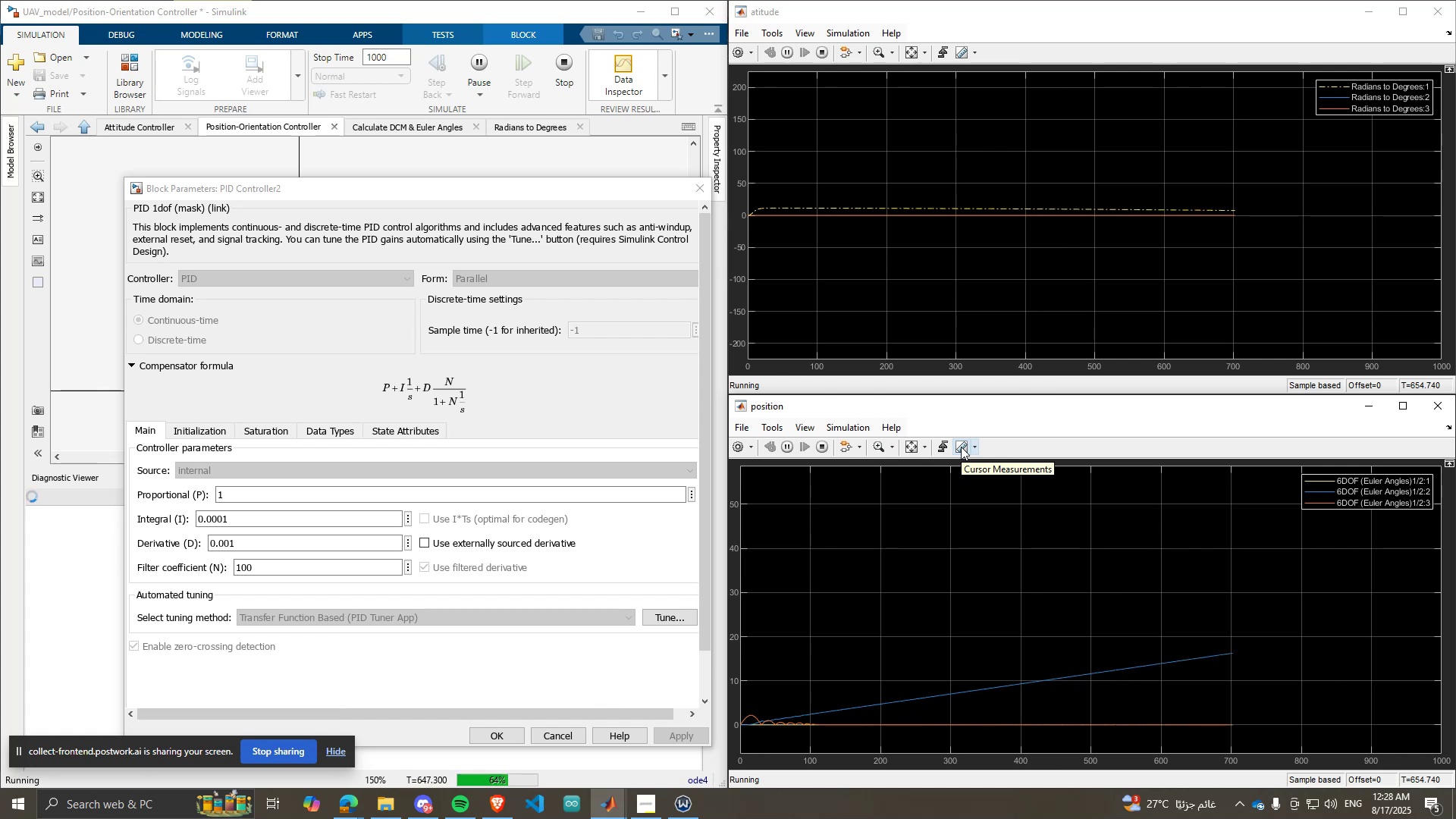 
double_click([243, 531])
 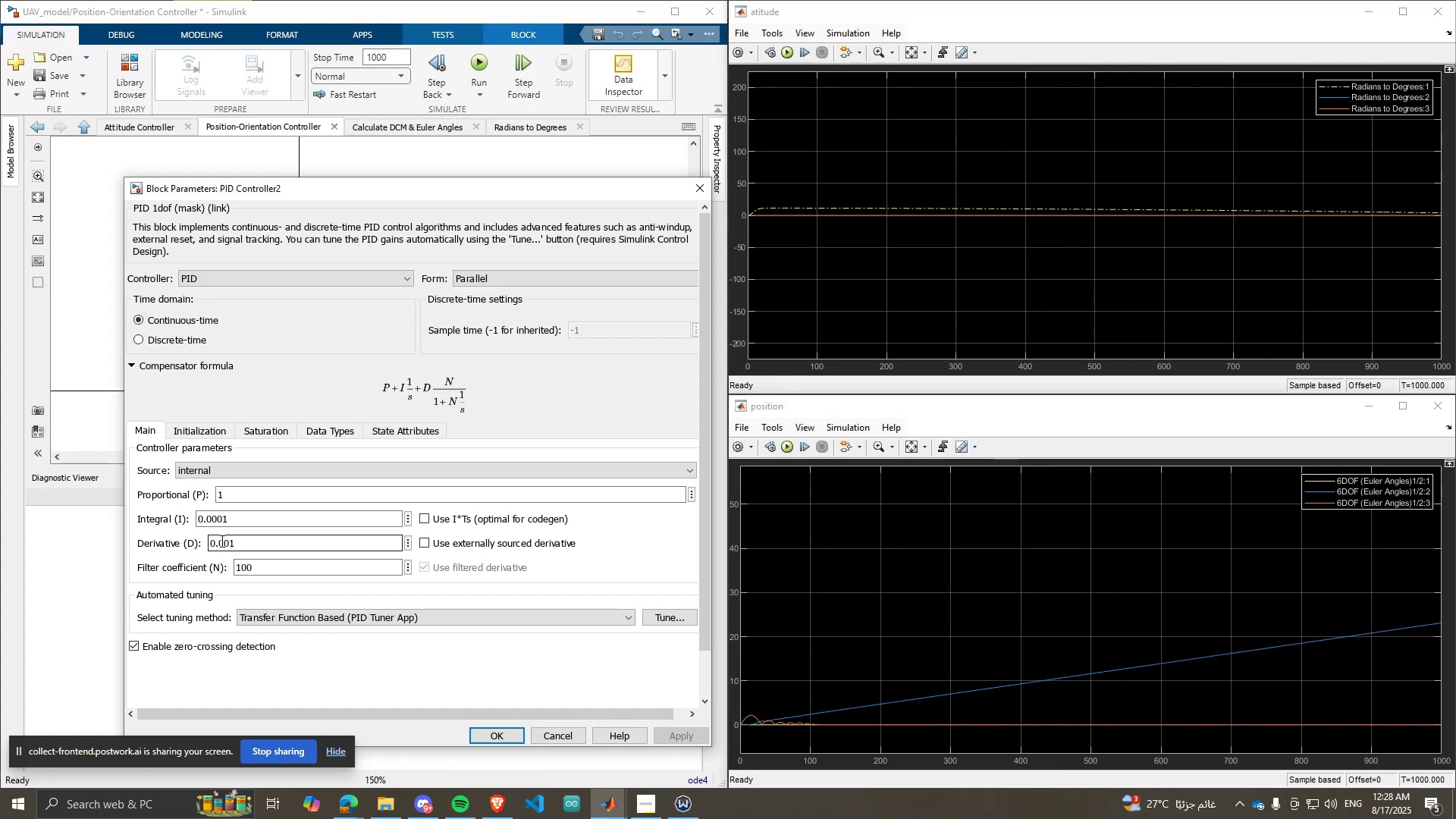 
triple_click([220, 541])
 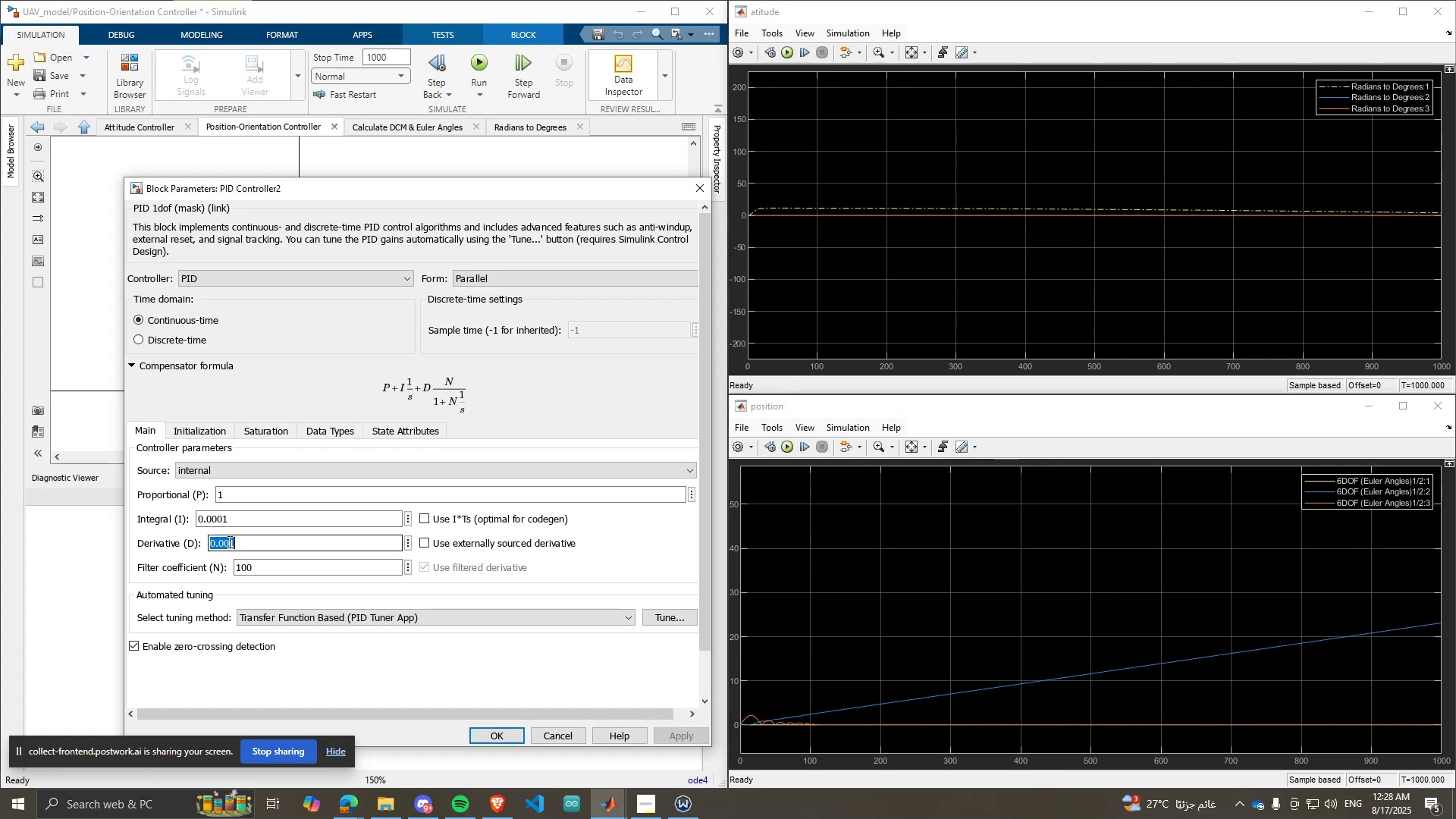 
triple_click([228, 541])
 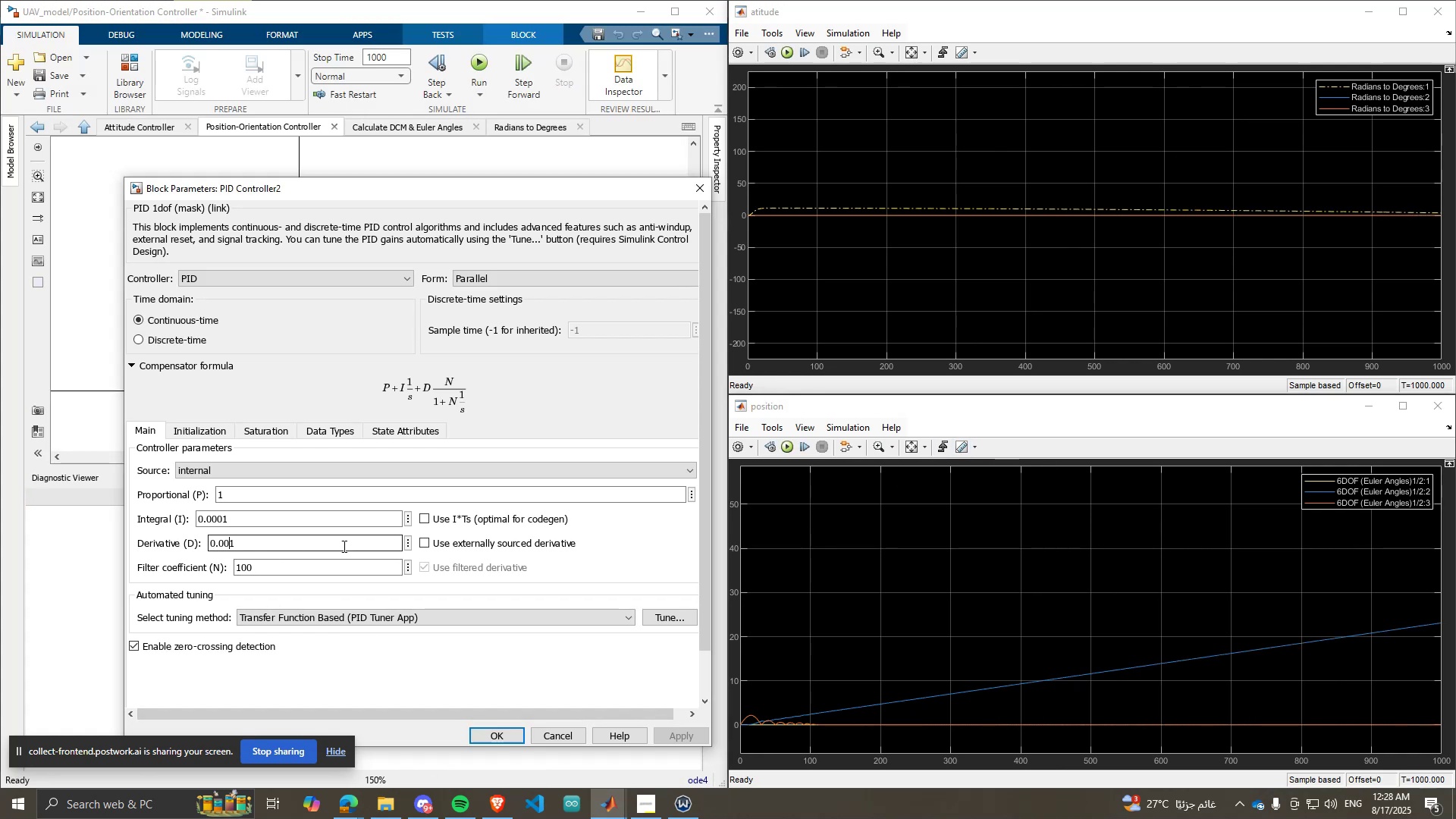 
key(0)
 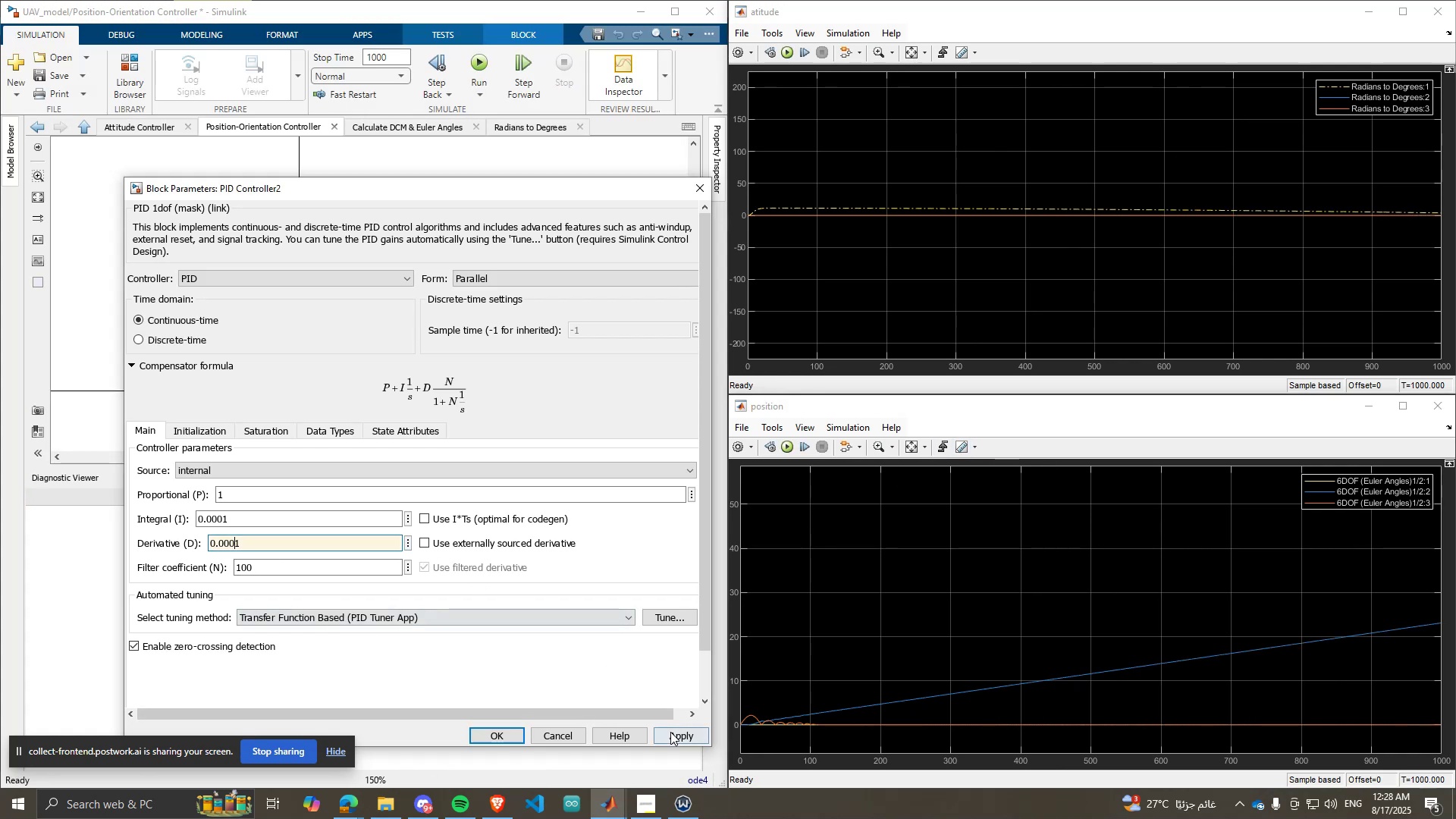 
left_click([678, 734])
 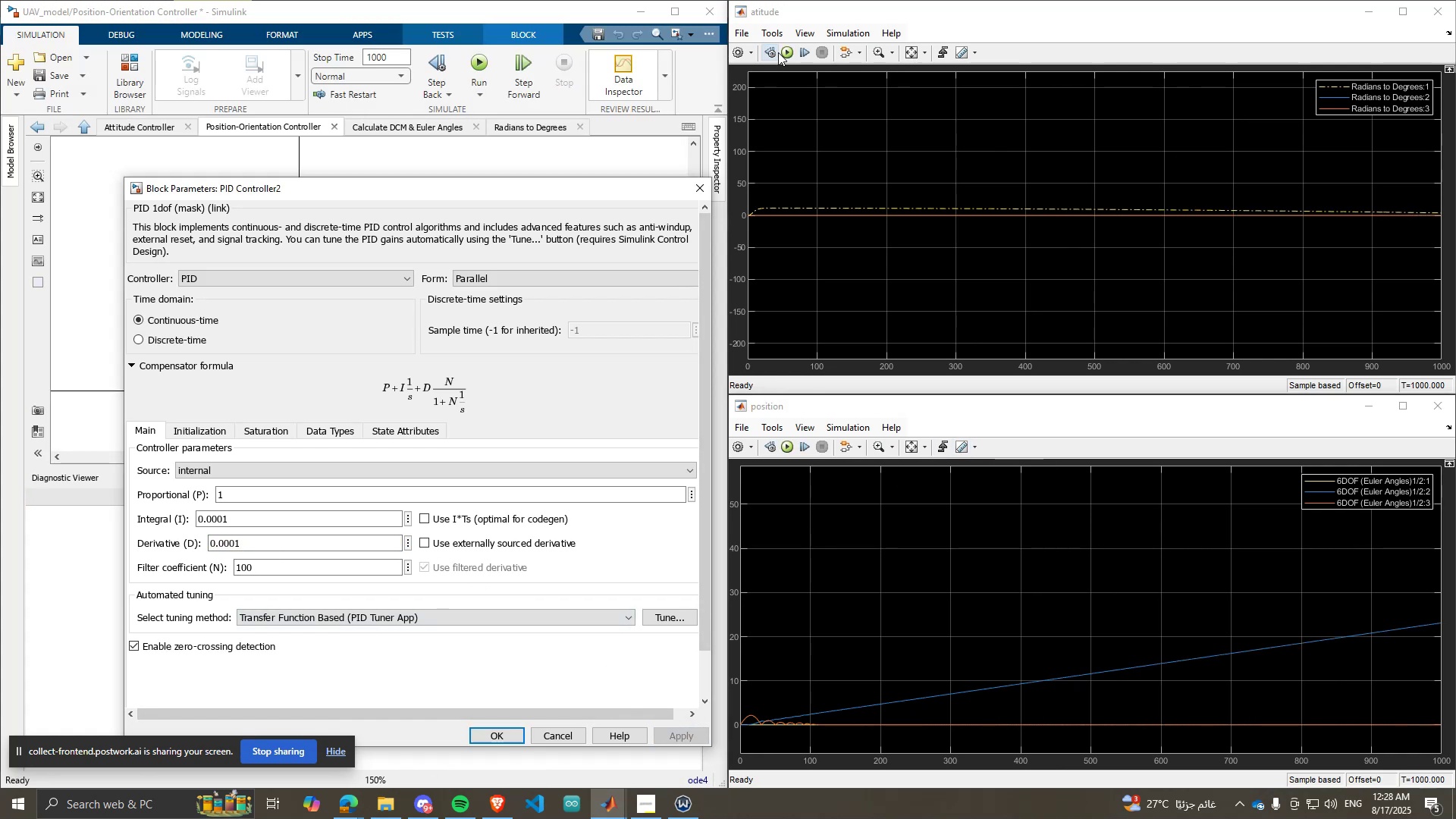 
left_click([784, 50])
 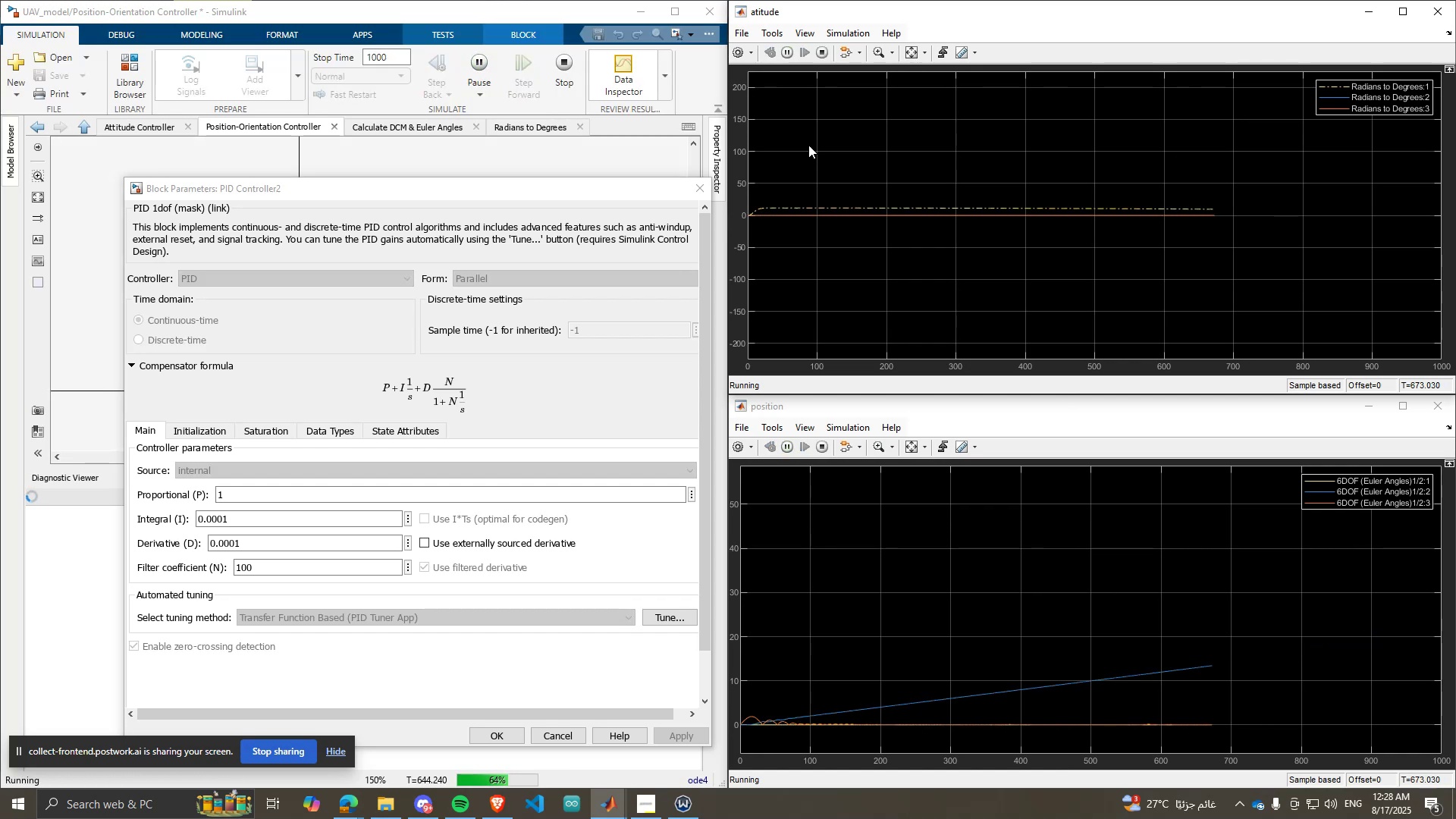 
wait(15.12)
 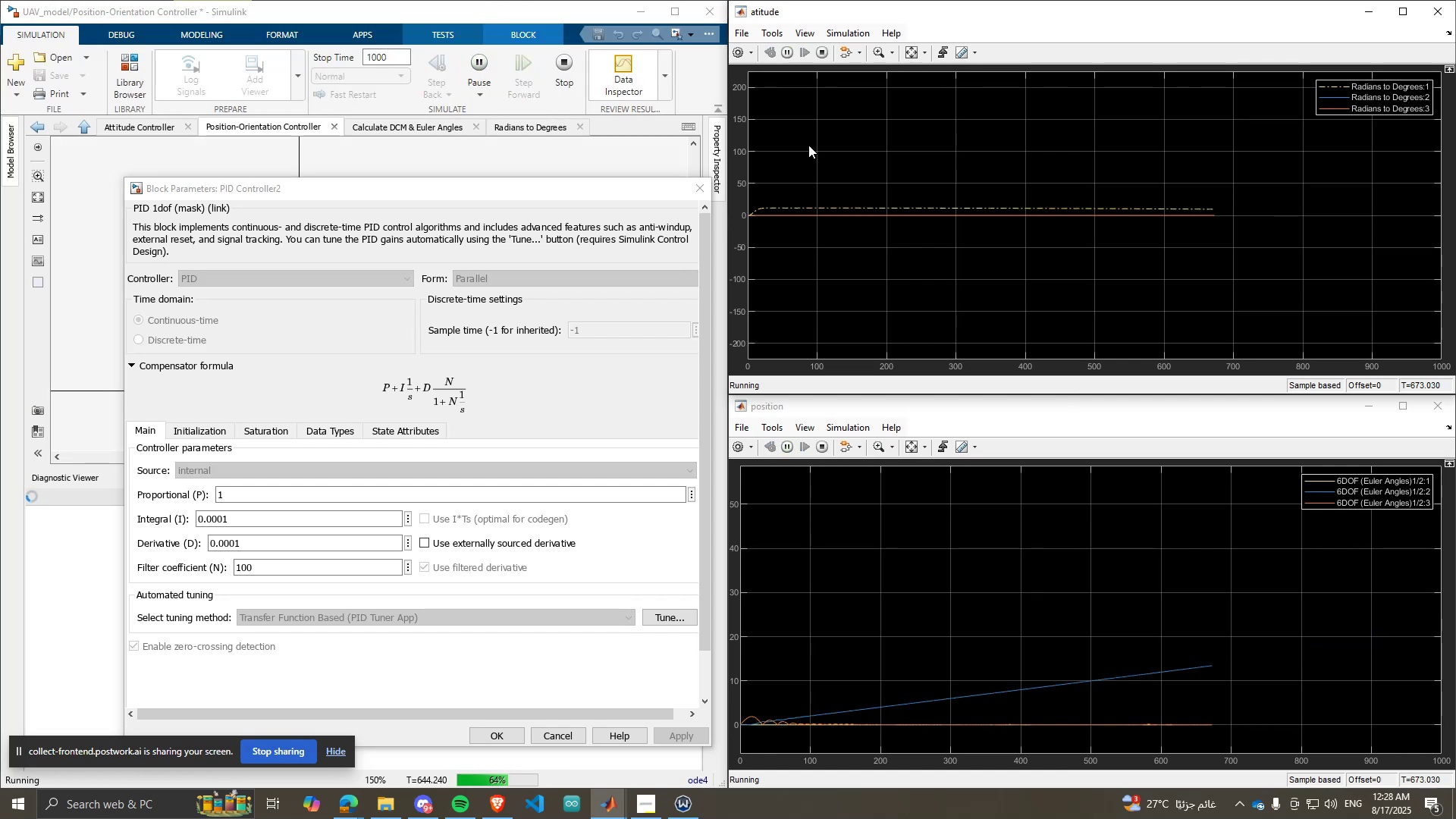 
double_click([410, 59])
 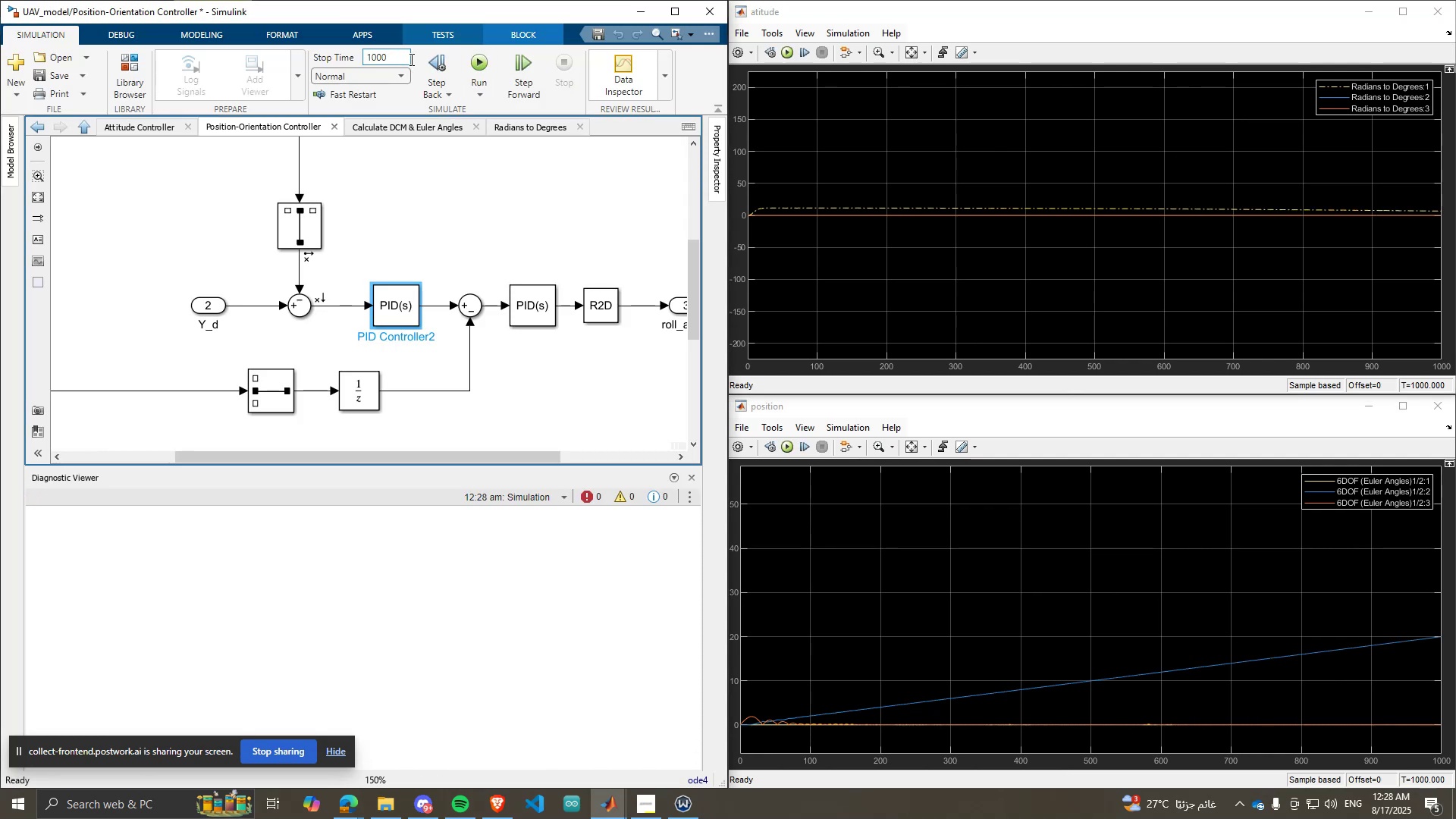 
key(0)
 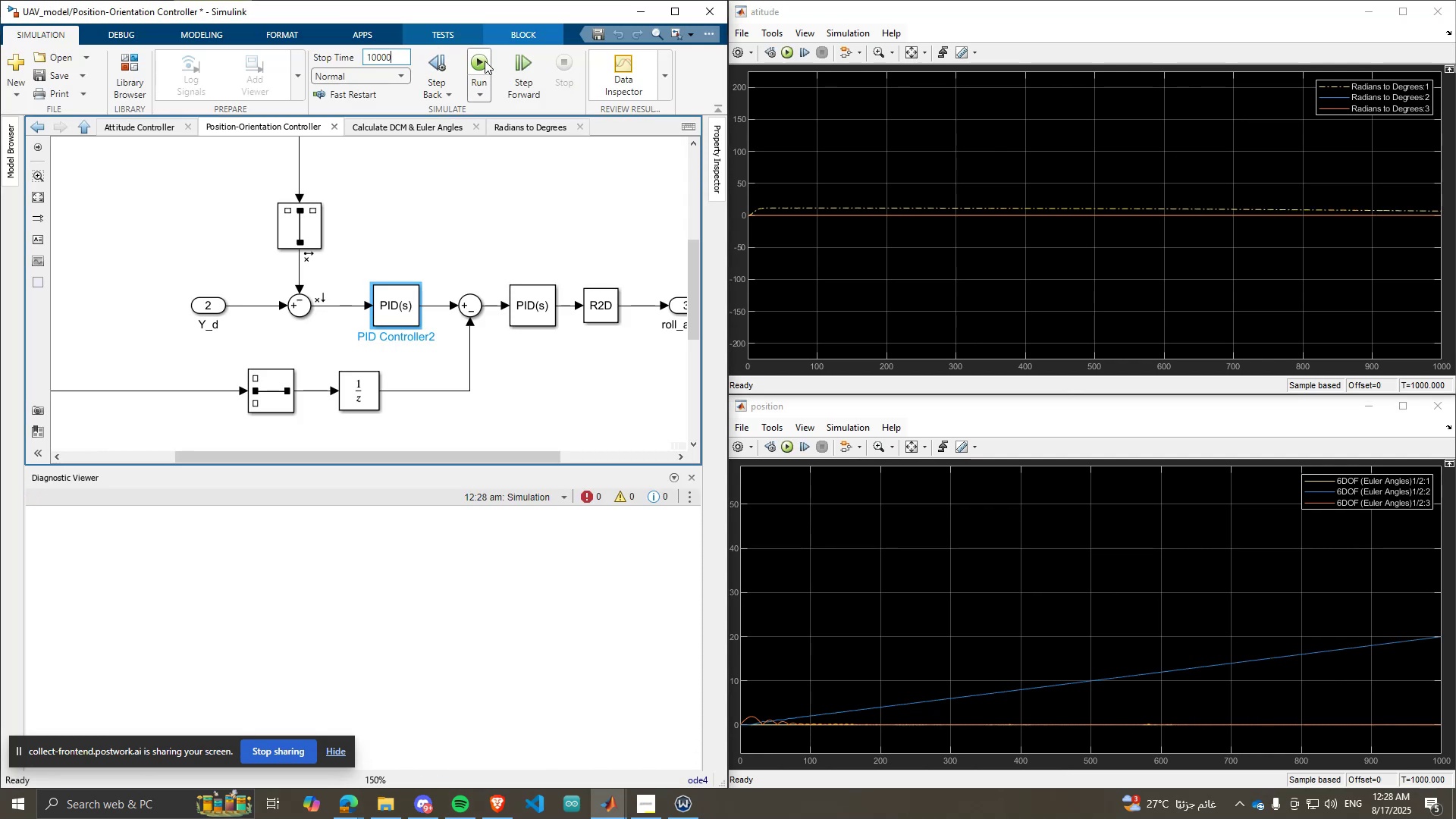 
left_click([485, 61])
 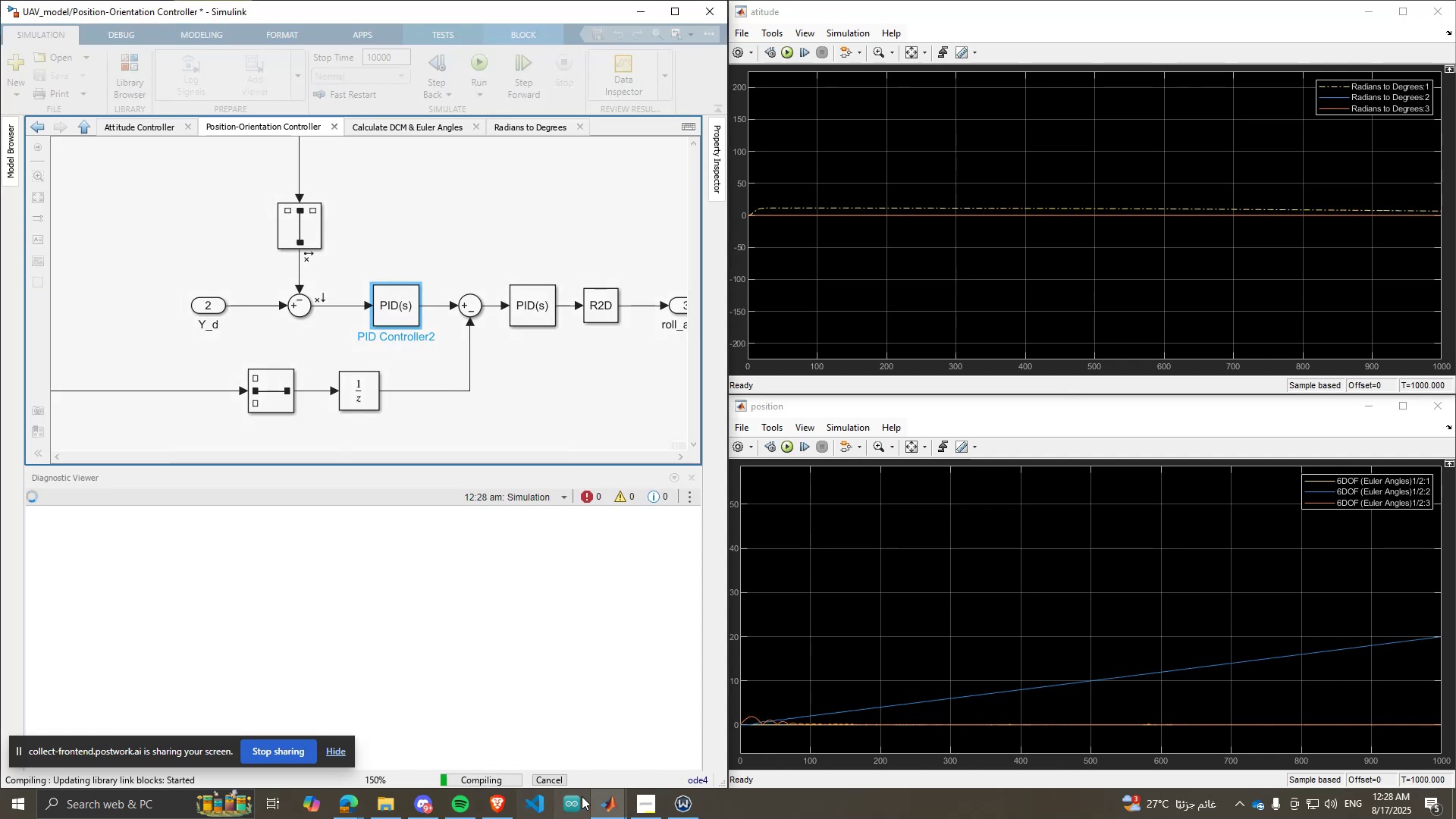 
left_click([604, 800])
 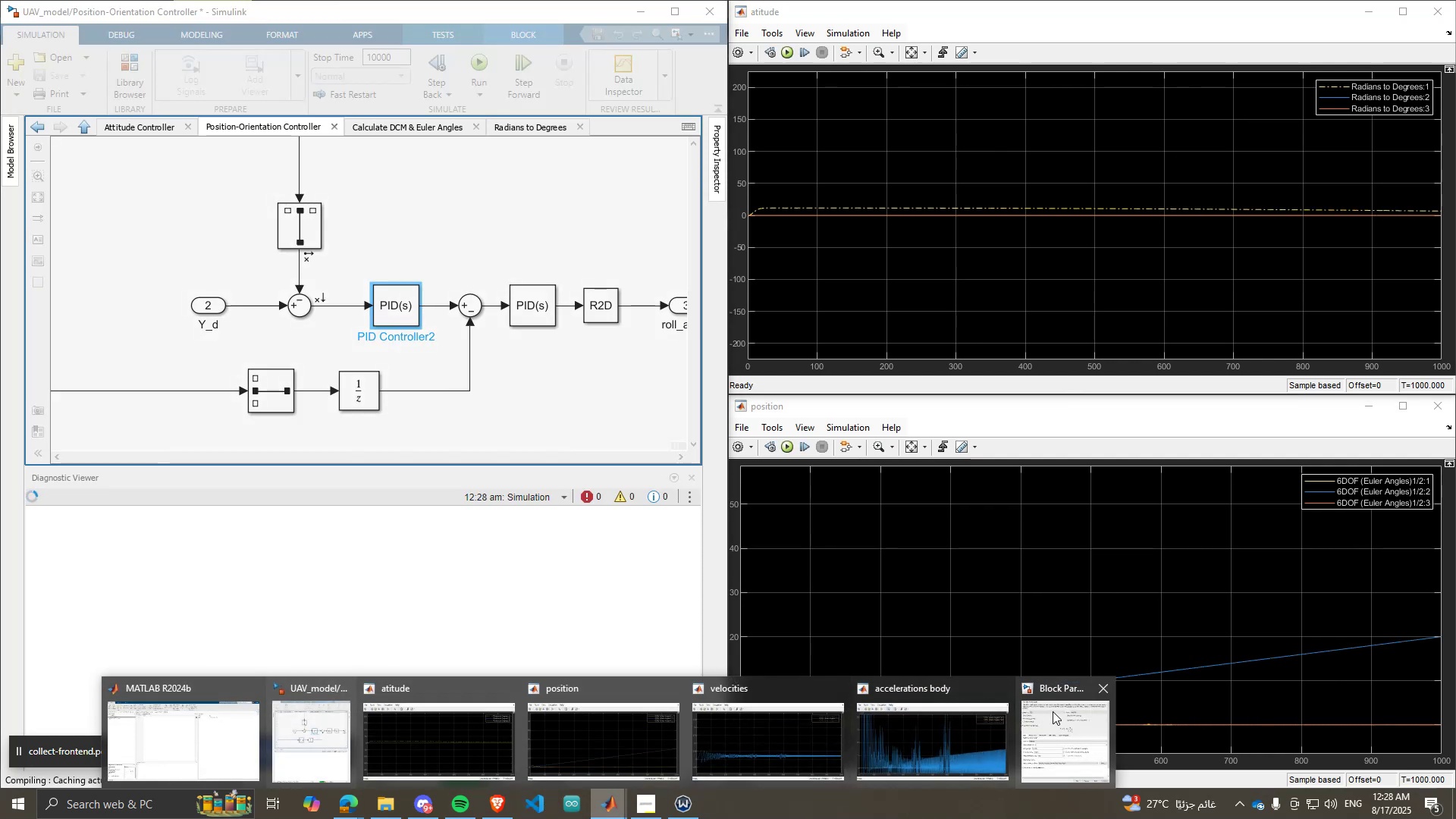 
left_click([1053, 711])
 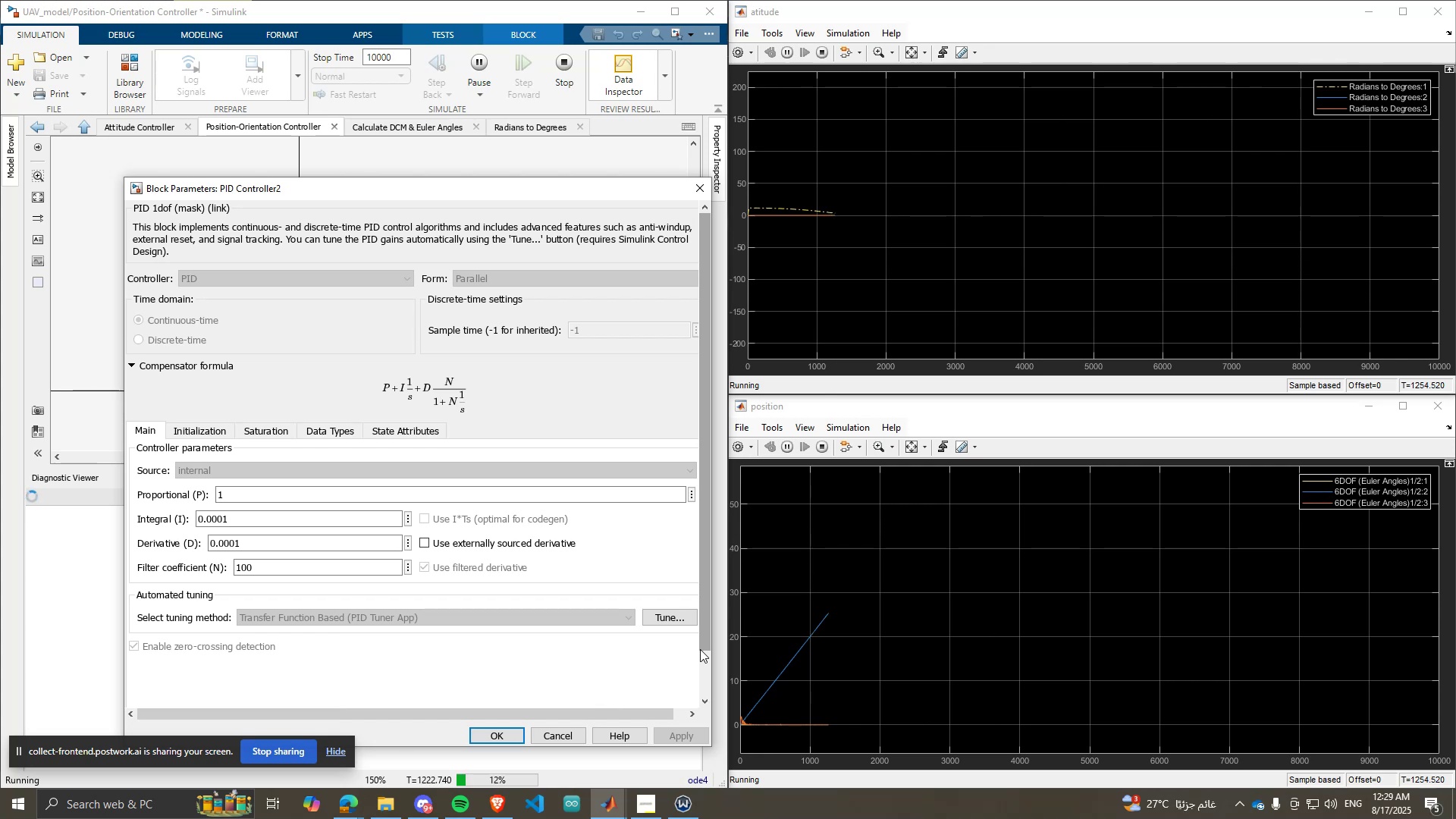 
wait(18.89)
 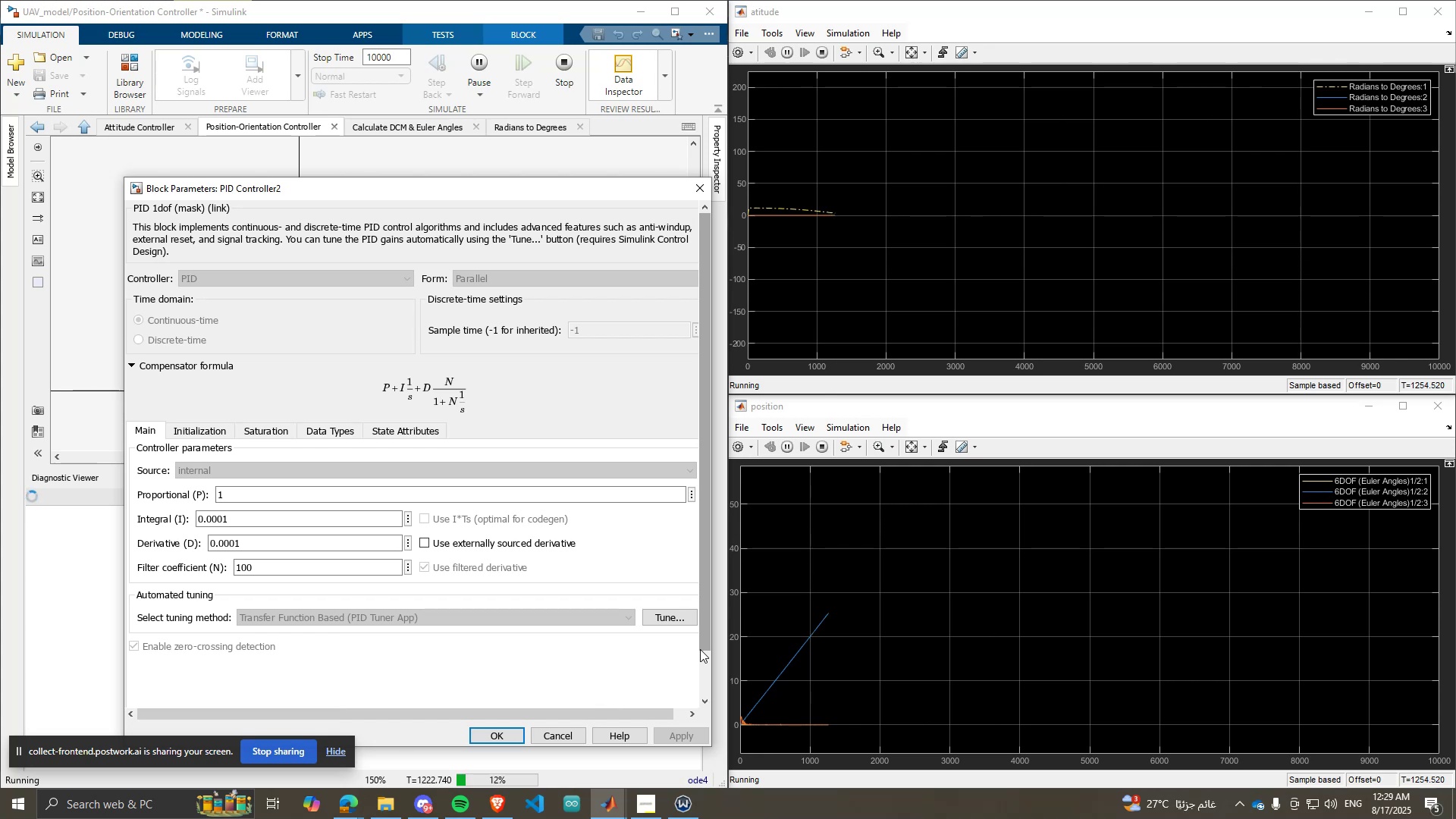 
left_click([825, 453])
 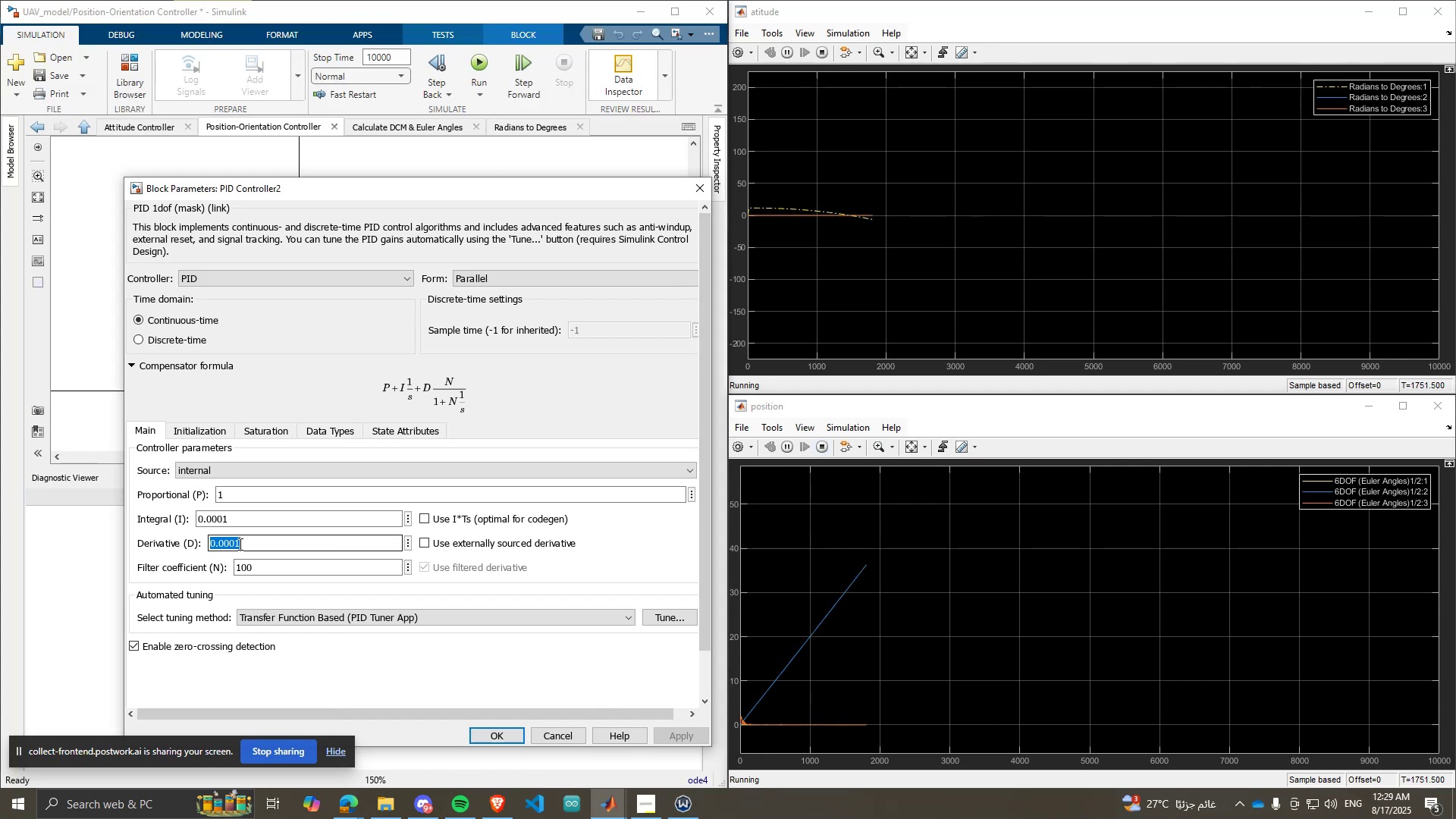 
double_click([241, 541])
 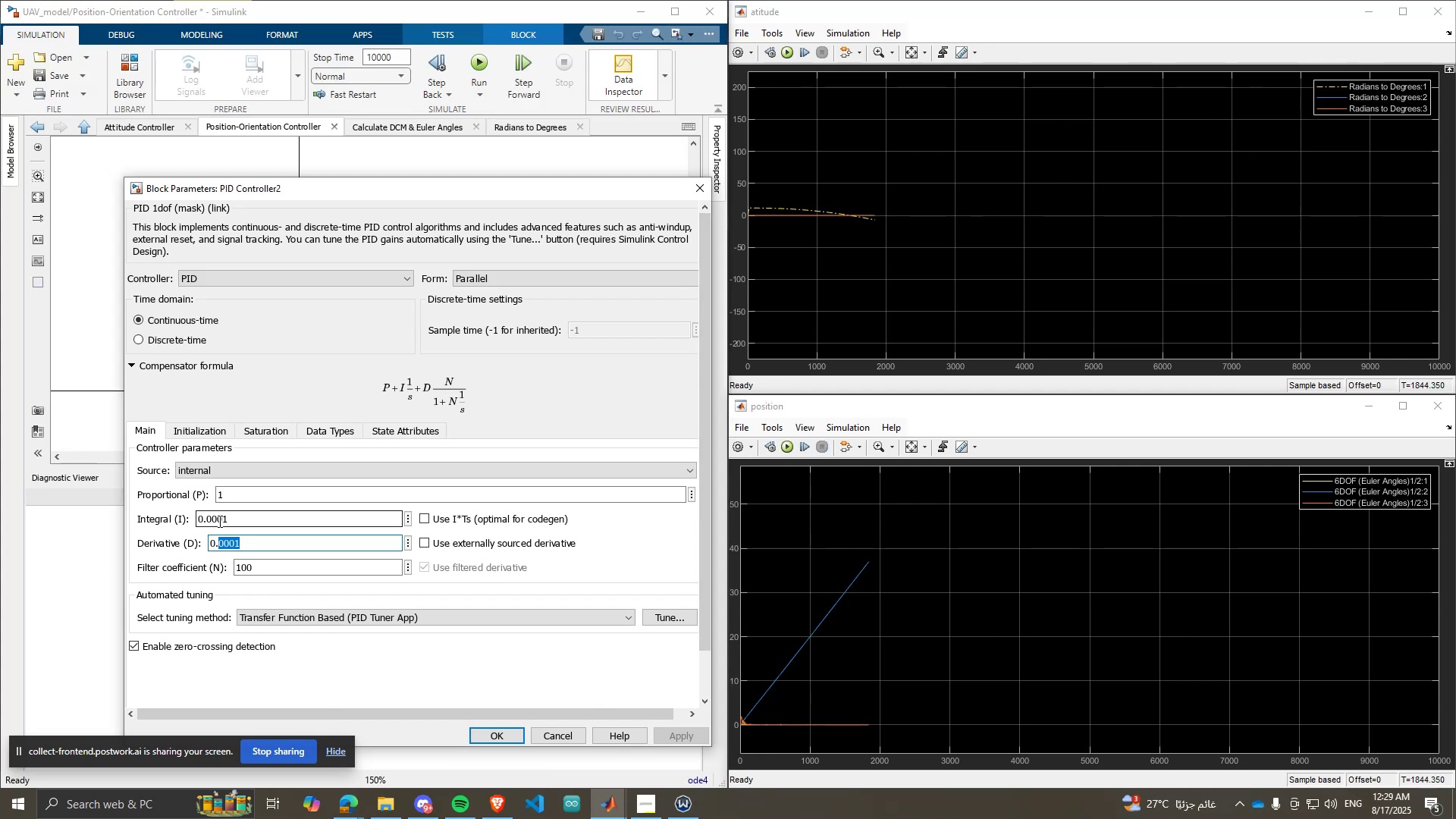 
triple_click([221, 517])
 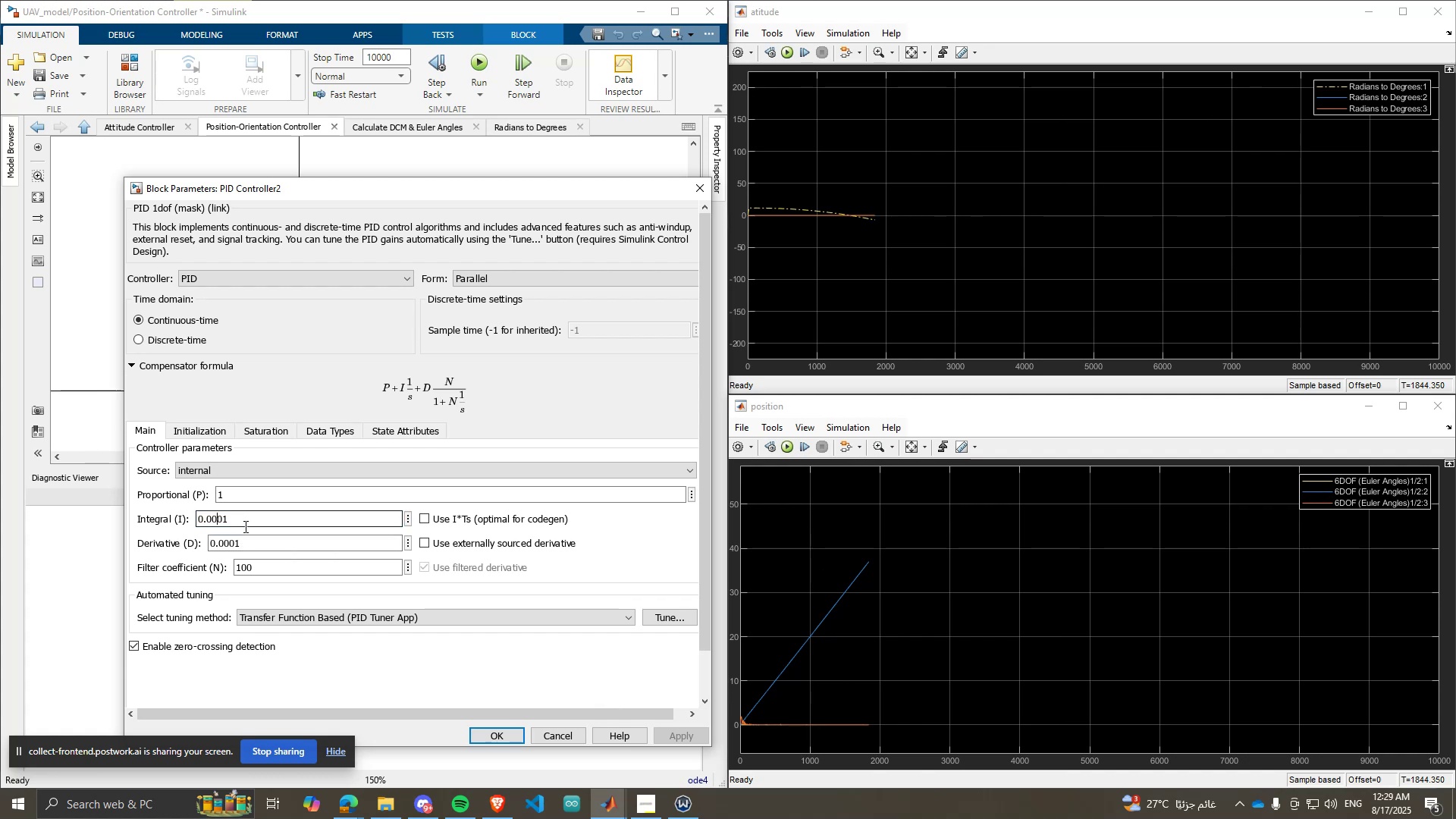 
key(0)
 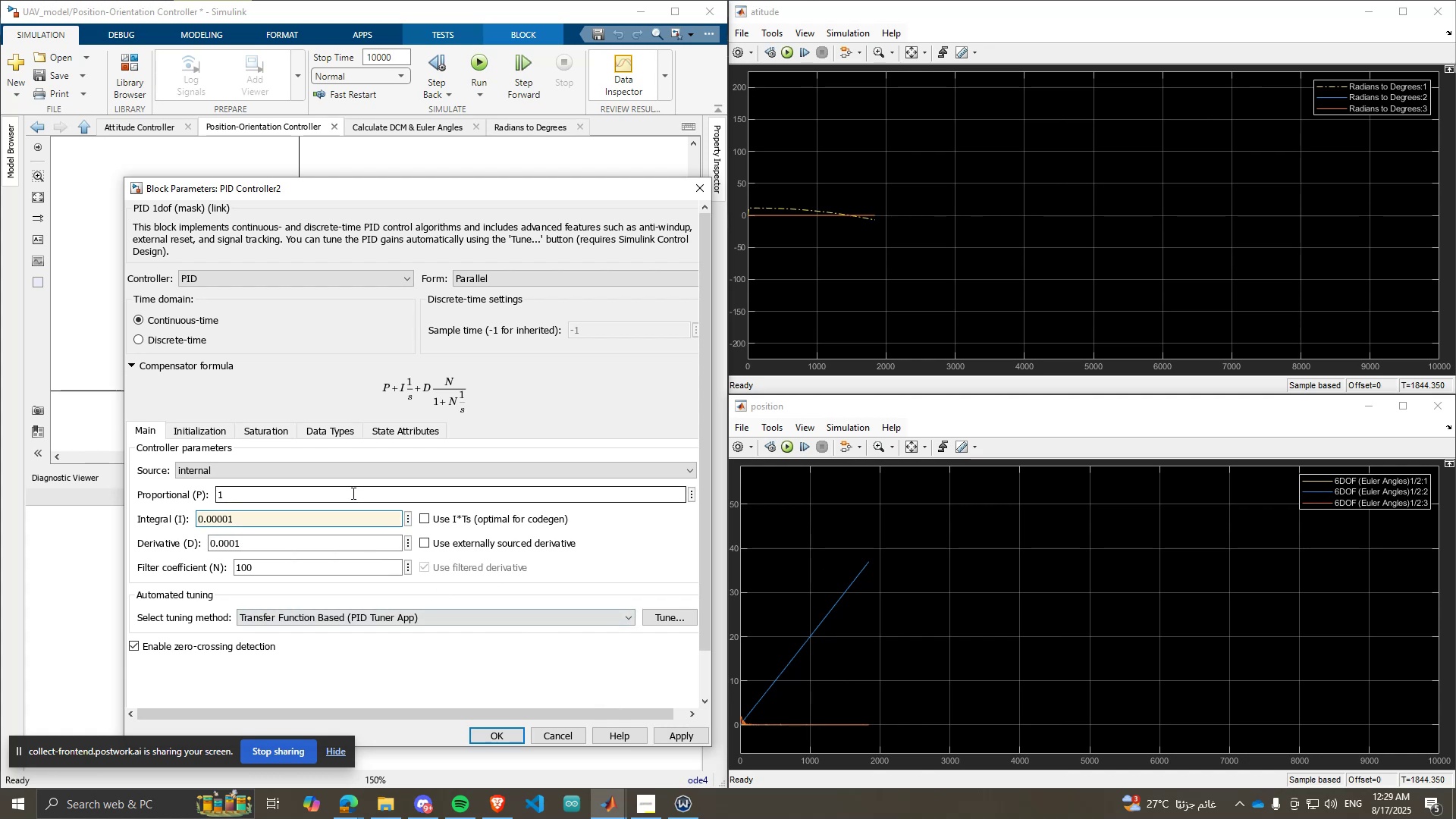 
left_click([355, 497])
 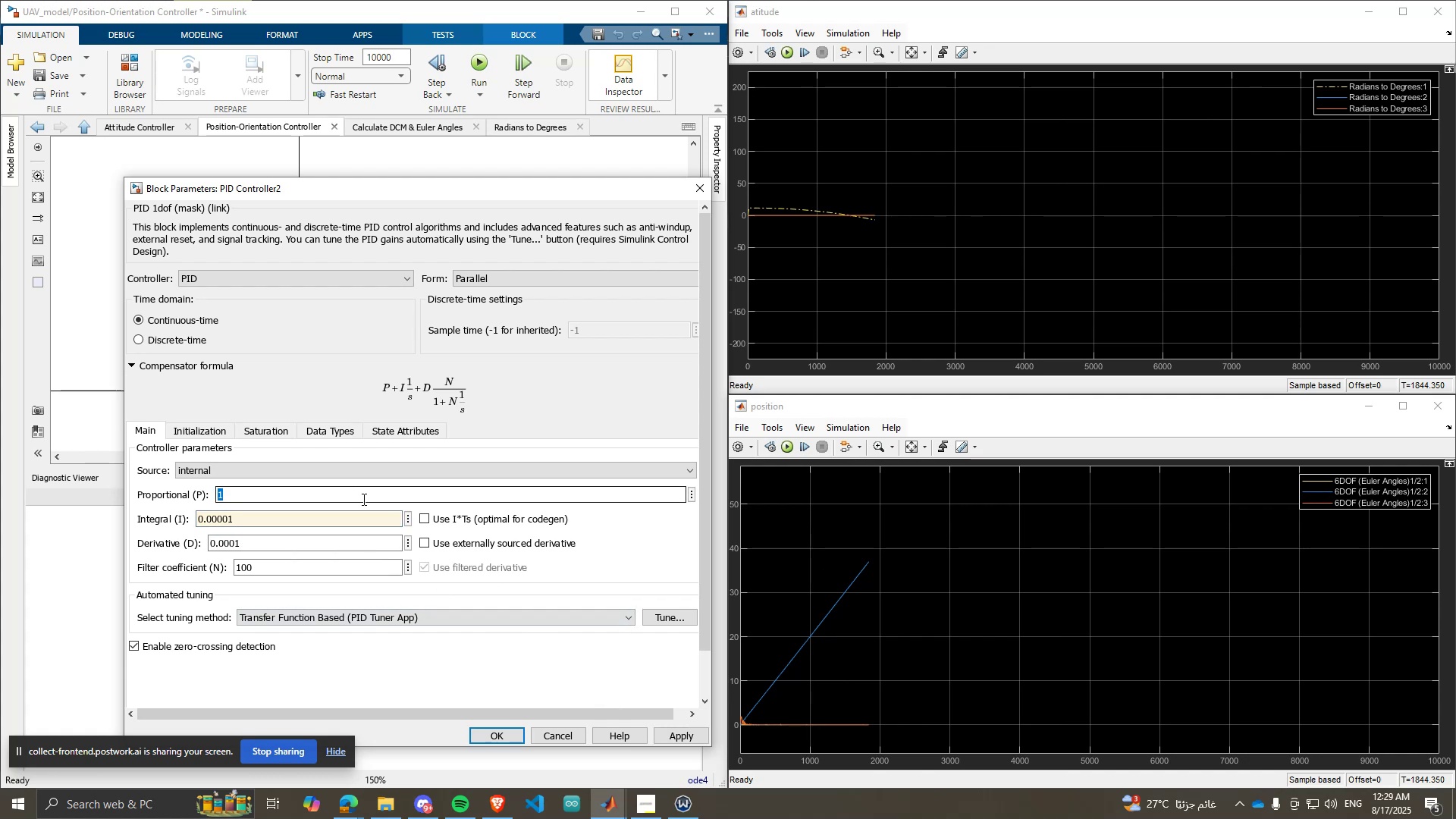 
key(0)
 